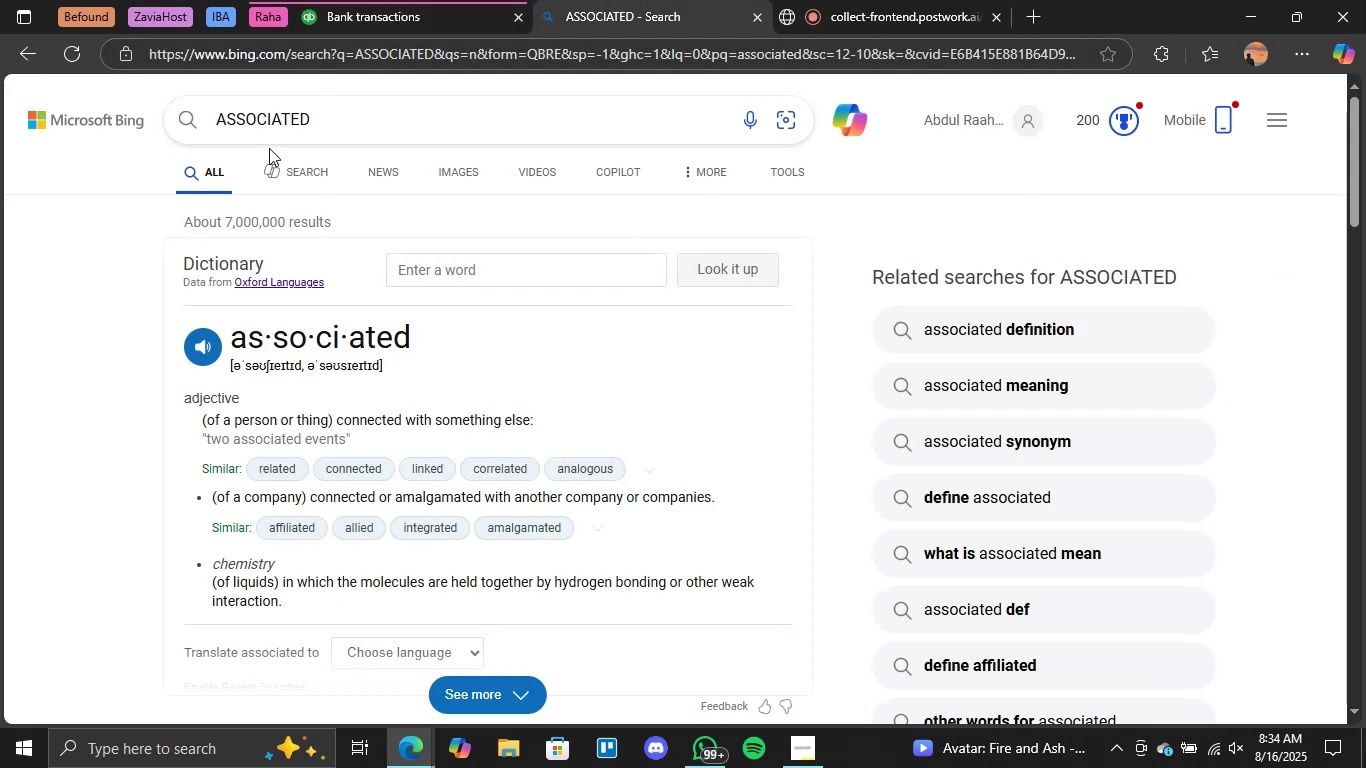 
double_click([283, 125])
 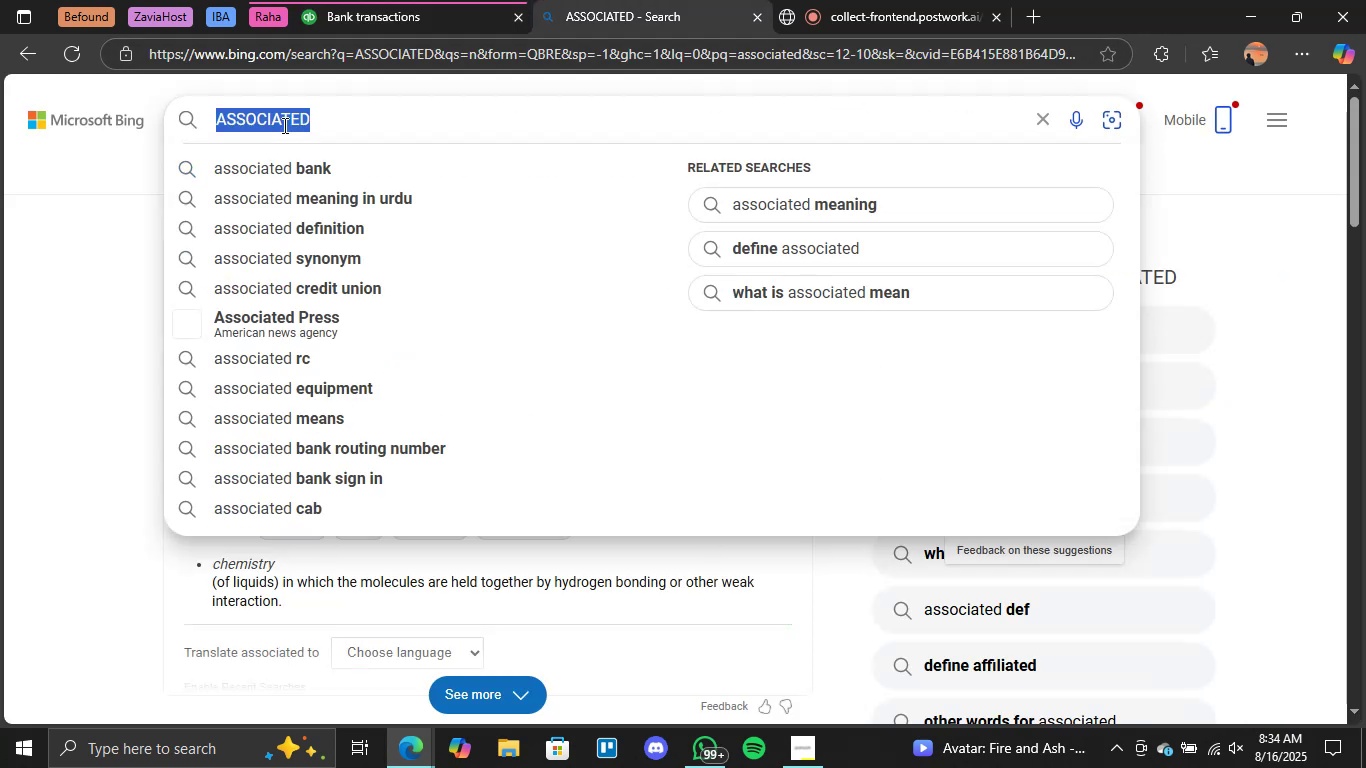 
key(Control+V)
 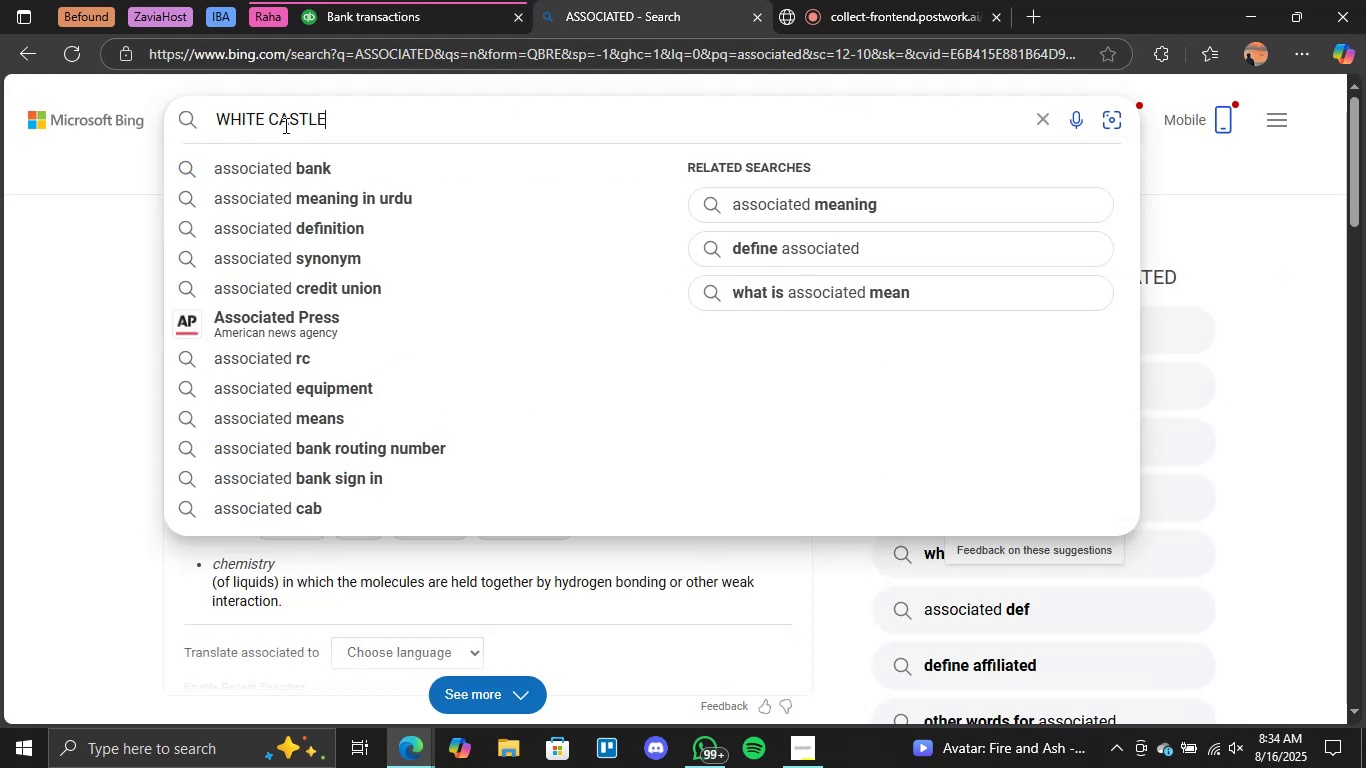 
key(Enter)
 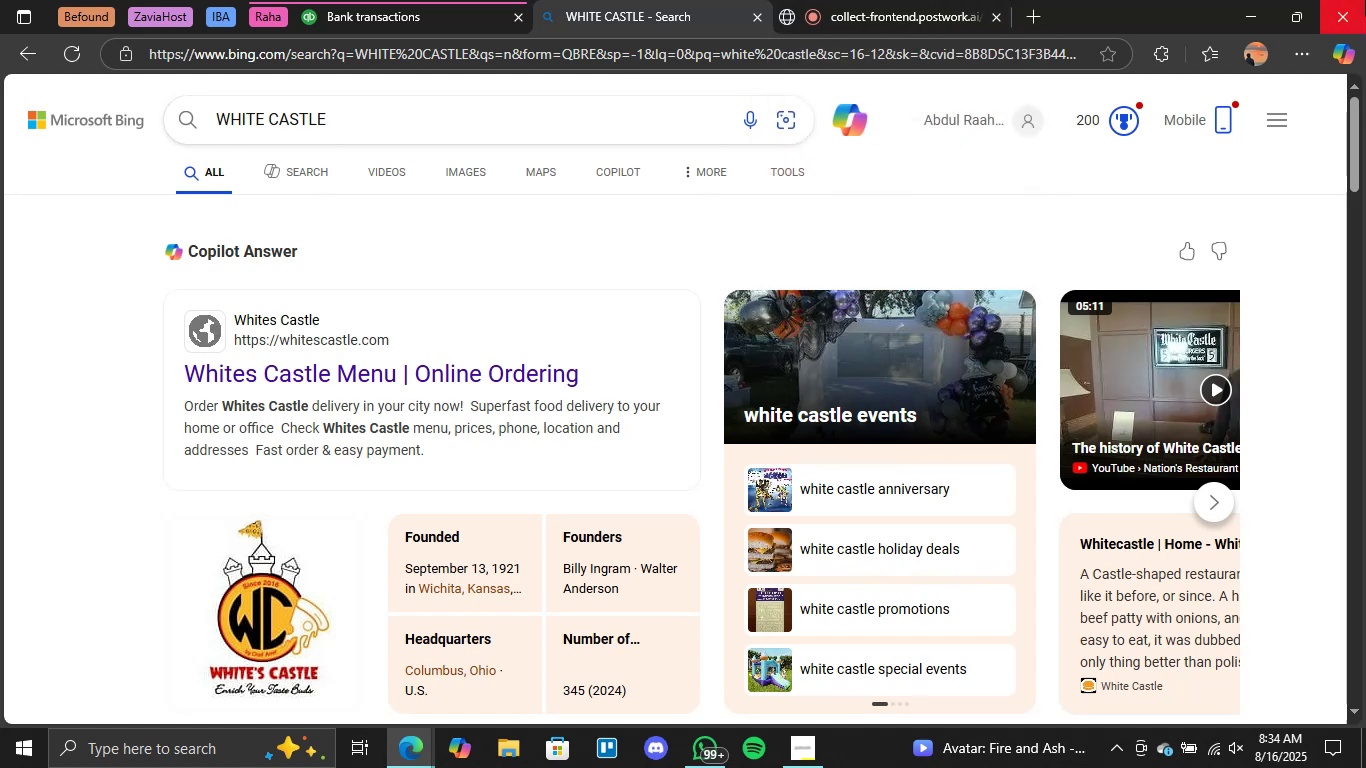 
wait(18.57)
 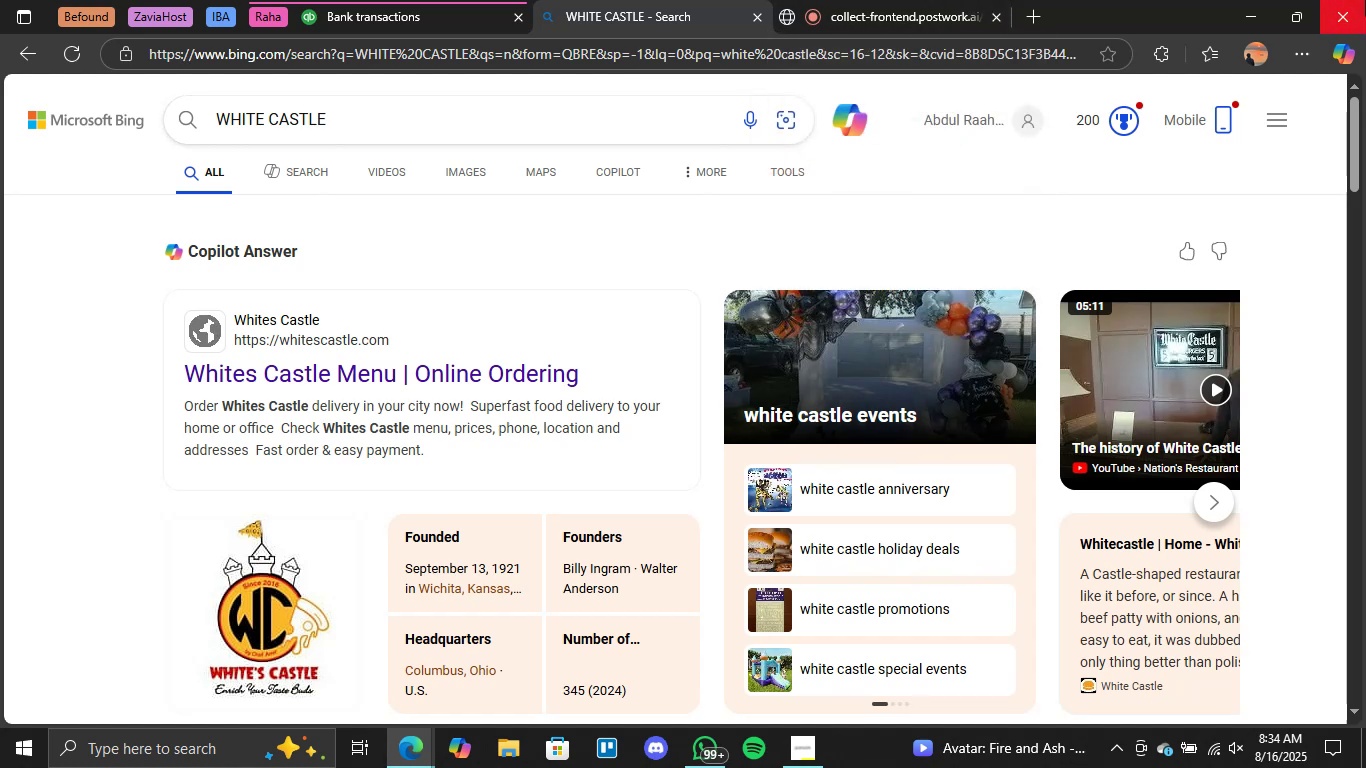 
left_click([372, 0])
 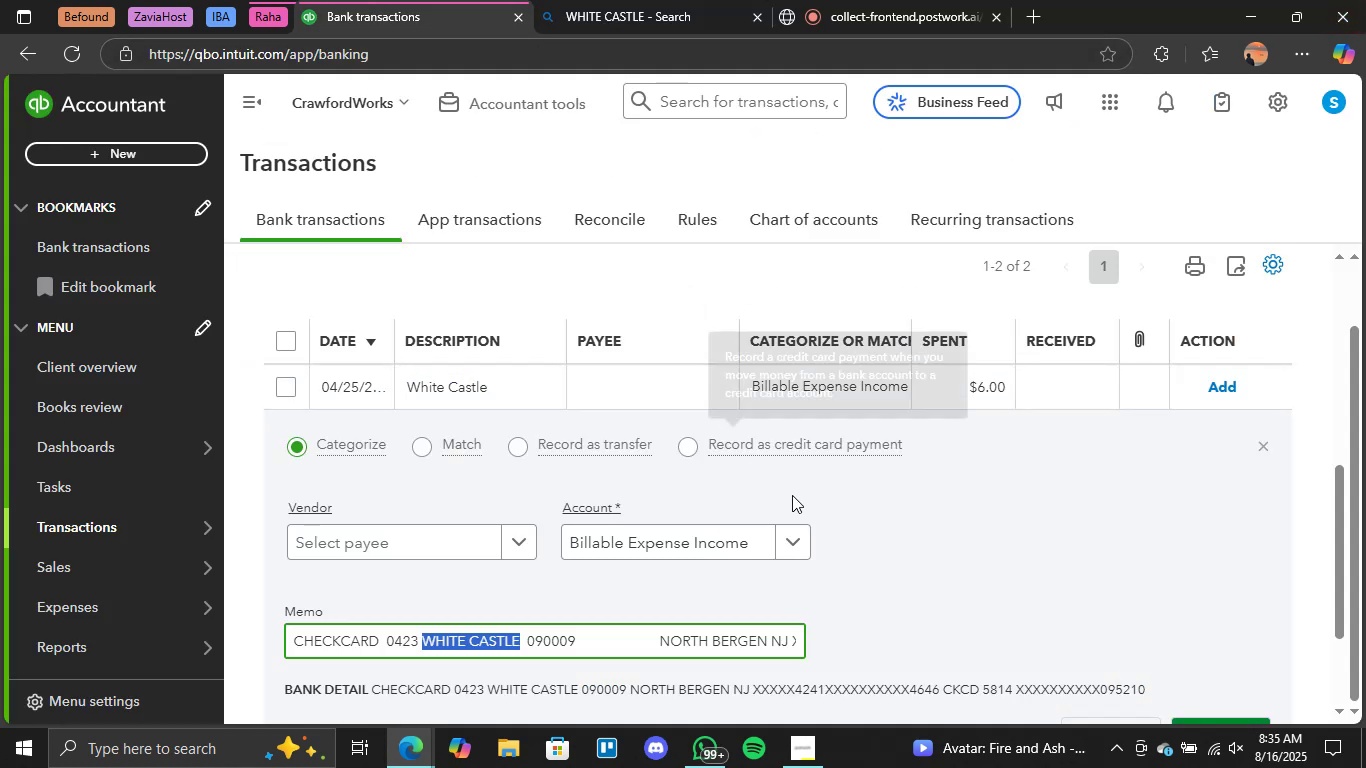 
left_click([804, 546])
 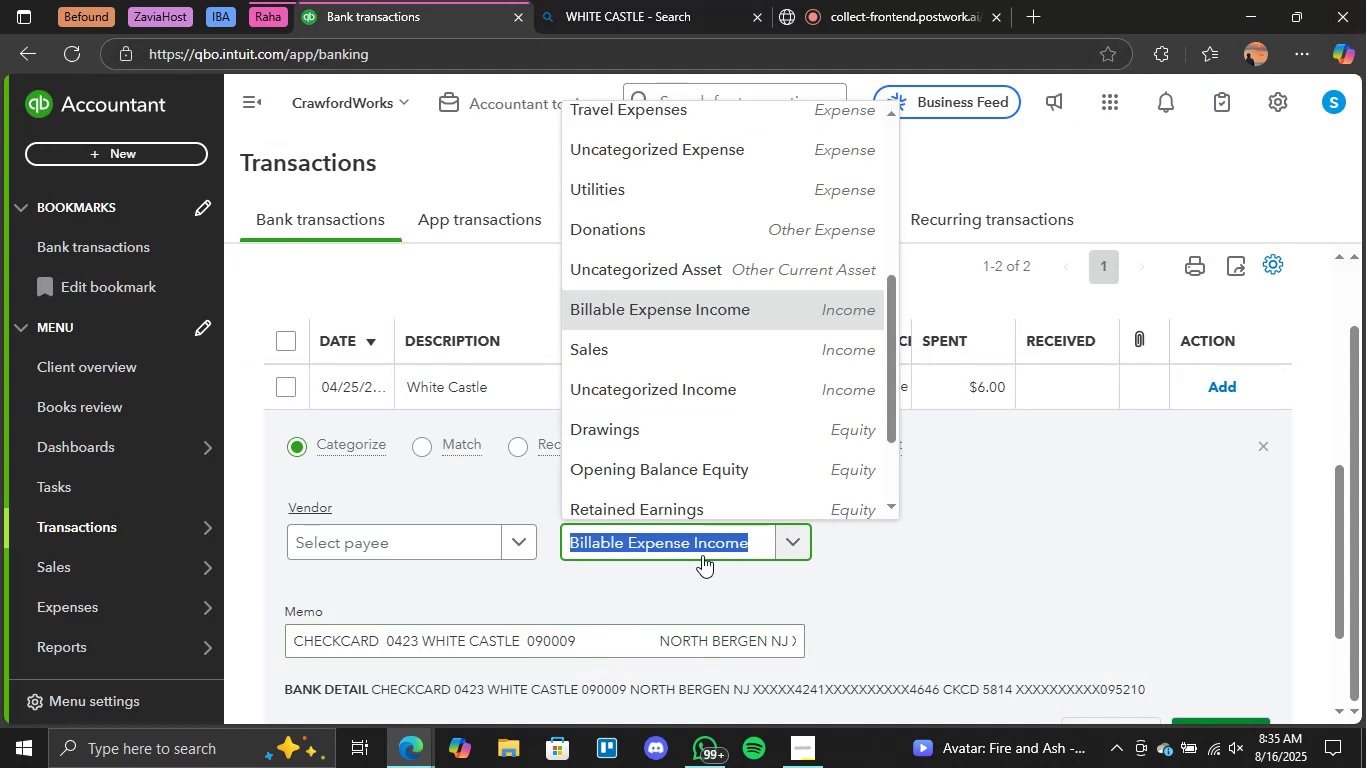 
scroll: coordinate [712, 218], scroll_direction: up, amount: 4.0
 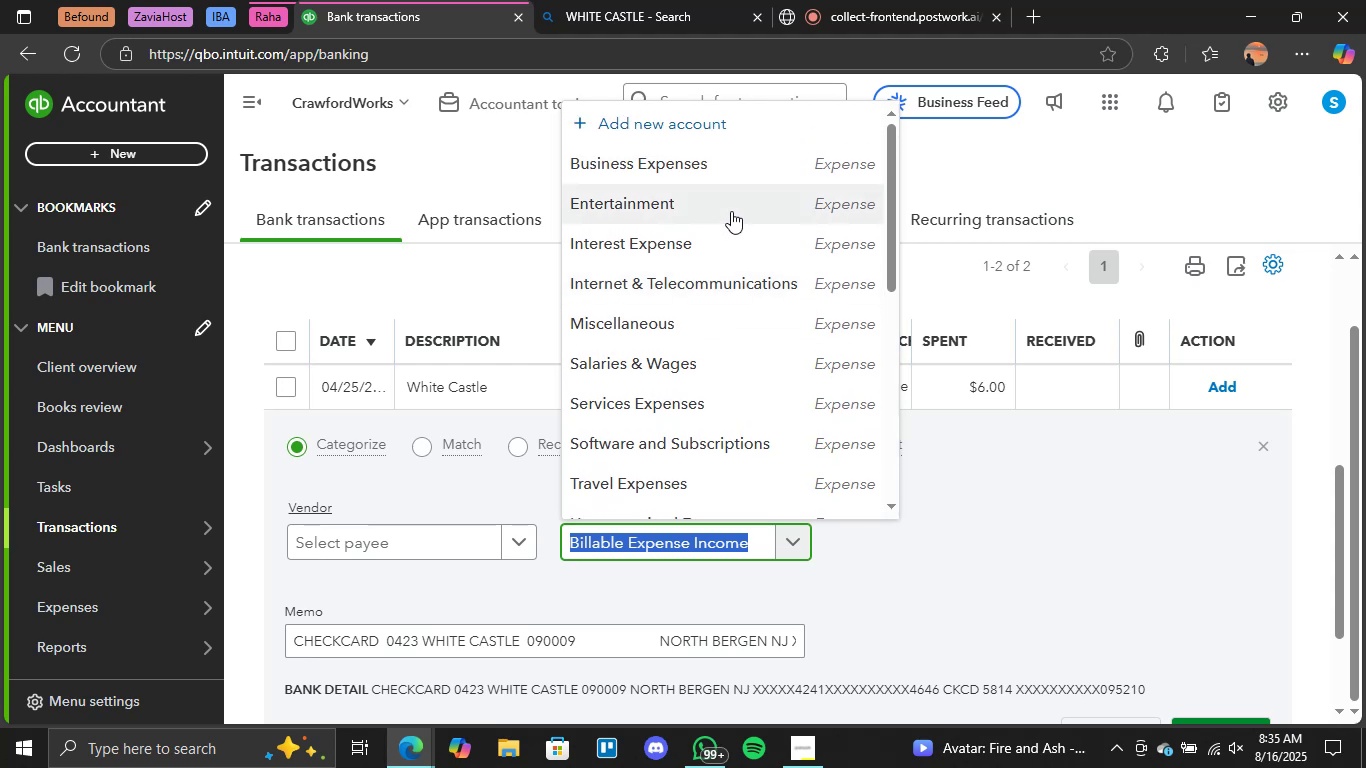 
left_click([731, 211])
 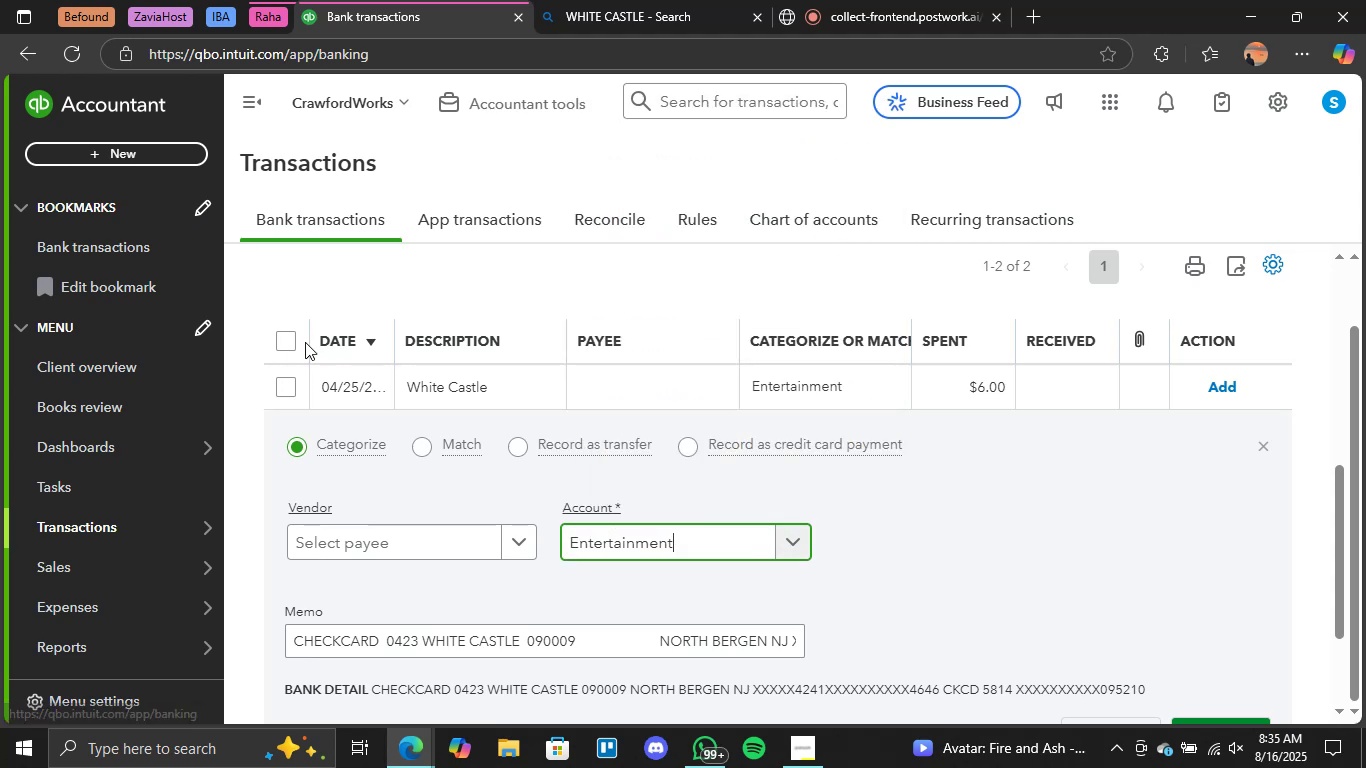 
left_click([290, 340])
 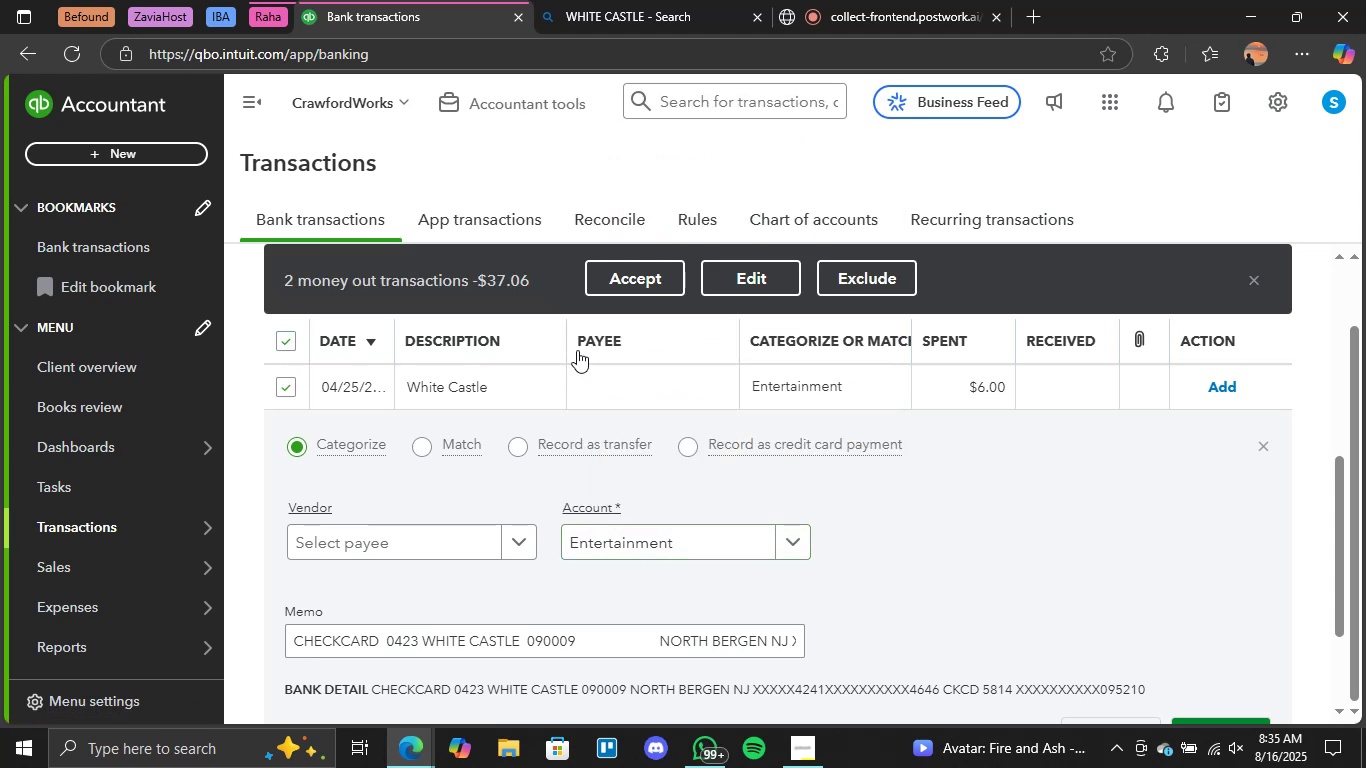 
scroll: coordinate [730, 406], scroll_direction: down, amount: 4.0
 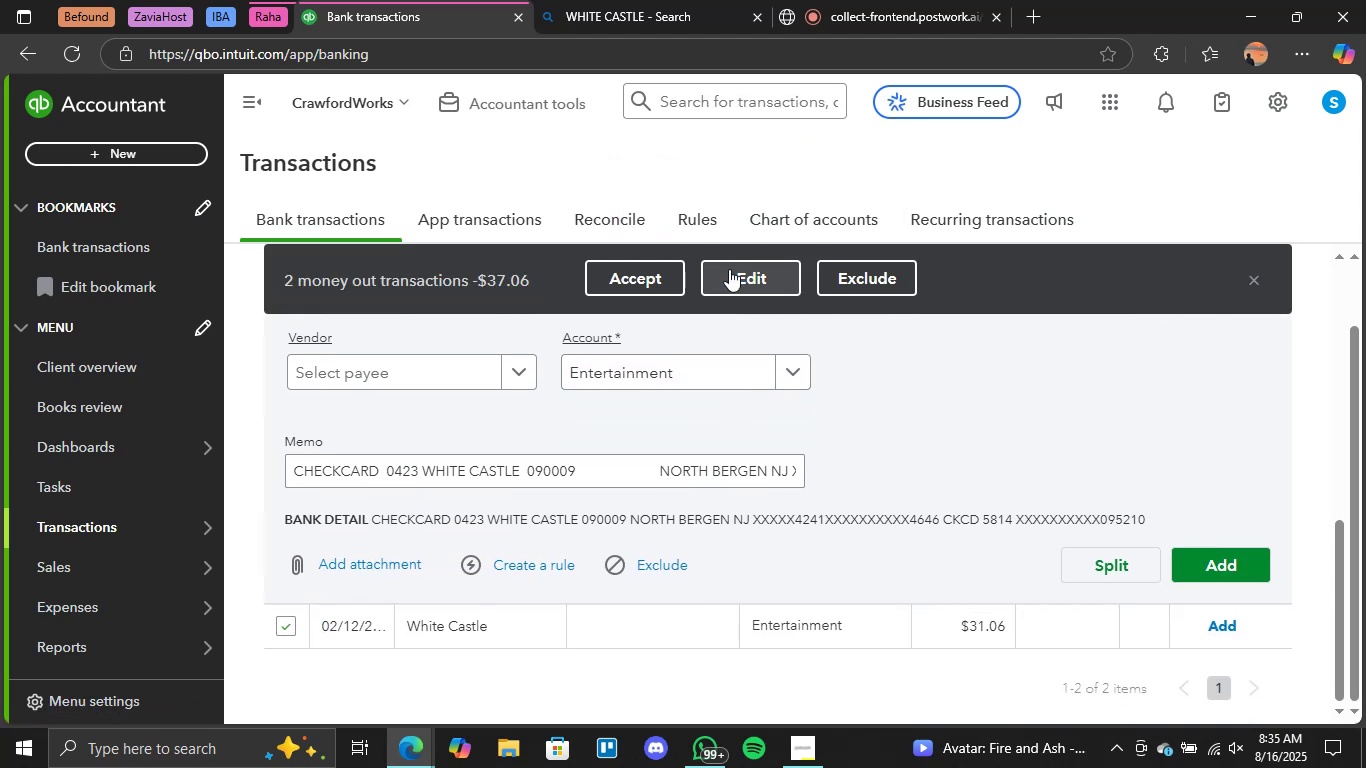 
left_click([654, 279])
 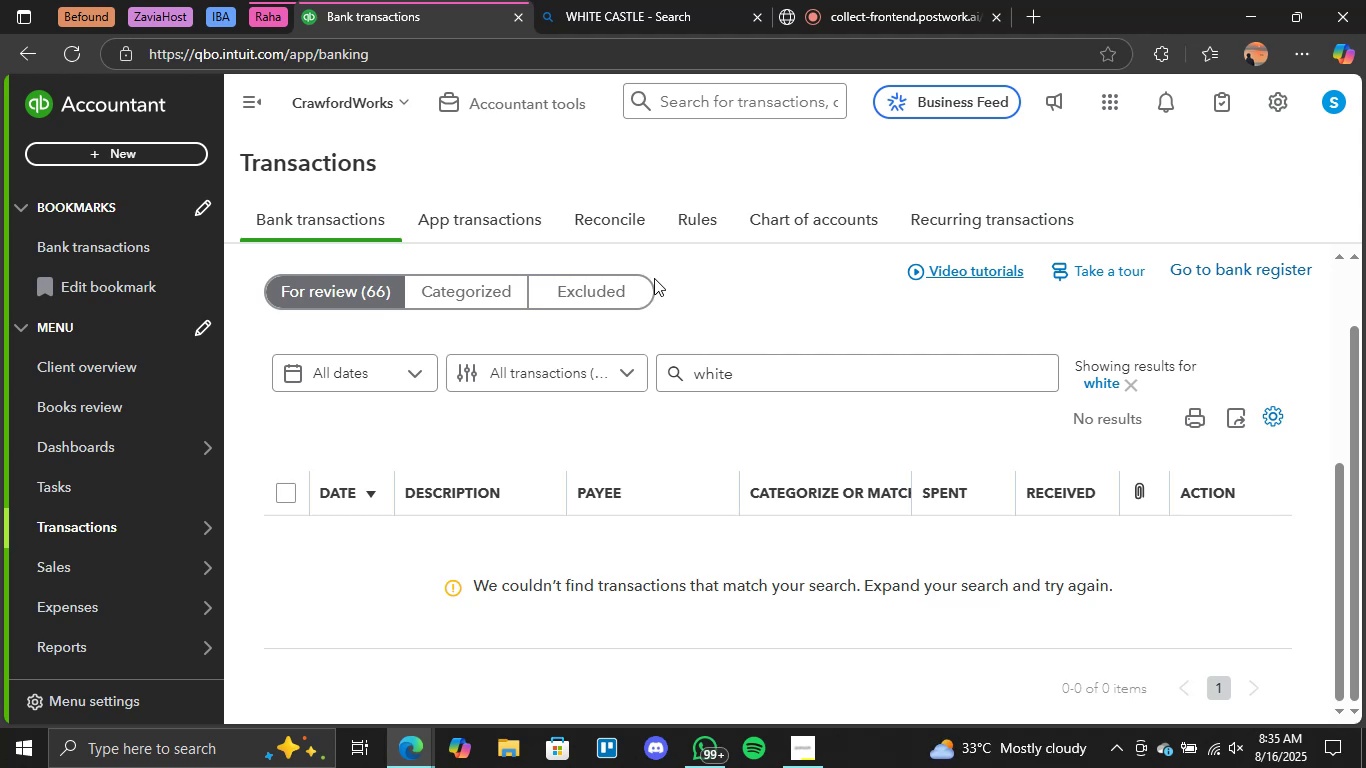 
wait(23.74)
 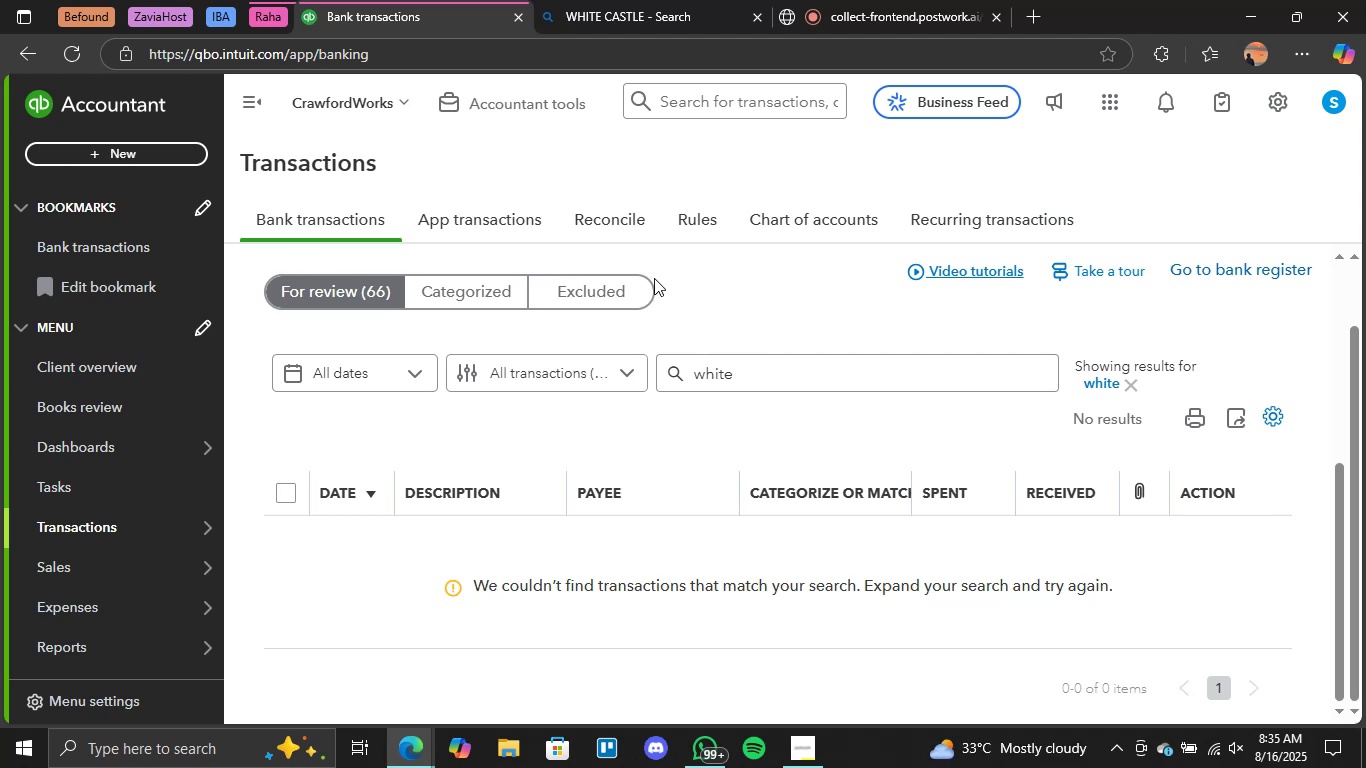 
left_click([1135, 389])
 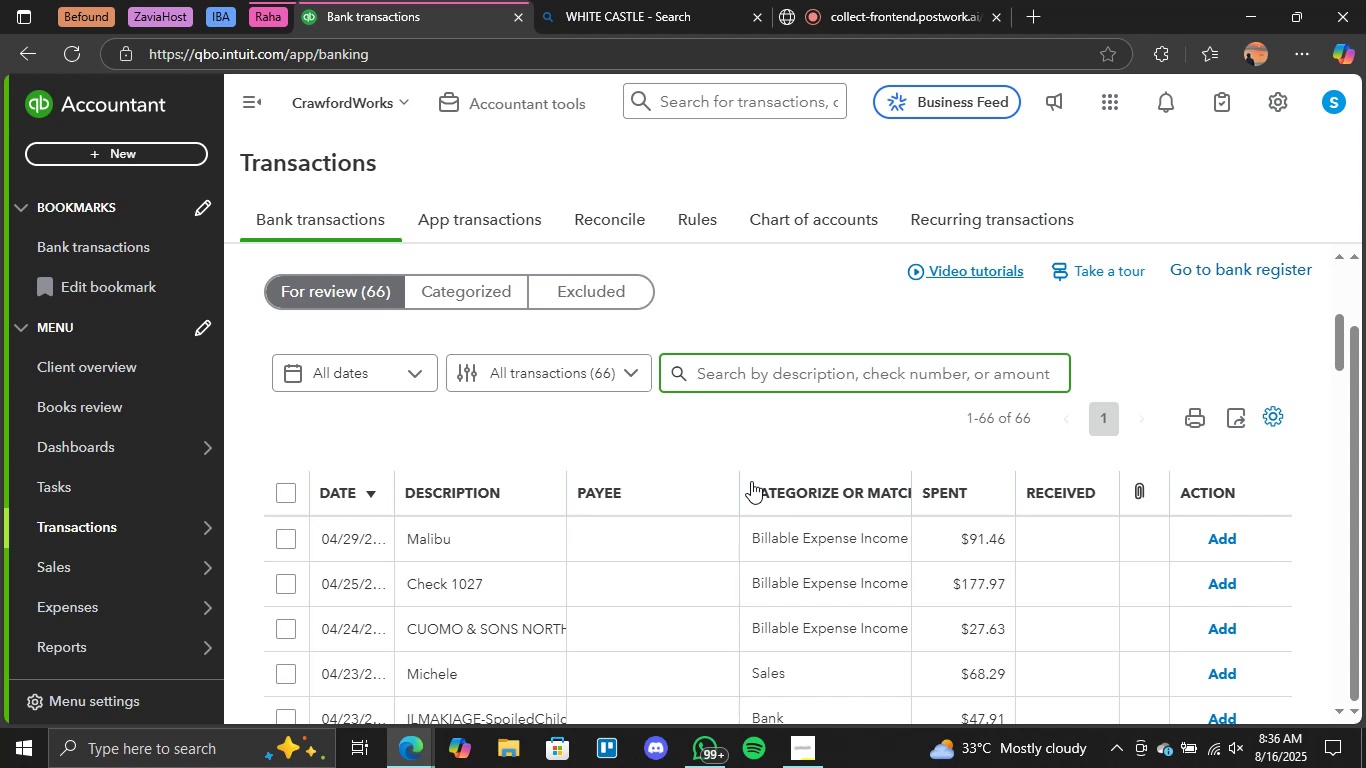 
wait(33.55)
 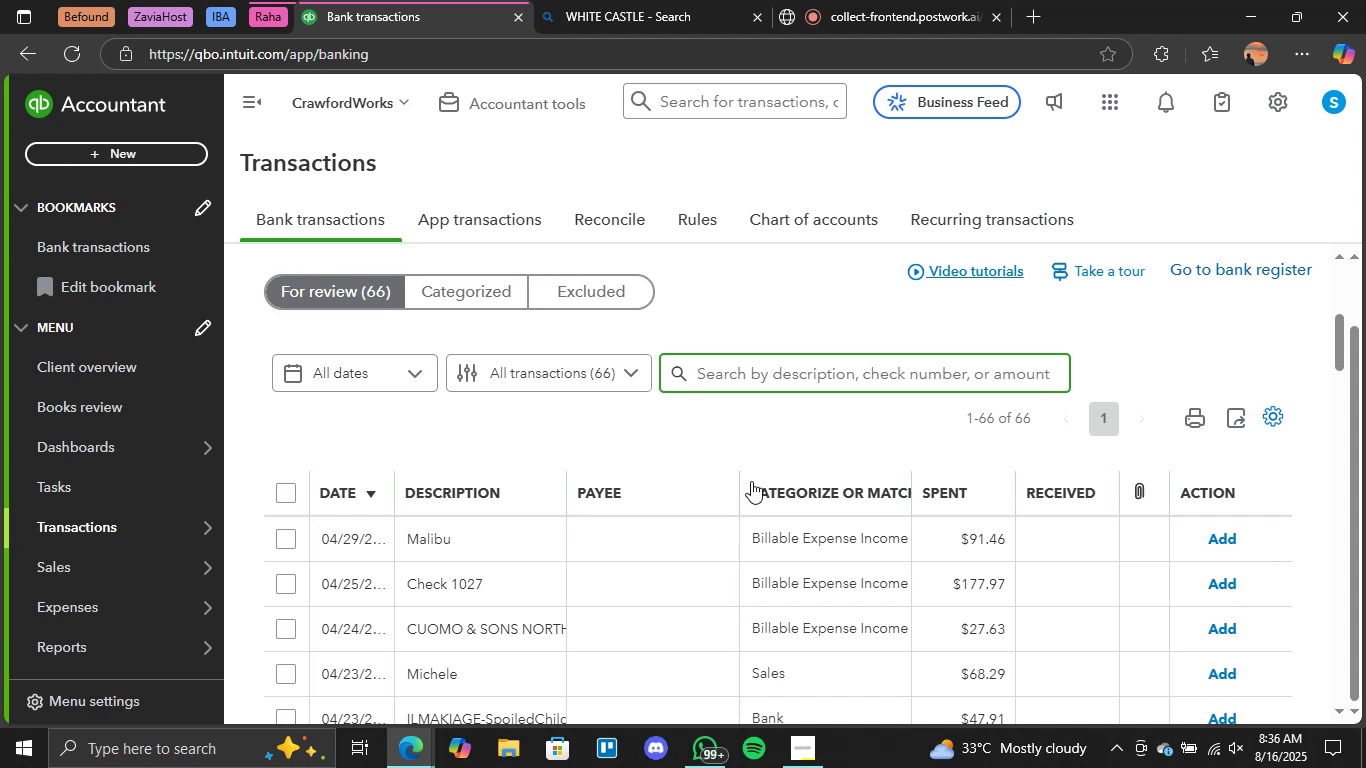 
scroll: coordinate [623, 557], scroll_direction: down, amount: 32.0
 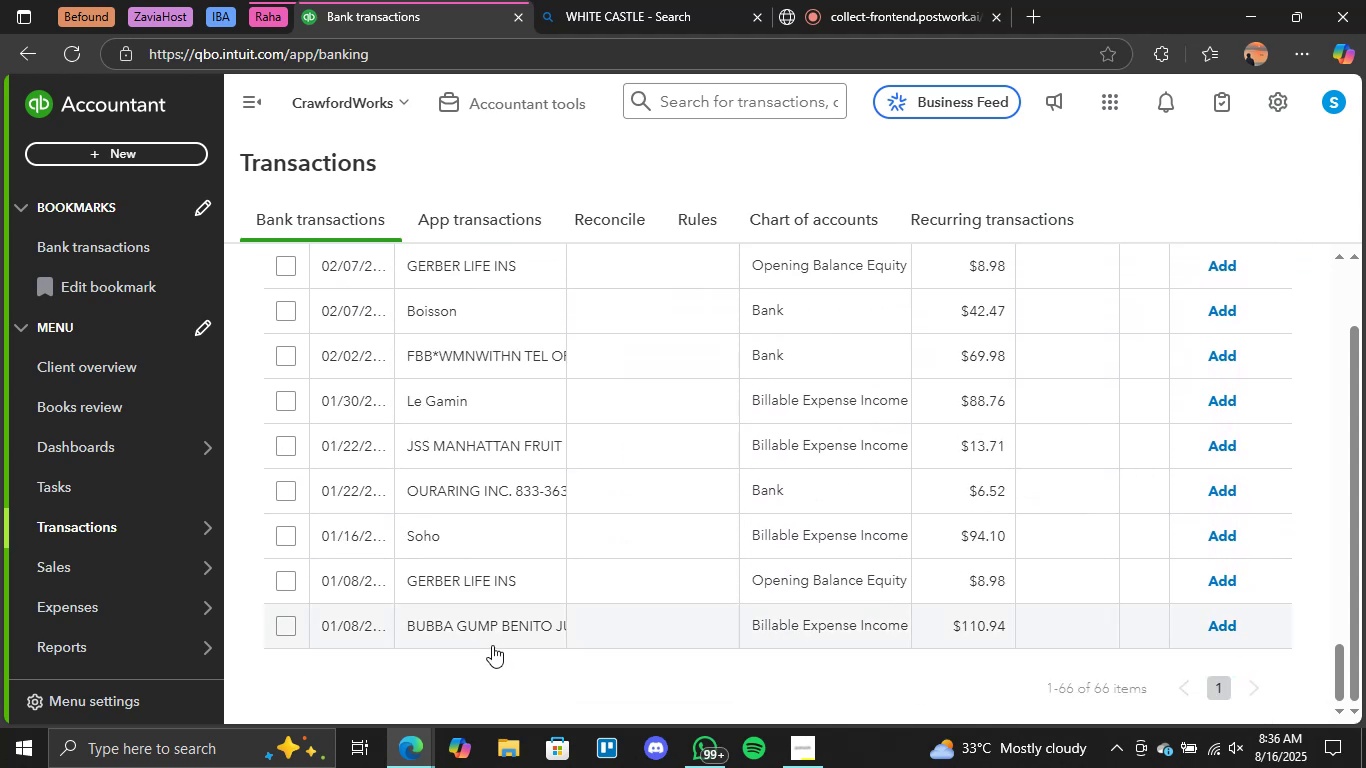 
scroll: coordinate [492, 621], scroll_direction: up, amount: 13.0
 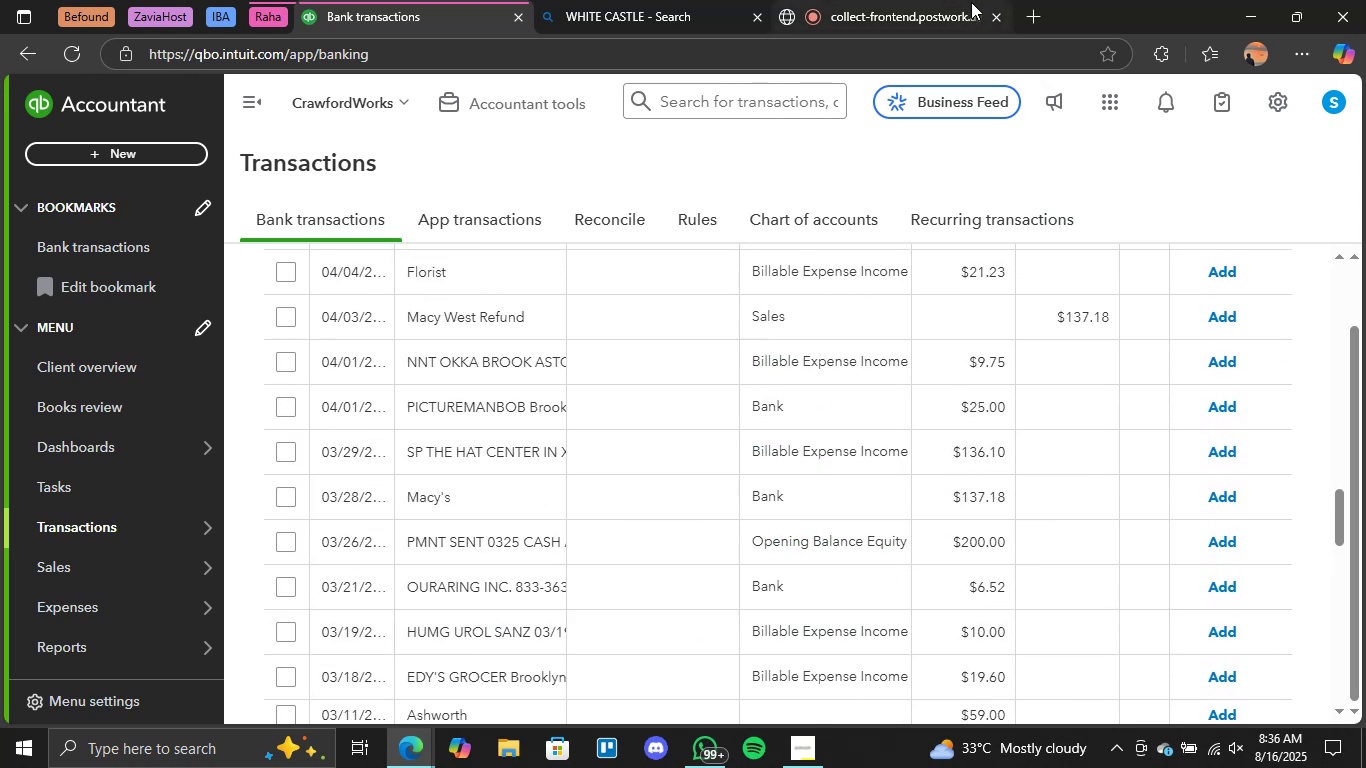 
left_click([901, 0])
 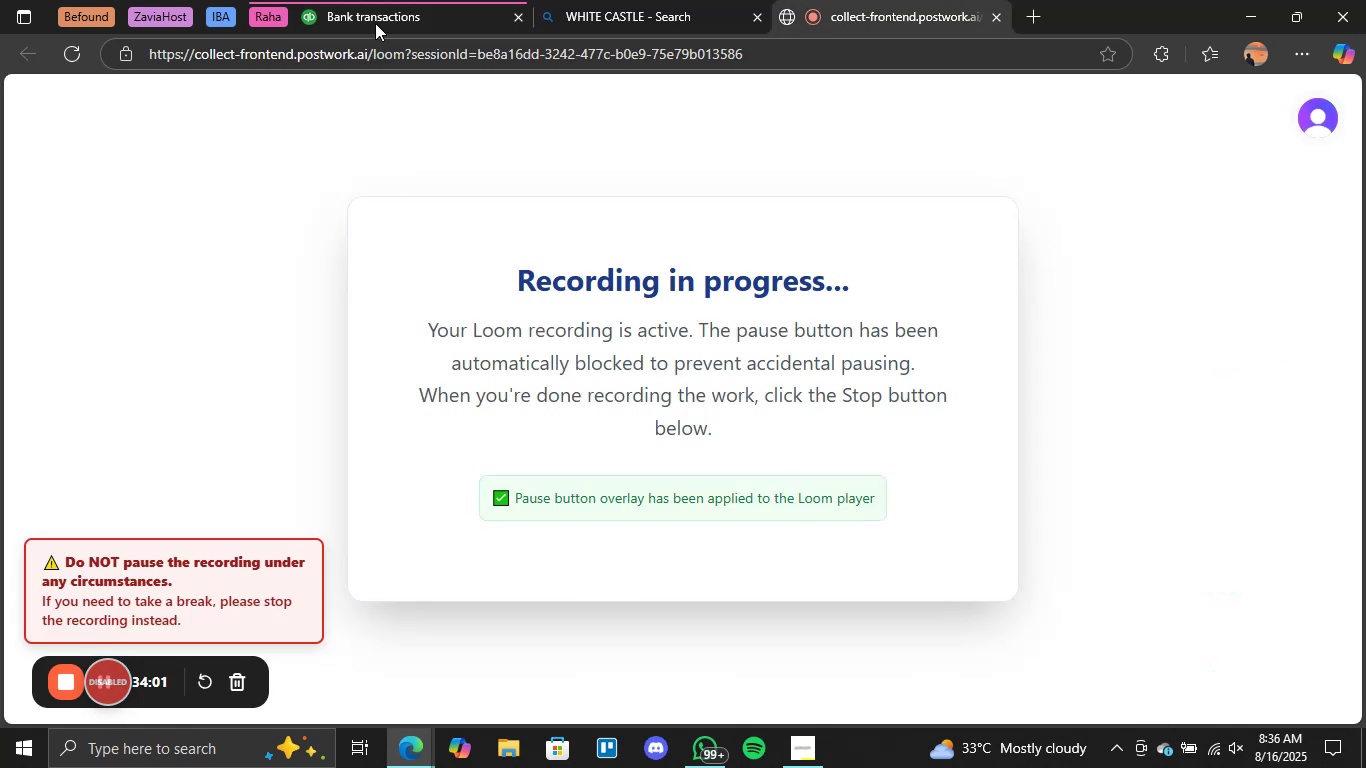 
left_click([455, 0])
 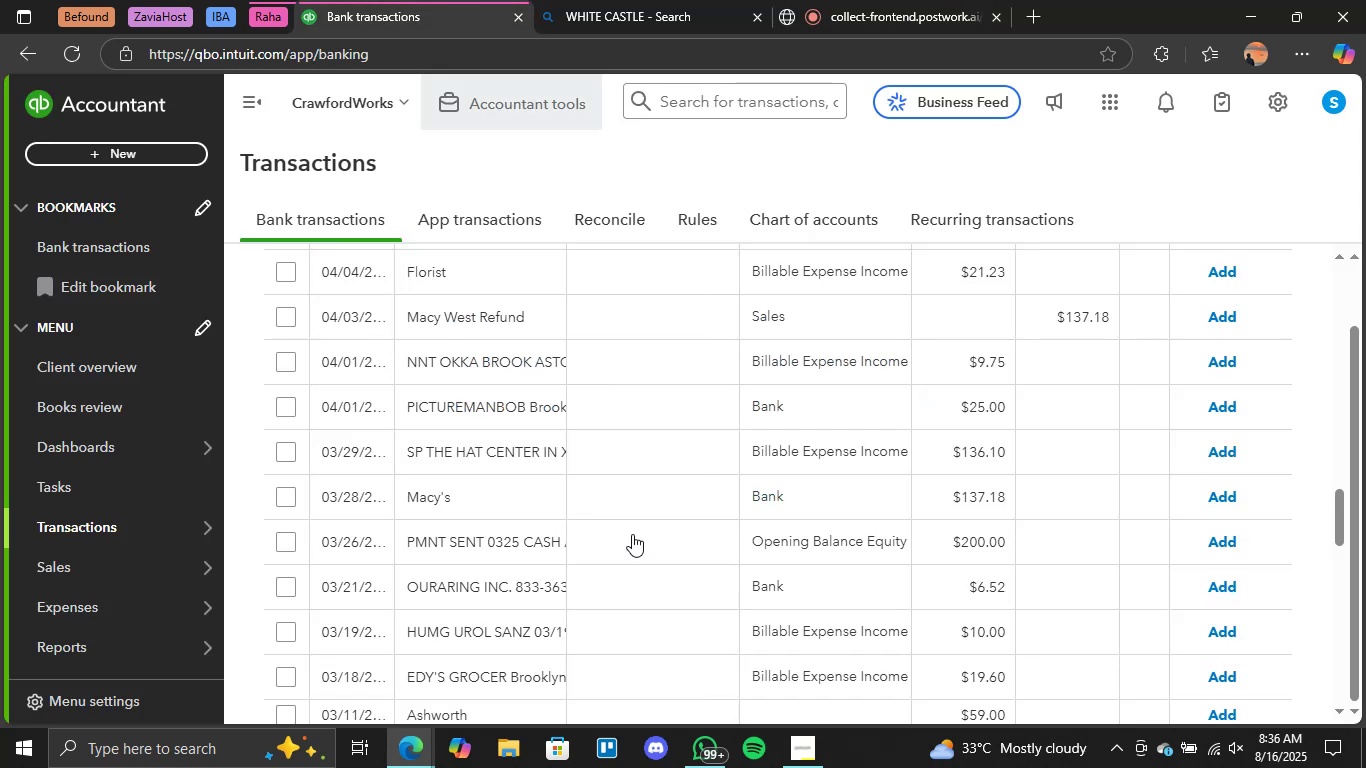 
scroll: coordinate [667, 596], scroll_direction: up, amount: 18.0
 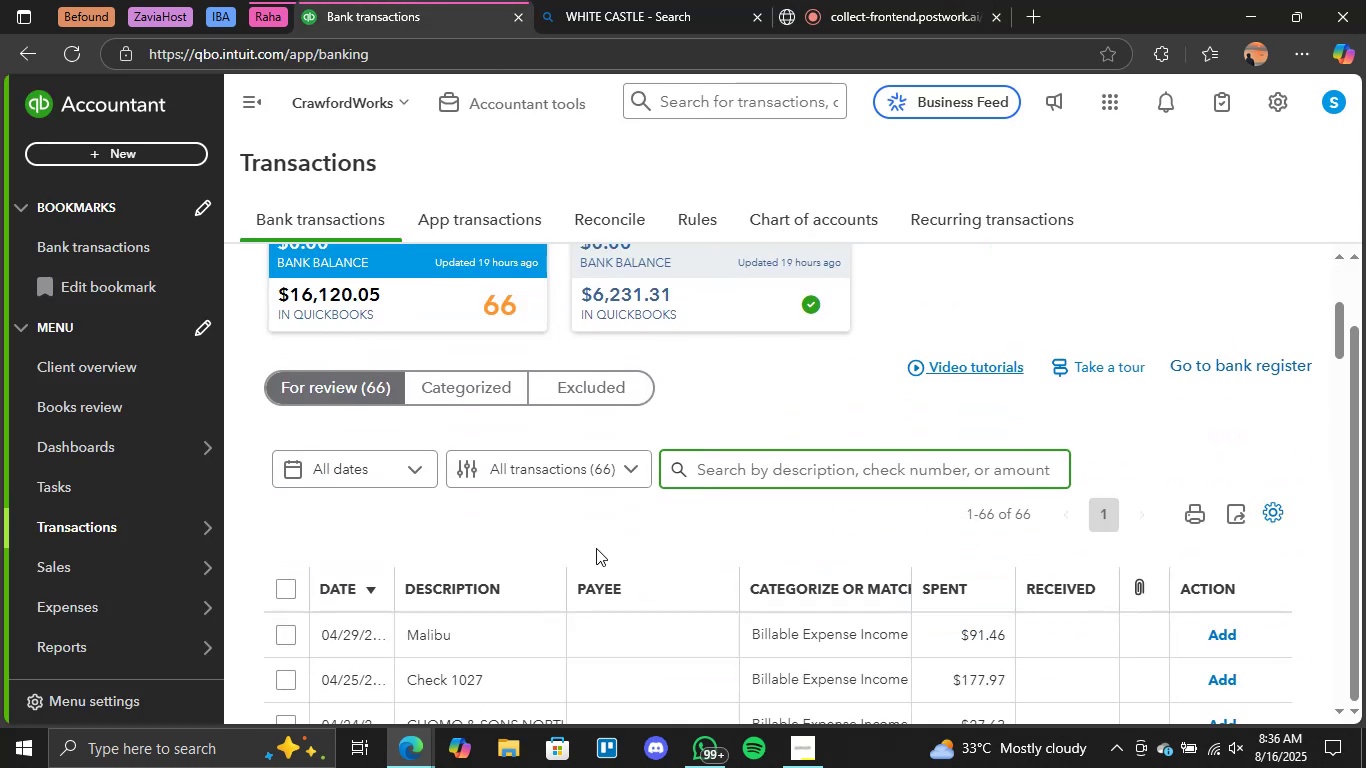 
scroll: coordinate [558, 585], scroll_direction: down, amount: 2.0
 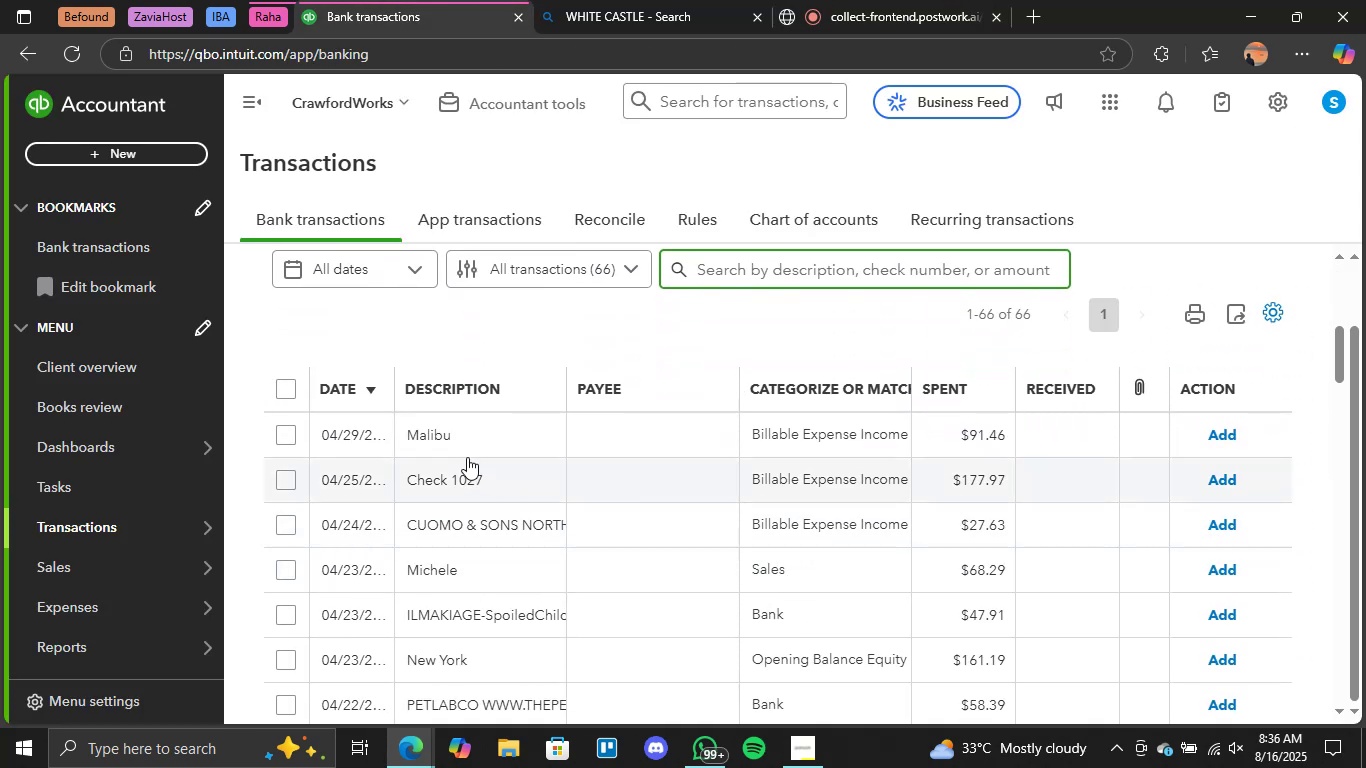 
left_click([444, 440])
 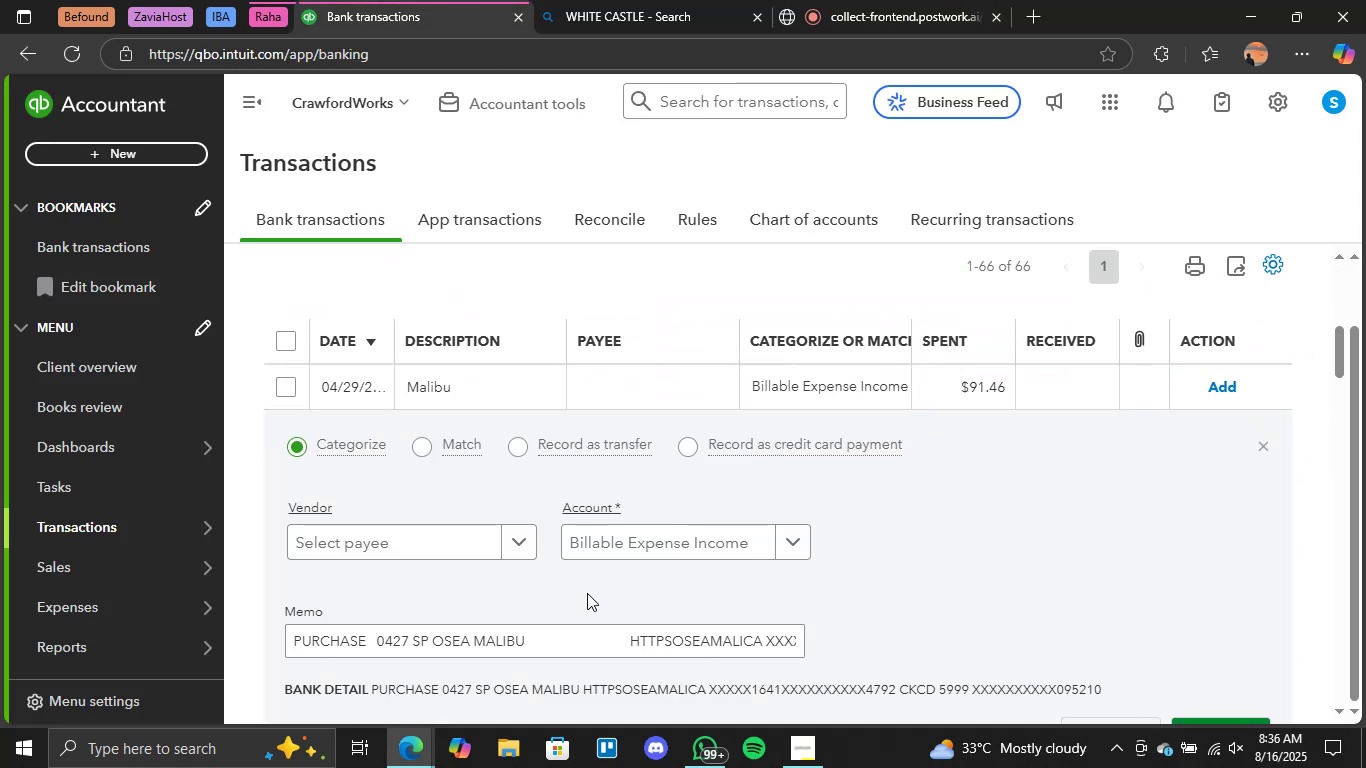 
scroll: coordinate [588, 594], scroll_direction: down, amount: 1.0
 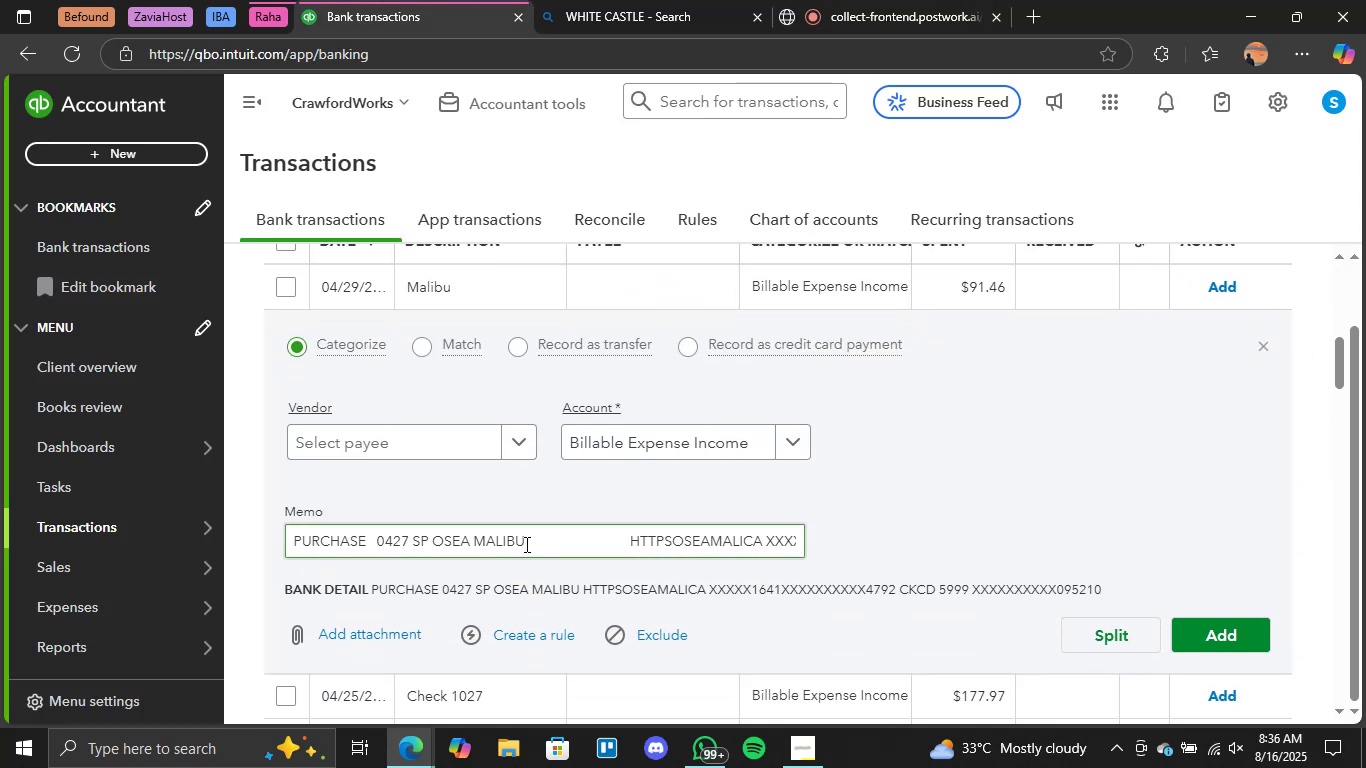 
left_click([778, 457])
 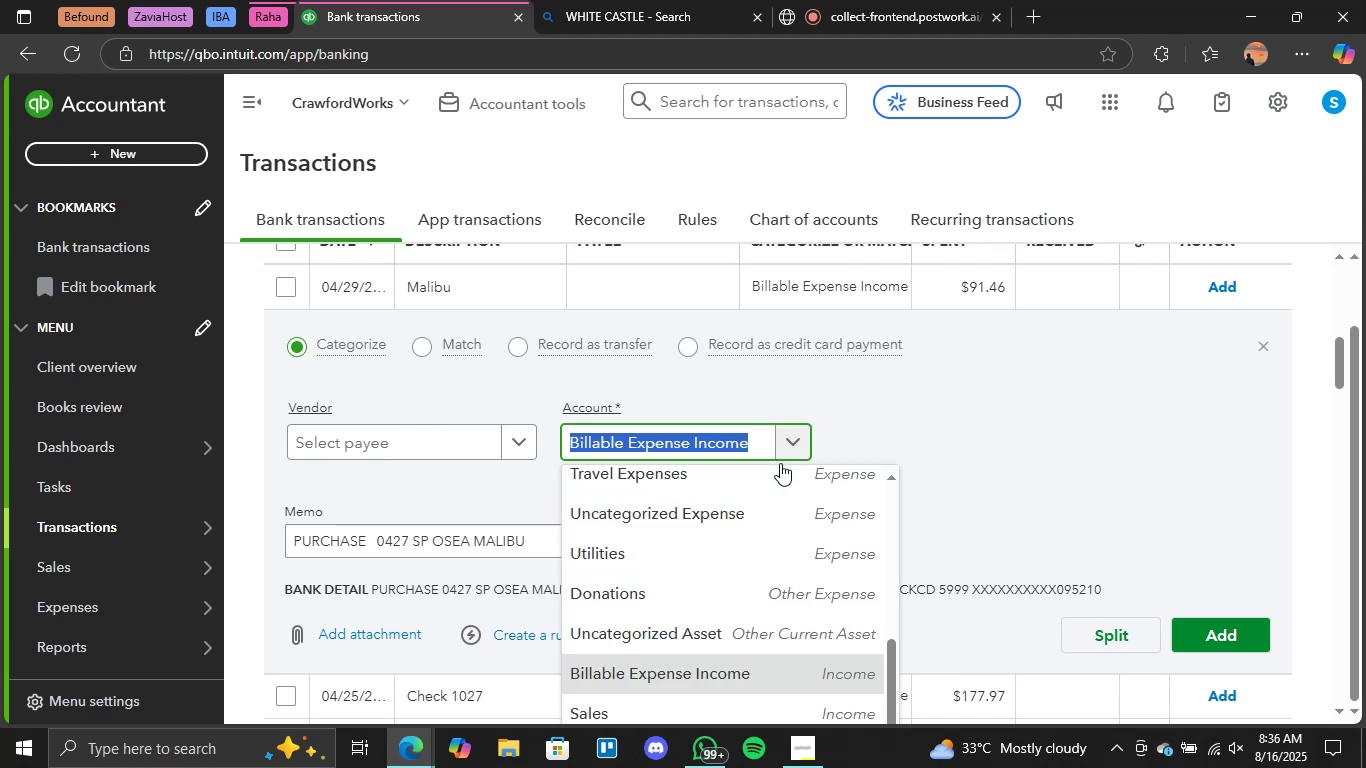 
scroll: coordinate [766, 487], scroll_direction: up, amount: 9.0
 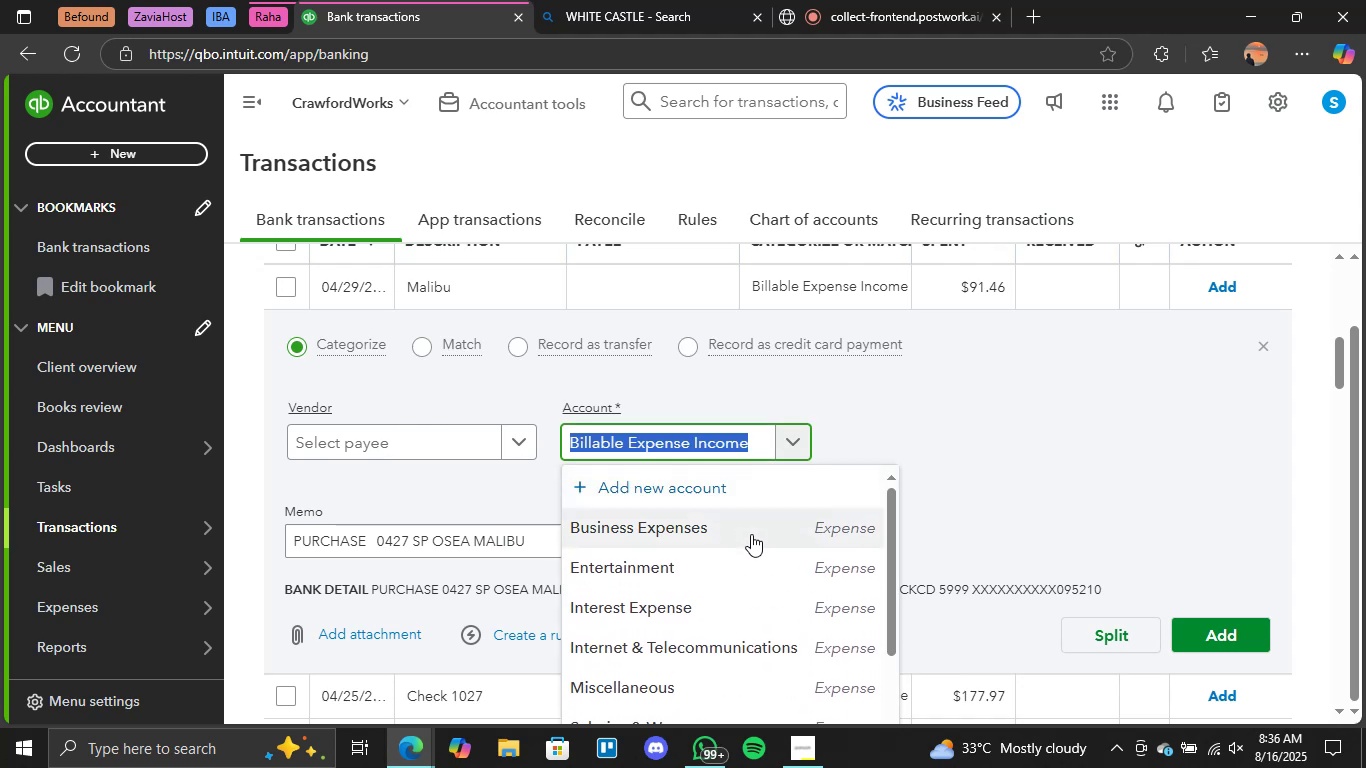 
left_click([728, 581])
 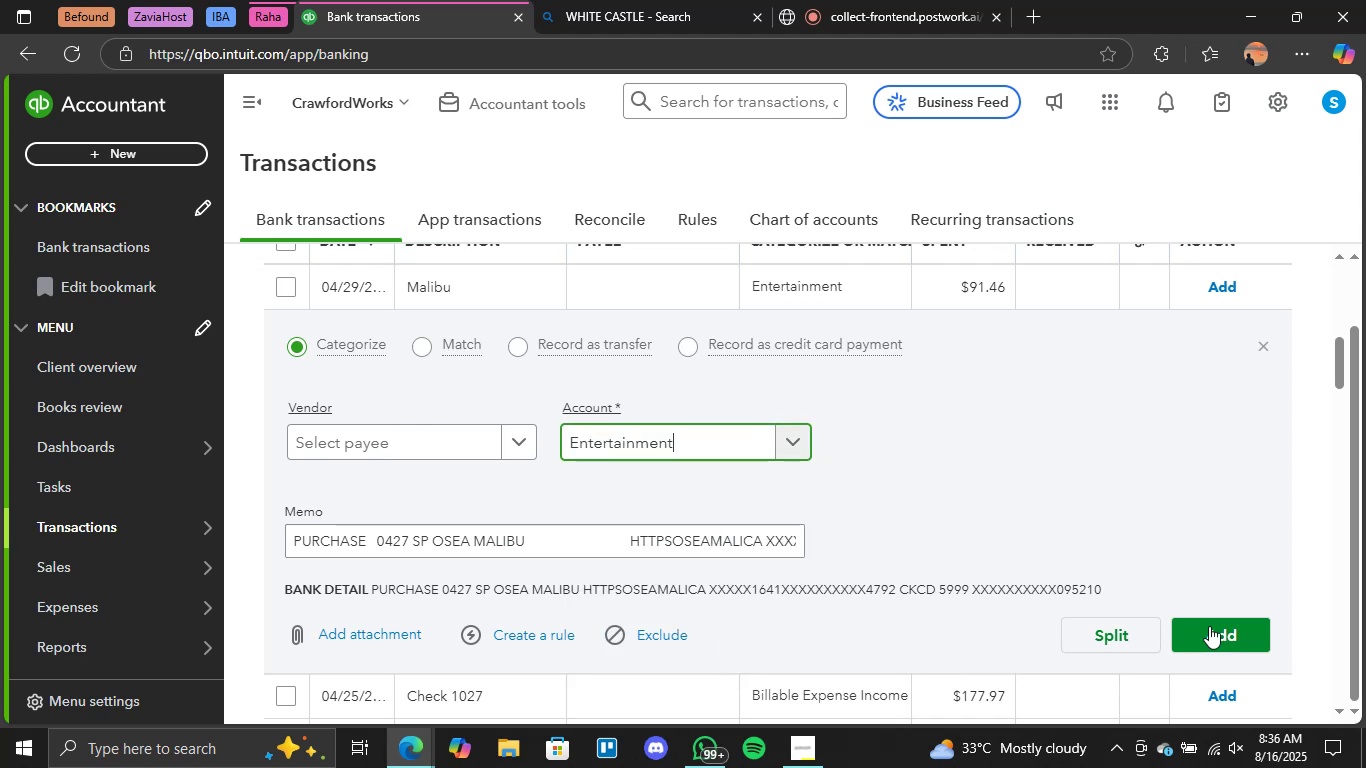 
left_click([1216, 636])
 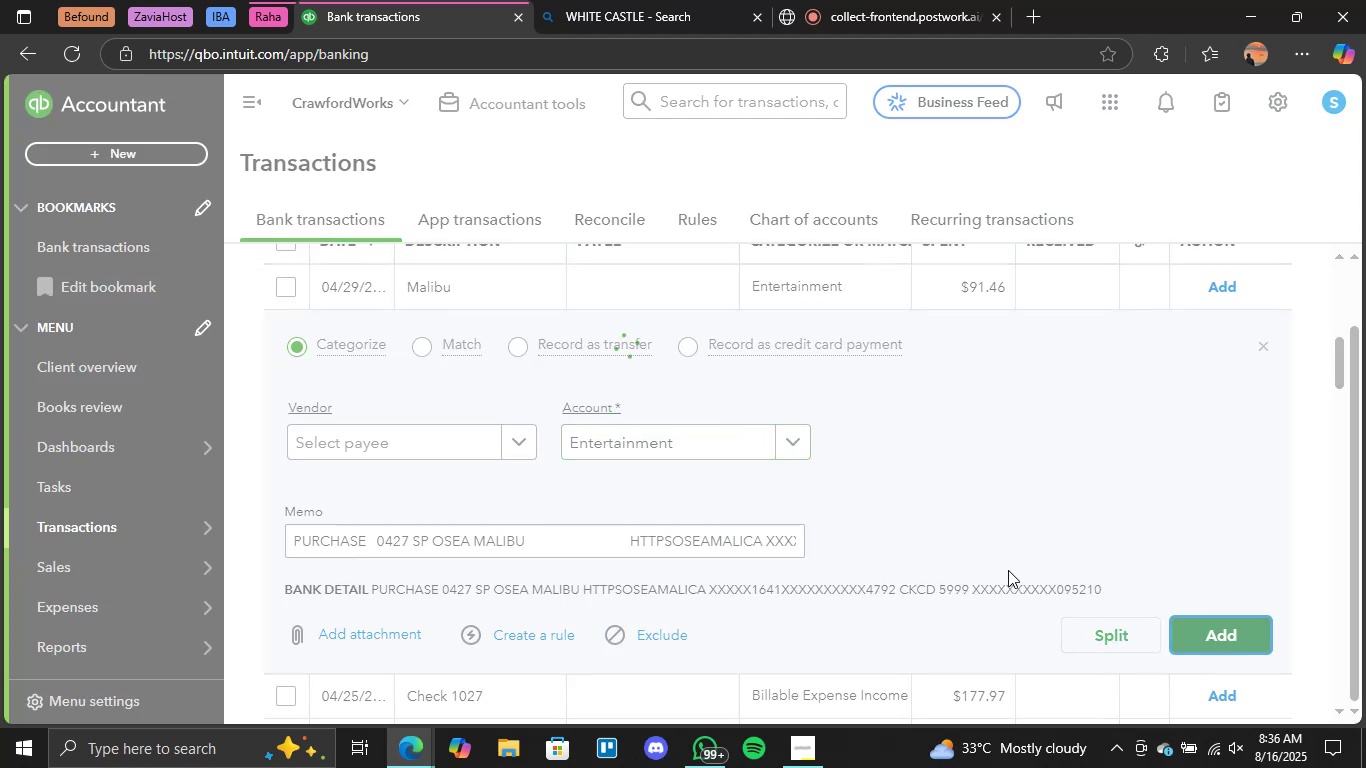 
mouse_move([968, 554])
 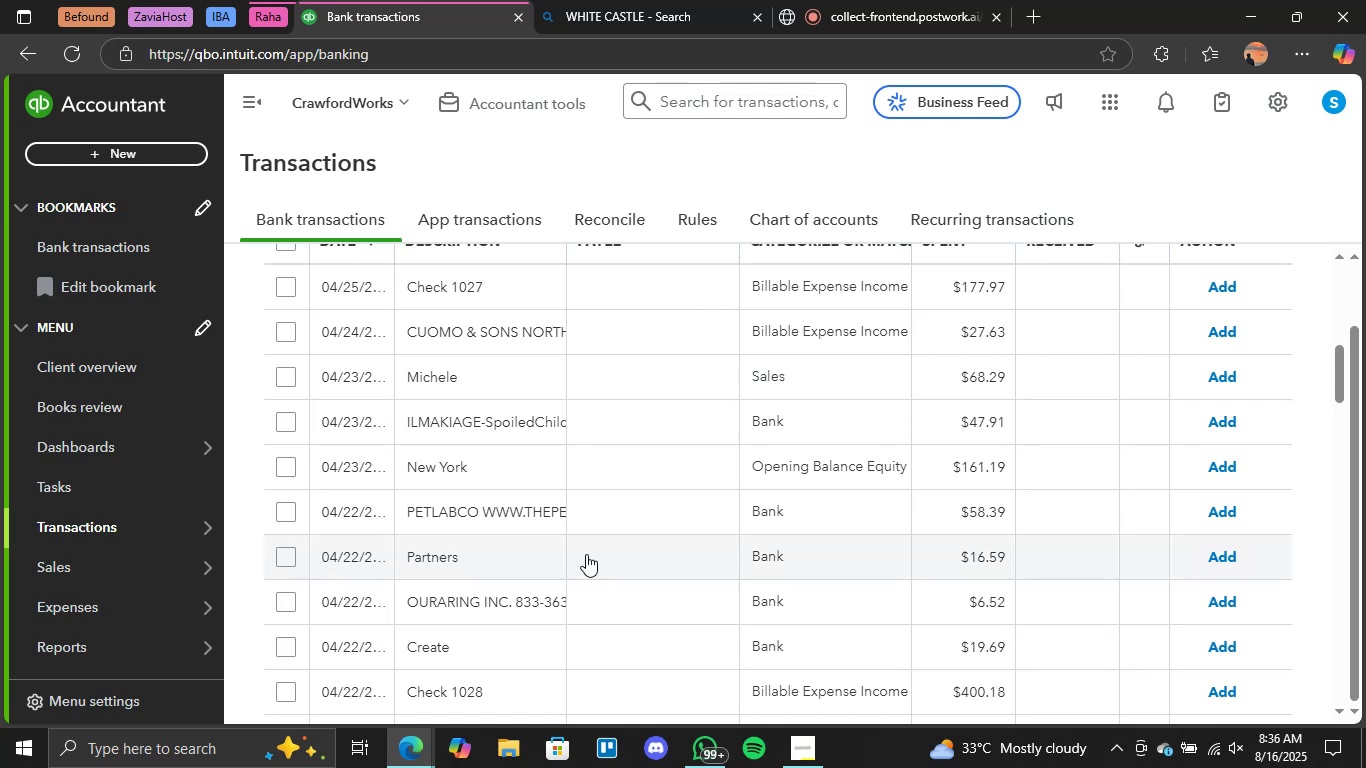 
scroll: coordinate [589, 557], scroll_direction: up, amount: 4.0
 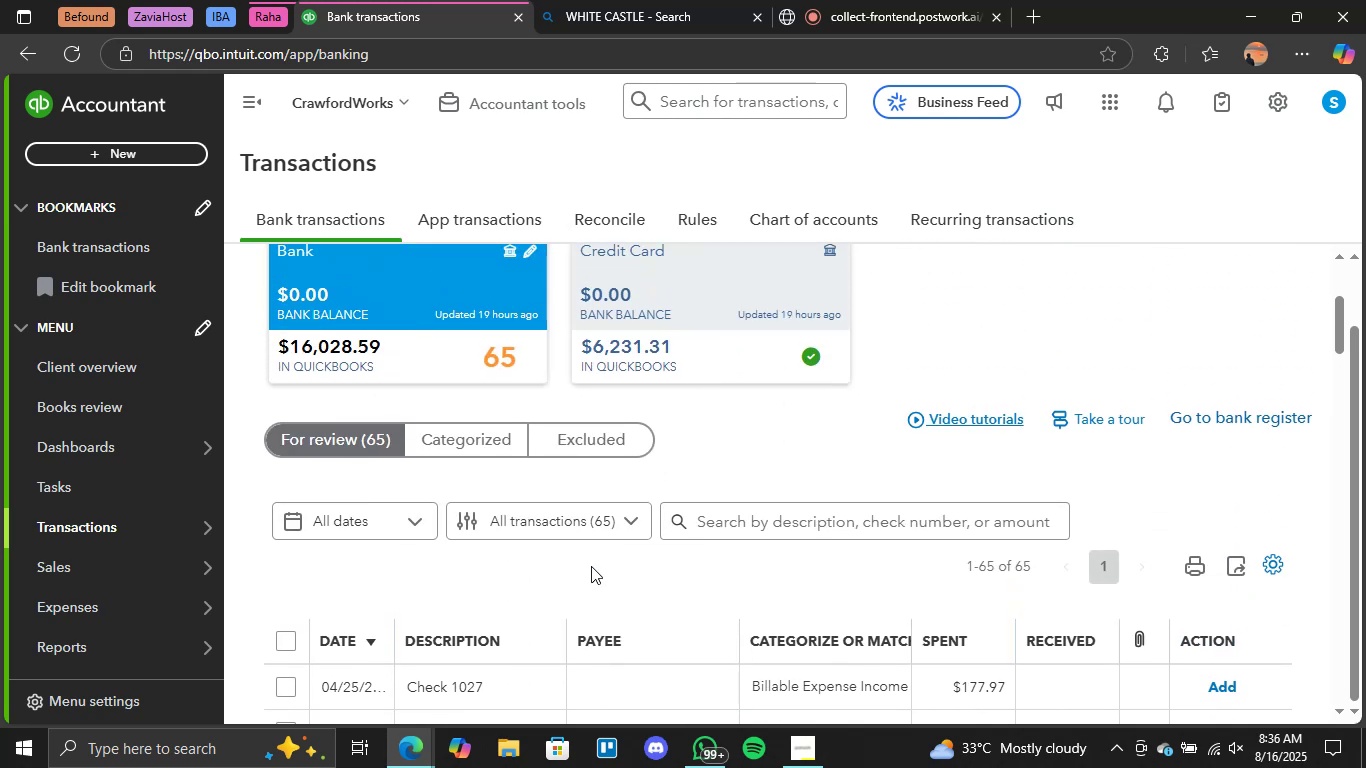 
scroll: coordinate [580, 577], scroll_direction: down, amount: 1.0
 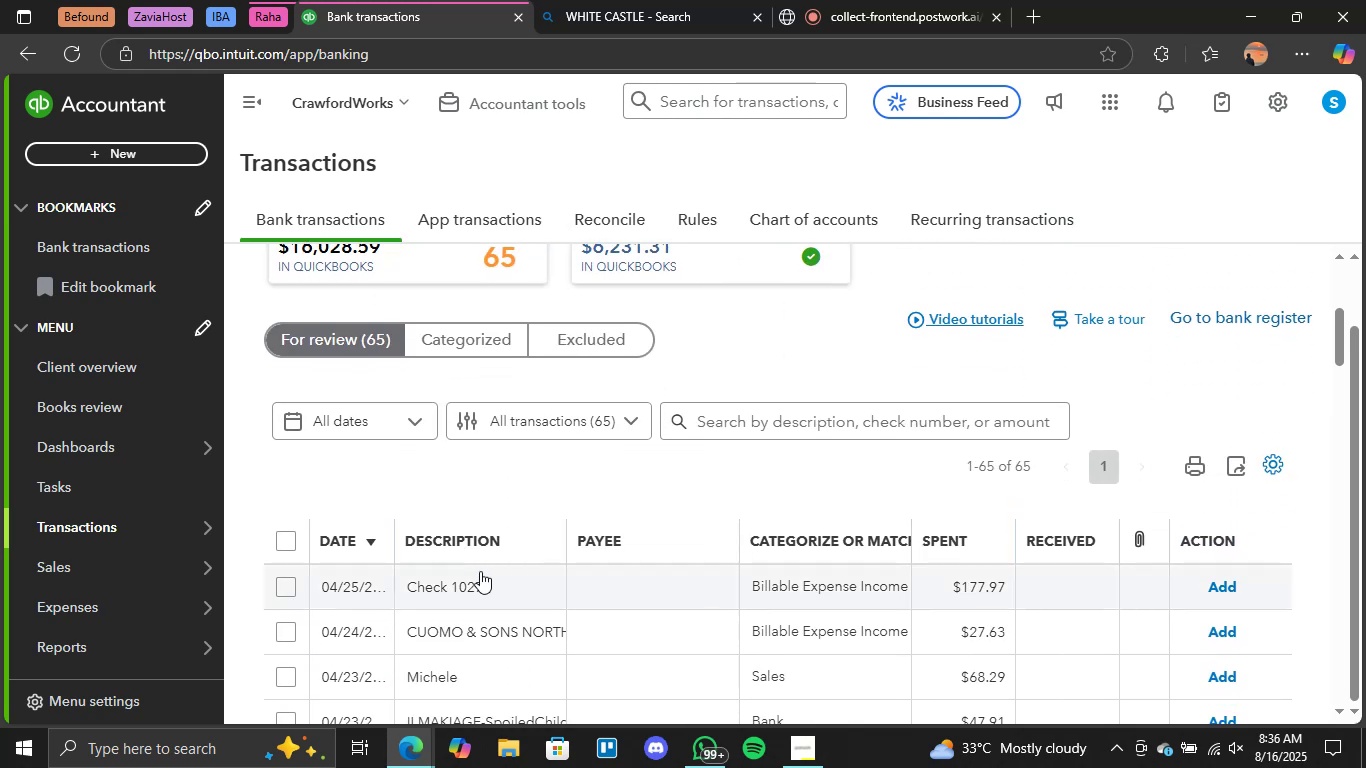 
left_click([436, 587])
 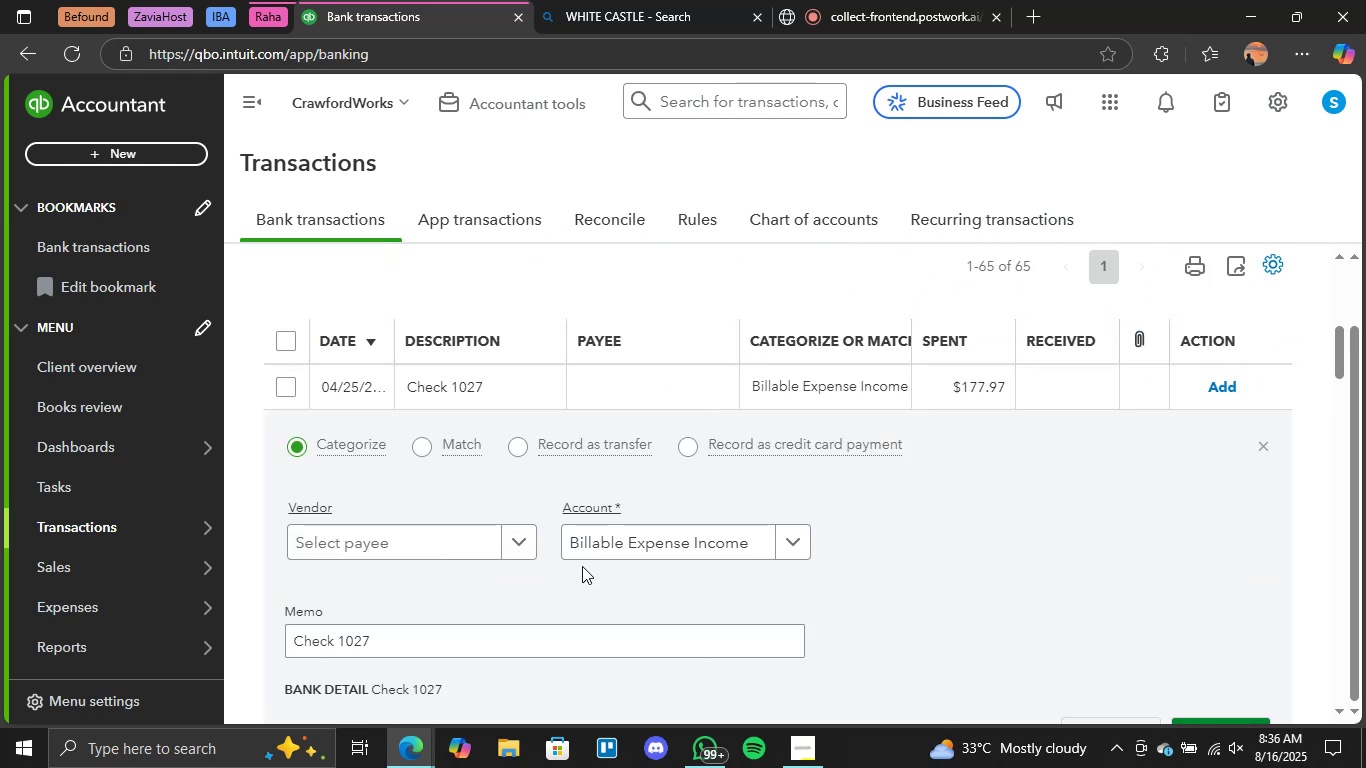 
scroll: coordinate [635, 565], scroll_direction: down, amount: 1.0
 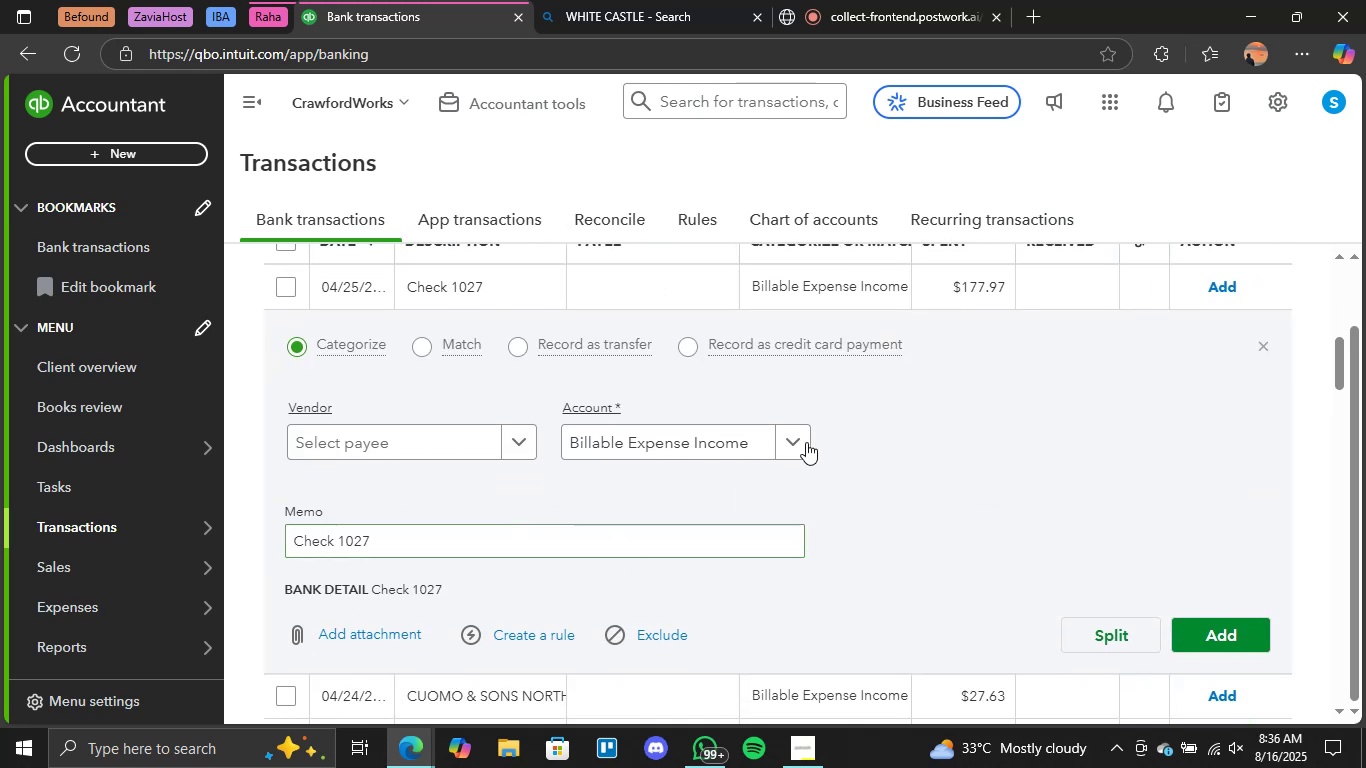 
left_click([806, 442])
 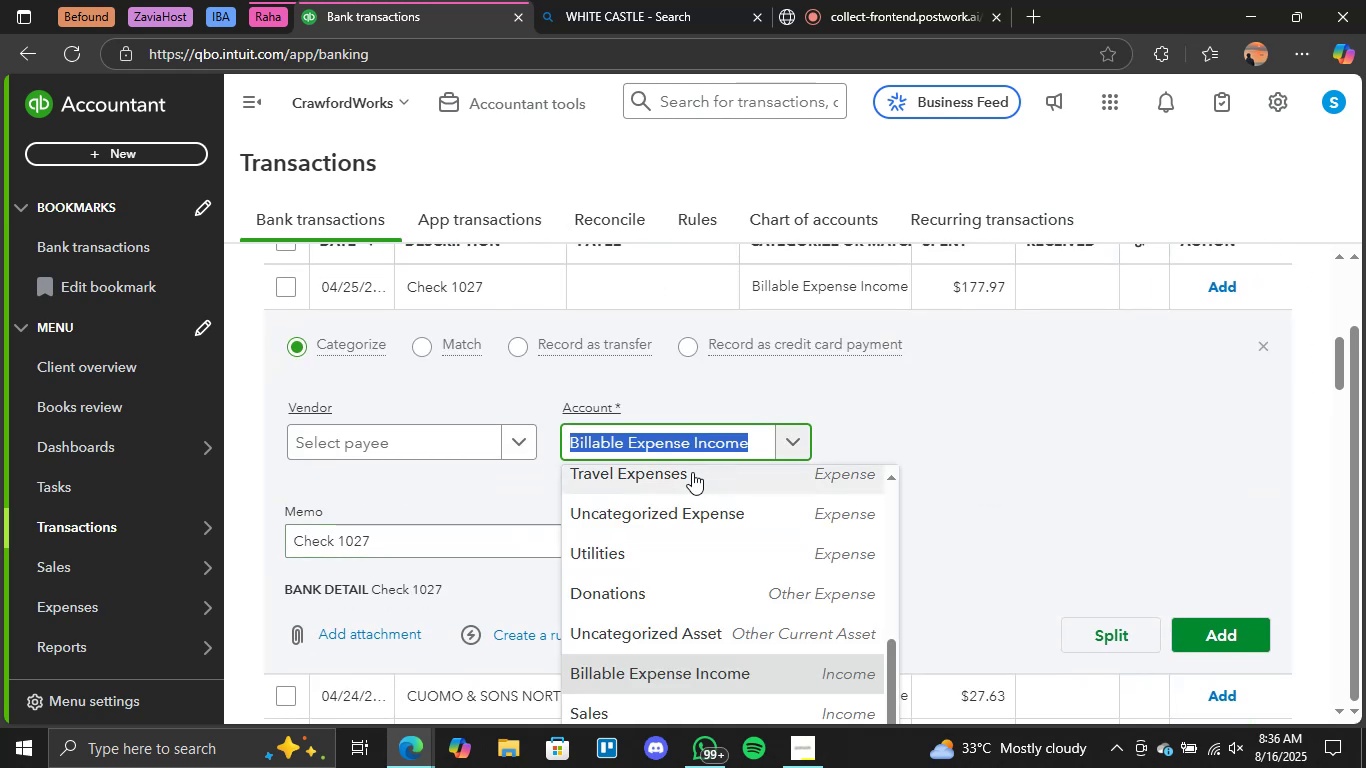 
scroll: coordinate [693, 492], scroll_direction: up, amount: 5.0
 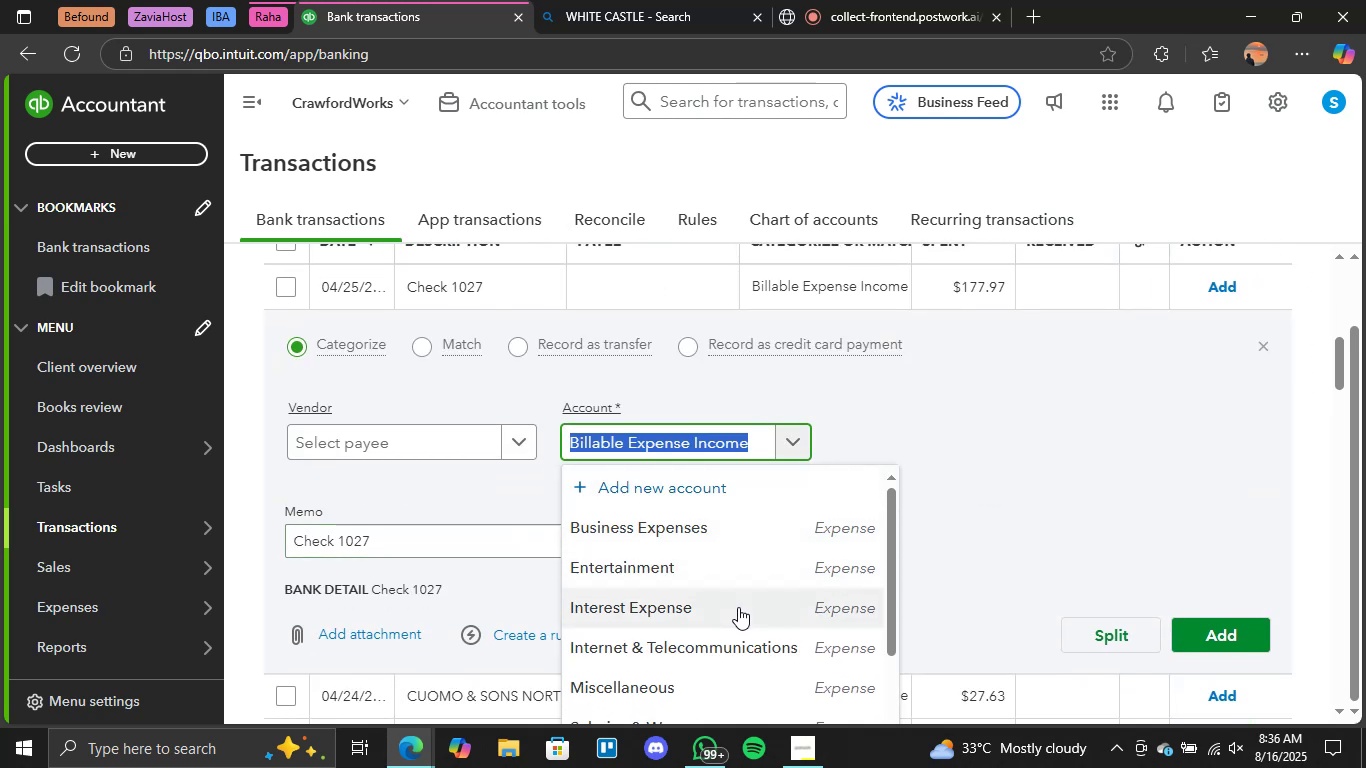 
scroll: coordinate [735, 605], scroll_direction: down, amount: 2.0
 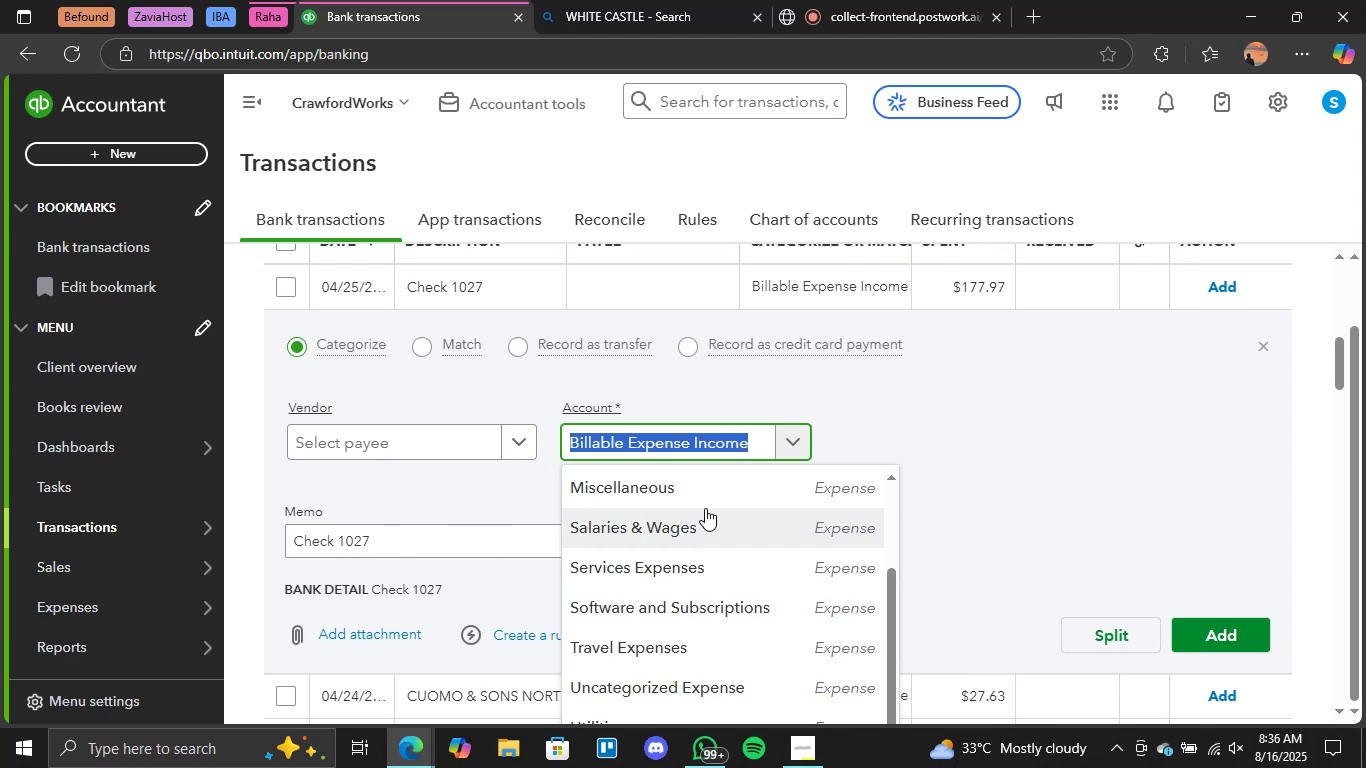 
left_click([751, 490])
 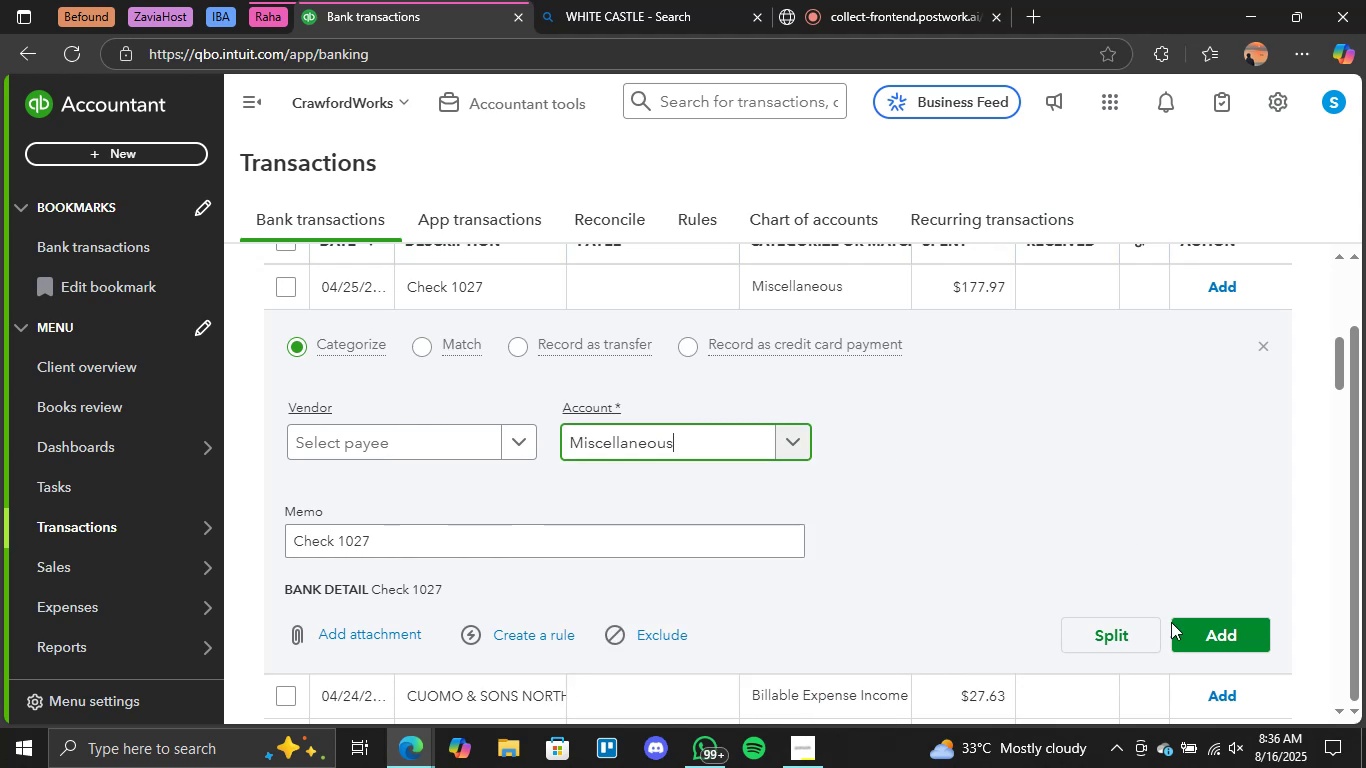 
left_click([1183, 637])
 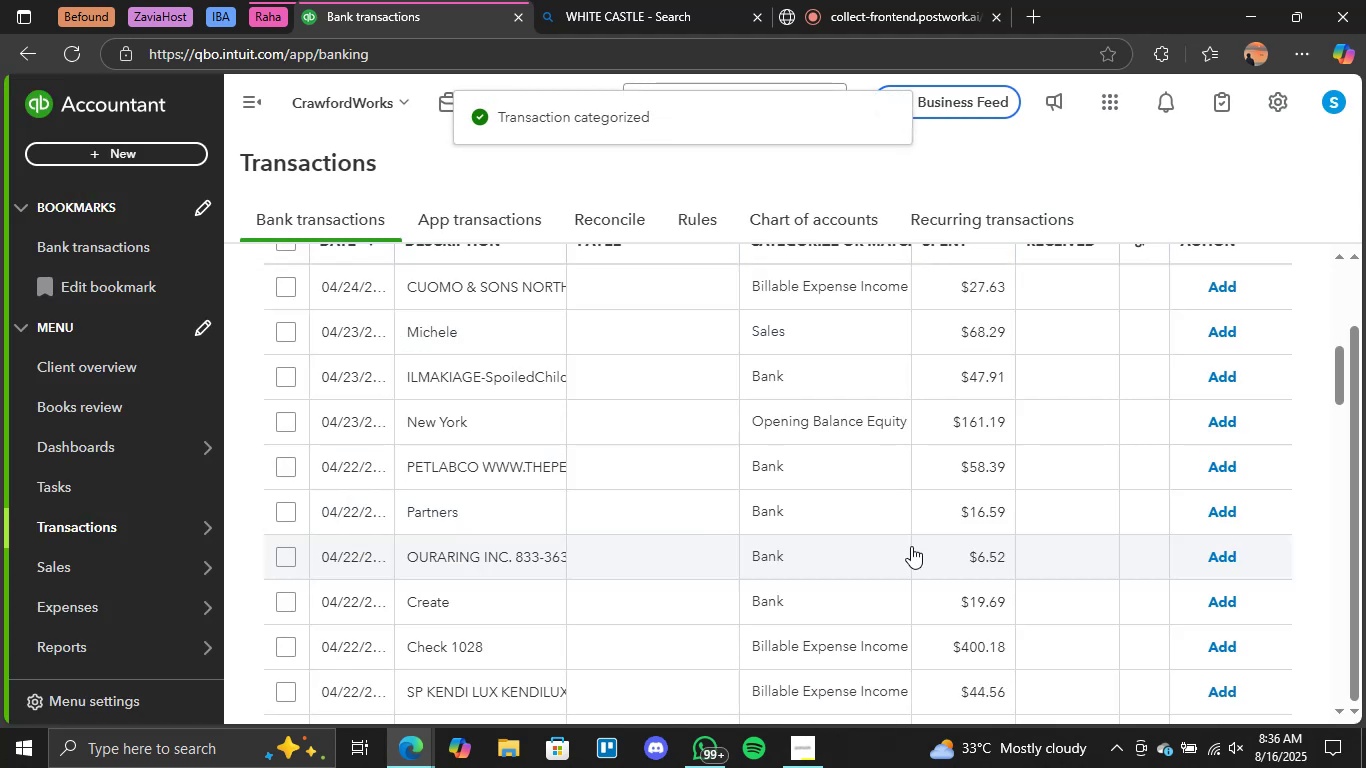 
wait(10.13)
 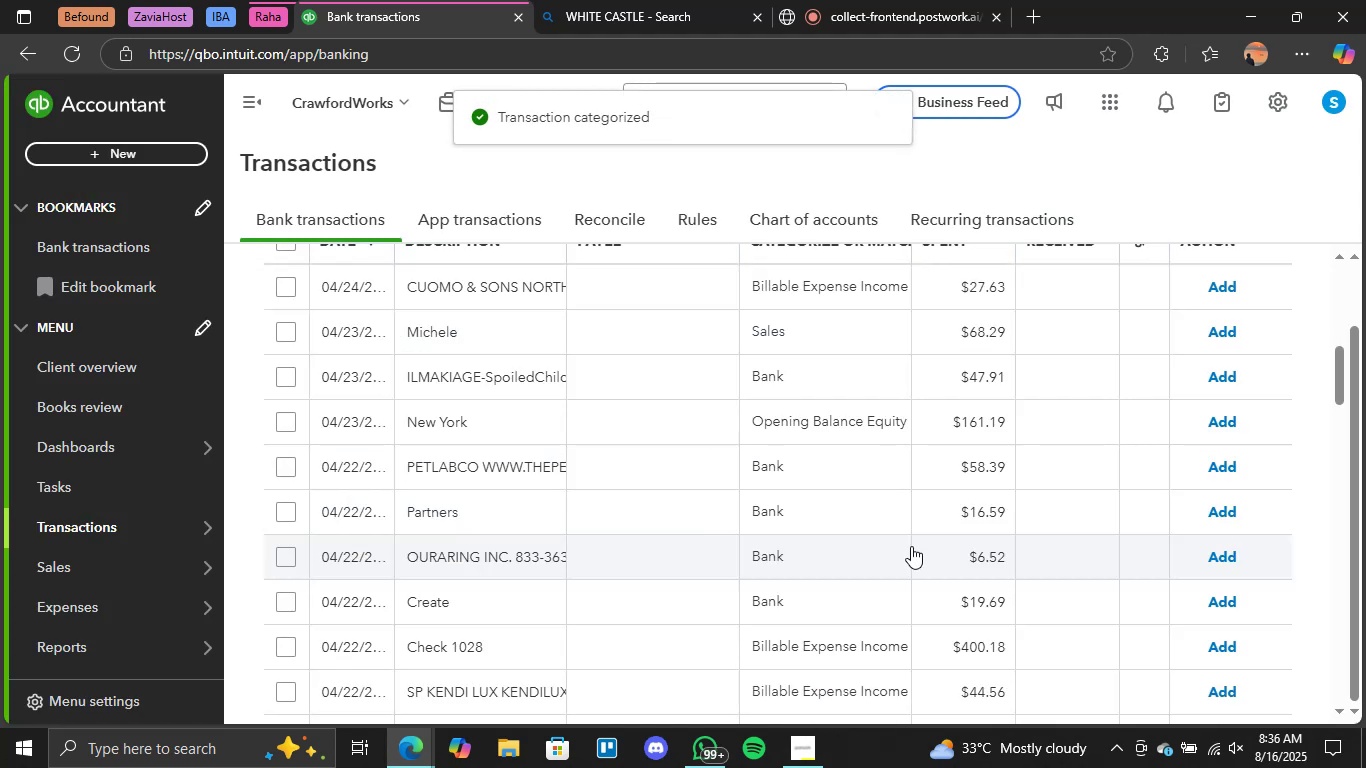 
double_click([475, 548])
 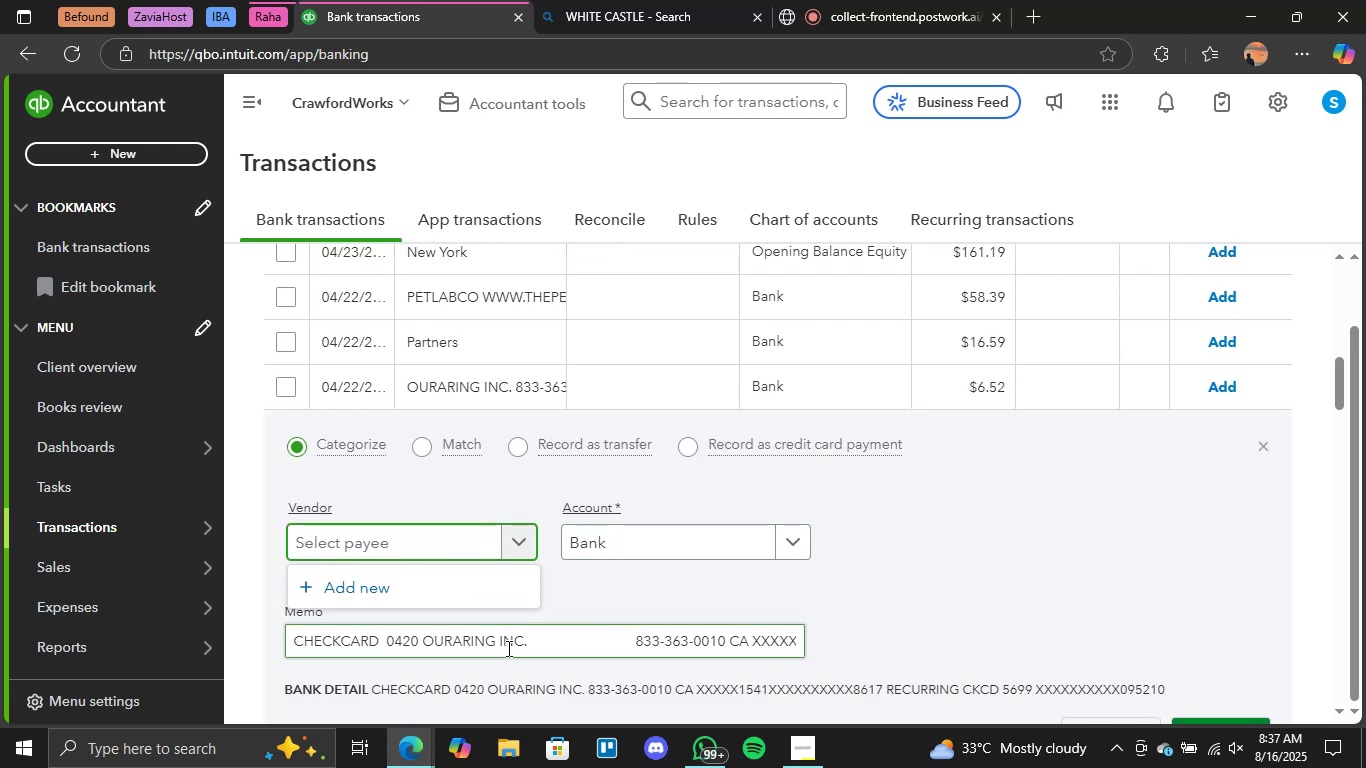 
left_click_drag(start_coordinate=[495, 641], to_coordinate=[427, 643])
 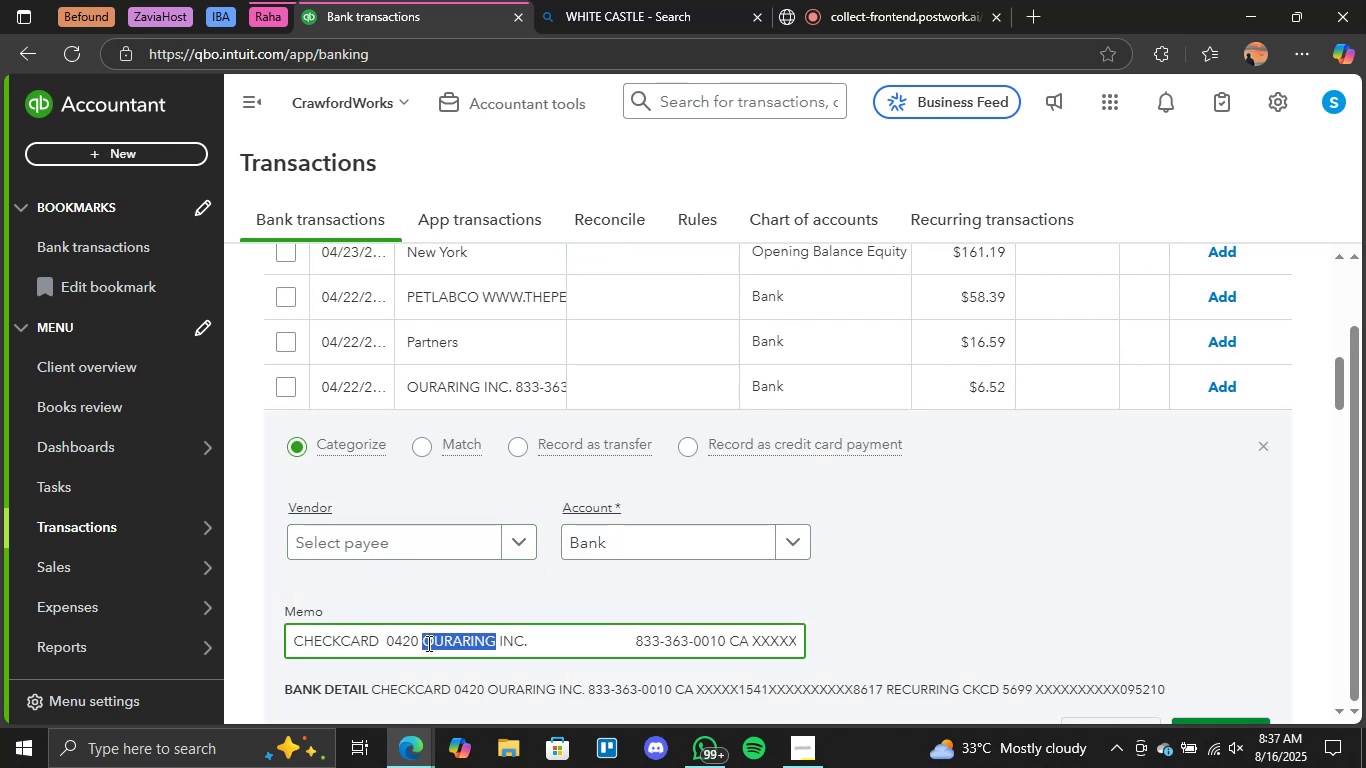 
key(Control+C)
 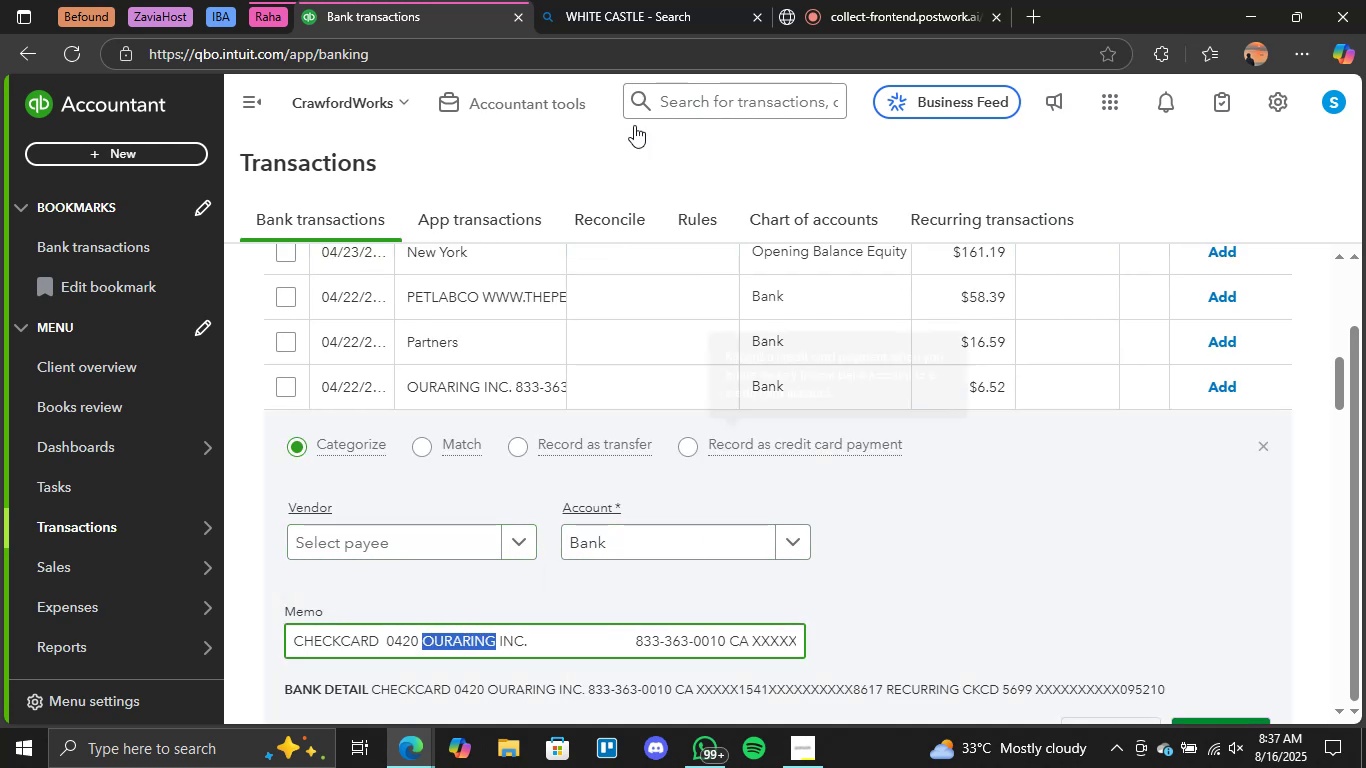 
left_click([714, 0])
 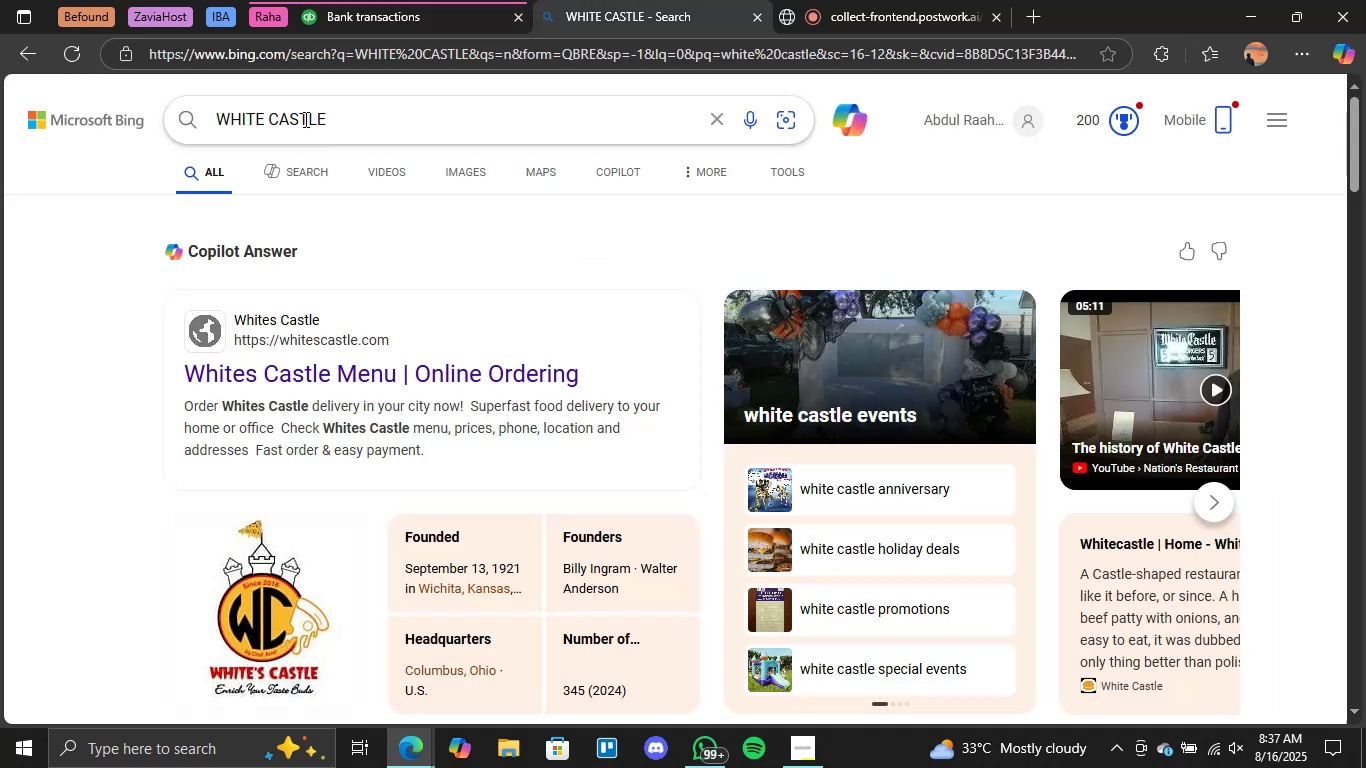 
double_click([304, 119])
 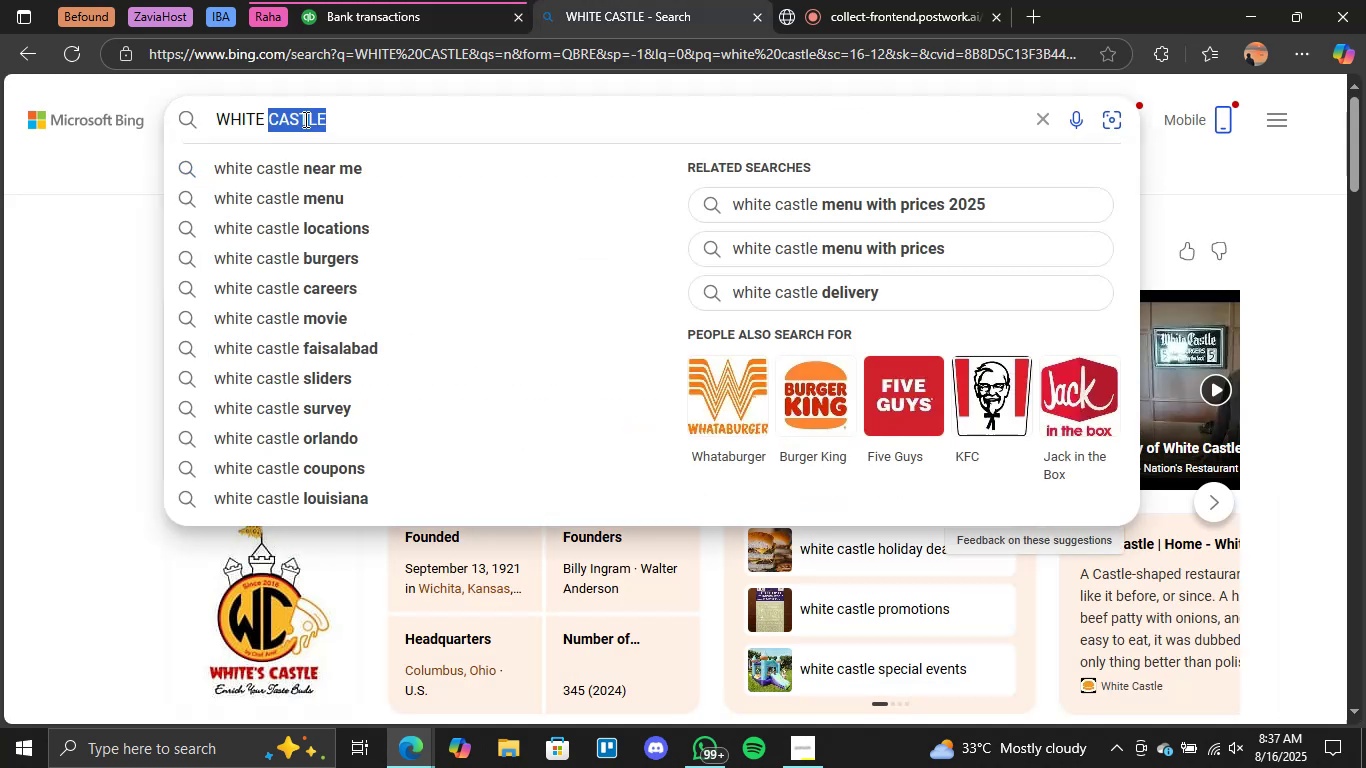 
triple_click([304, 119])
 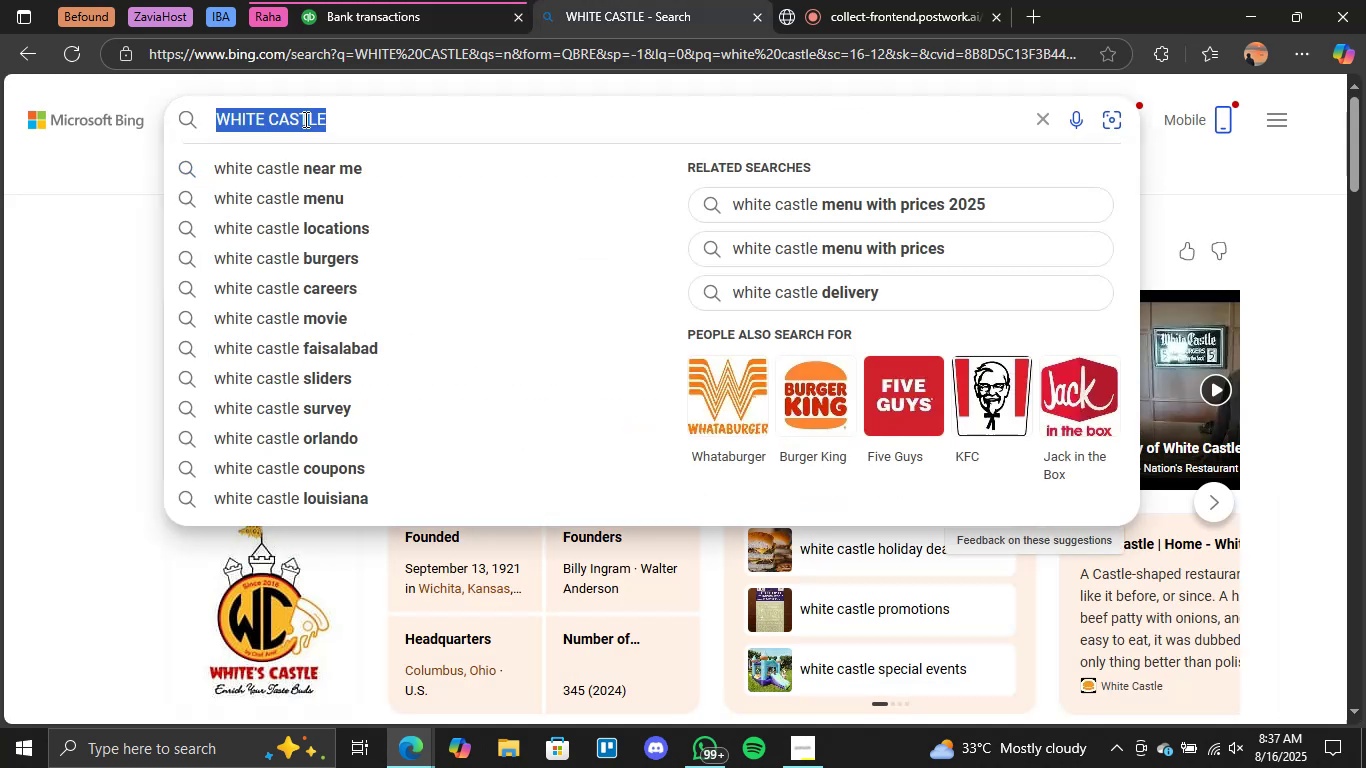 
key(Control+V)
 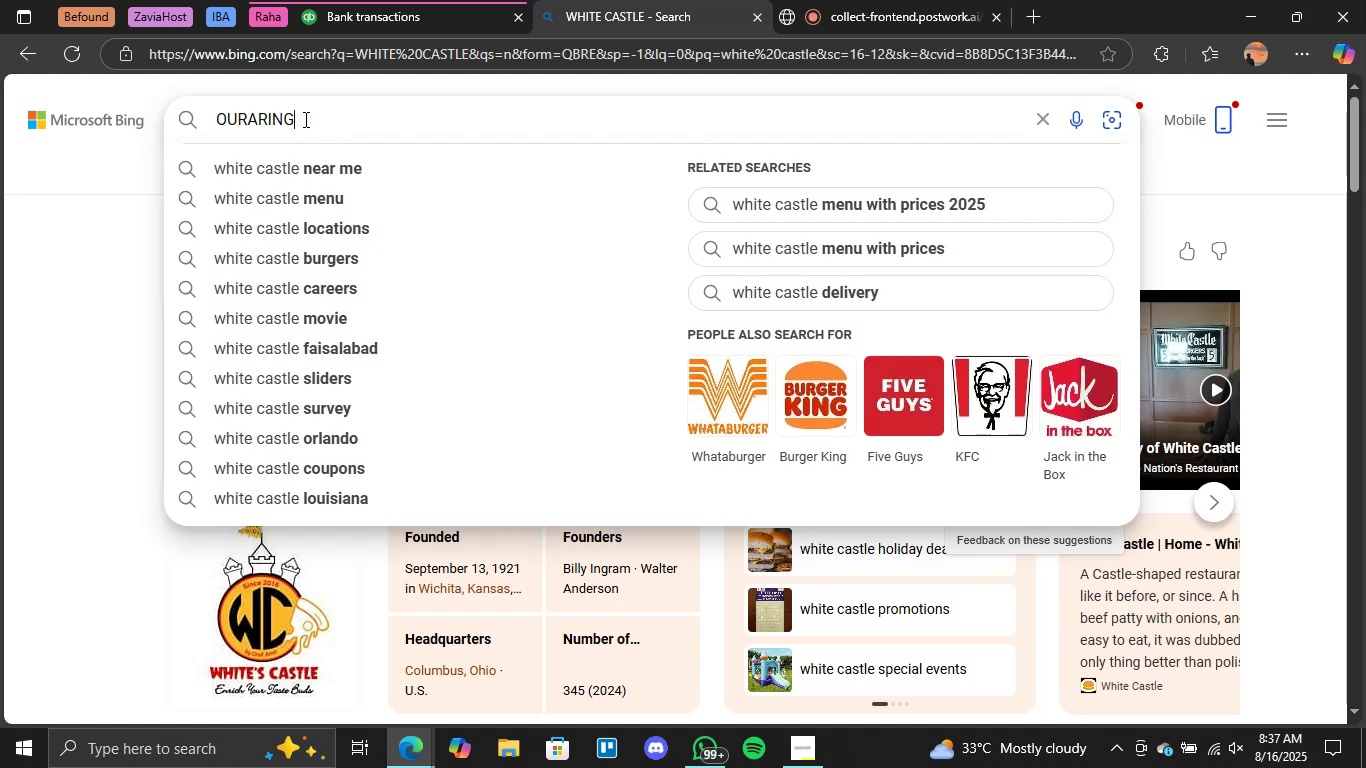 
key(Enter)
 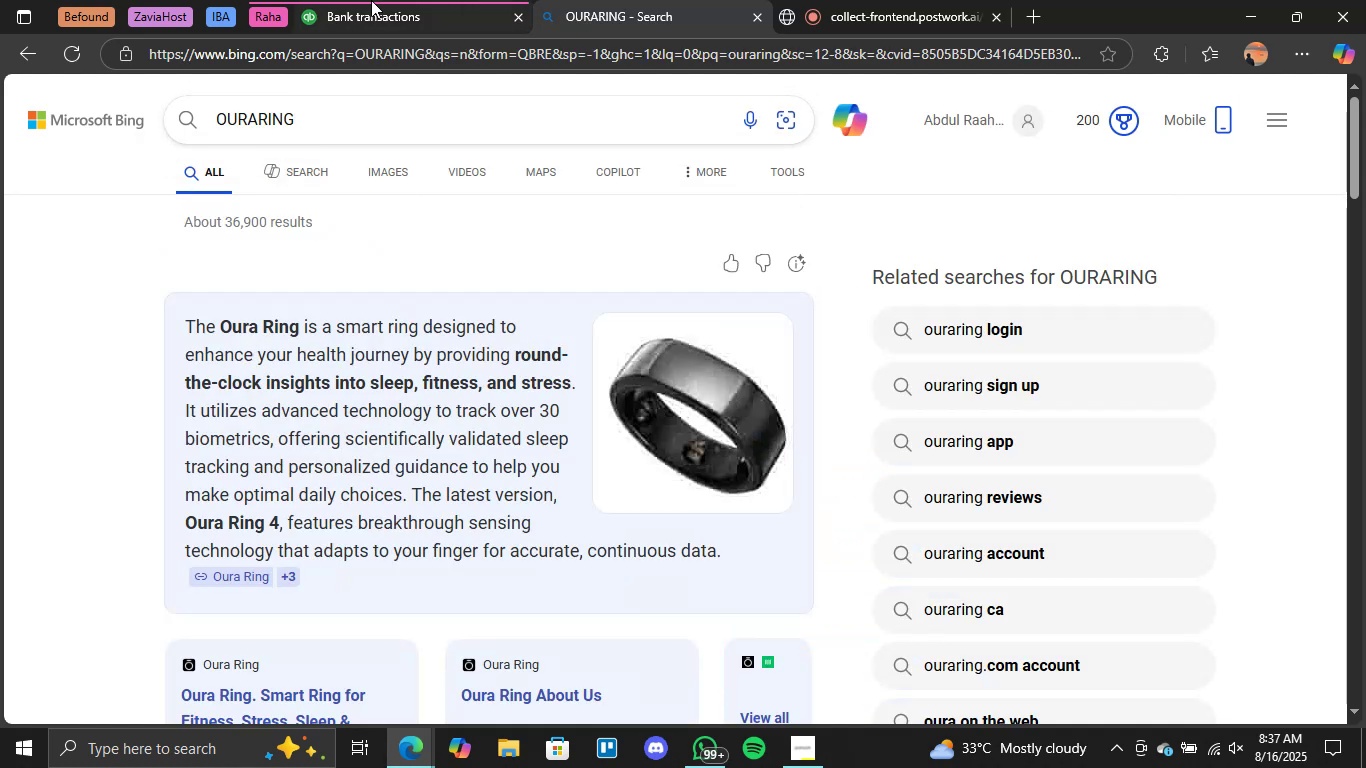 
left_click([371, 0])
 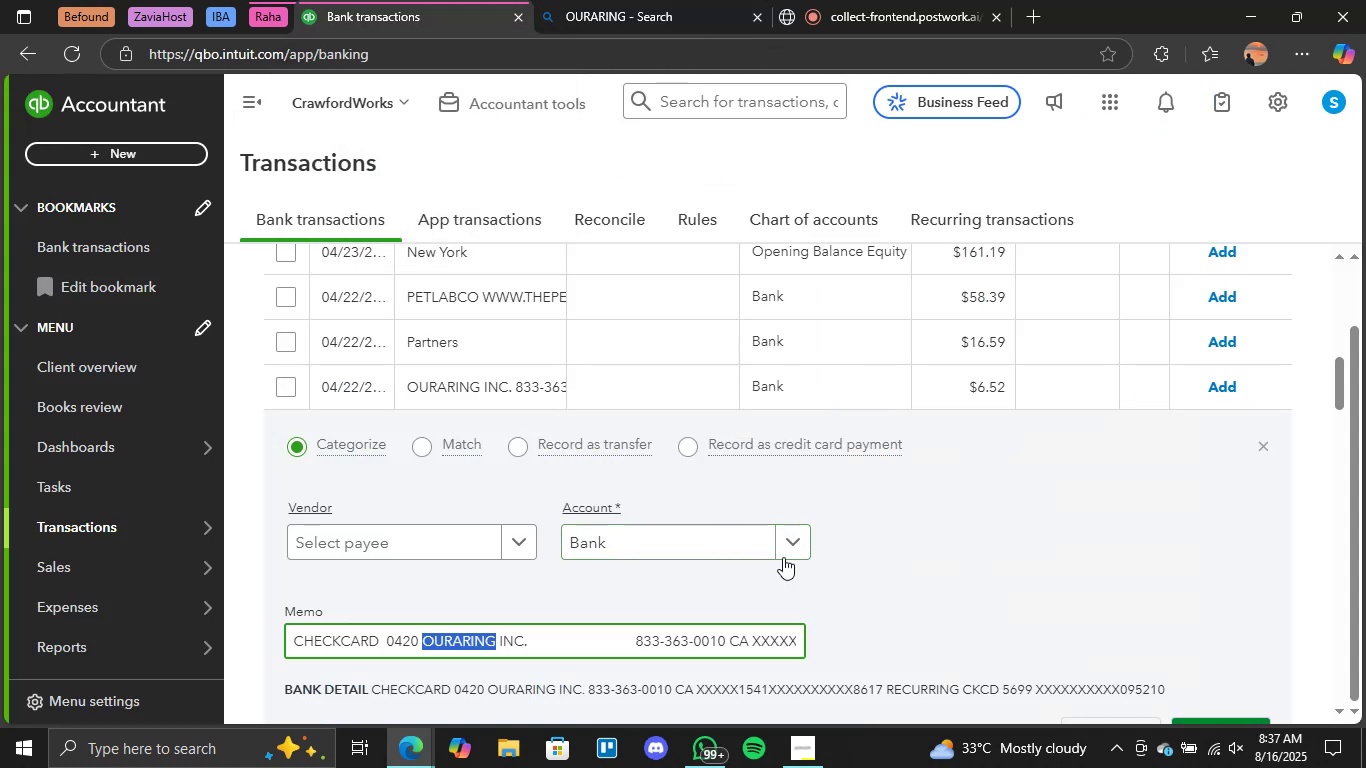 
left_click([793, 550])
 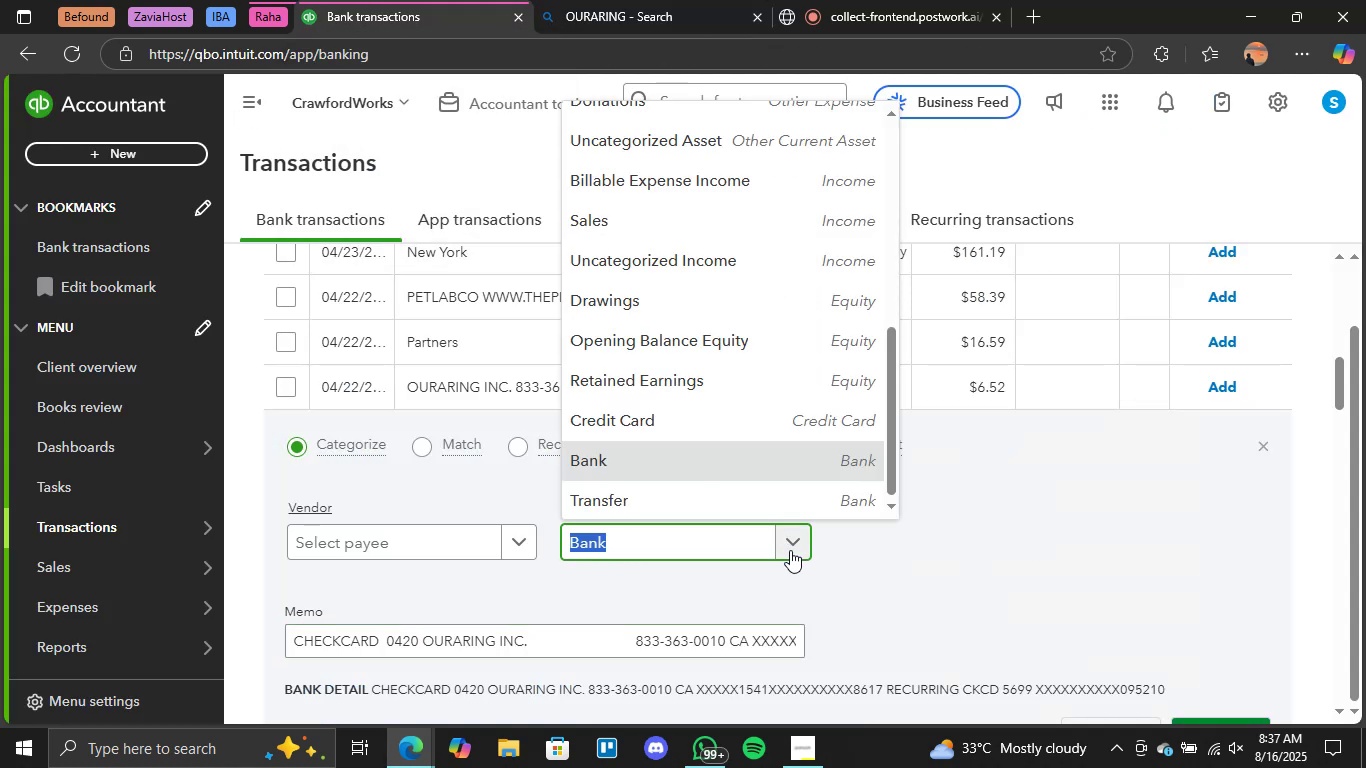 
left_click([673, 0])
 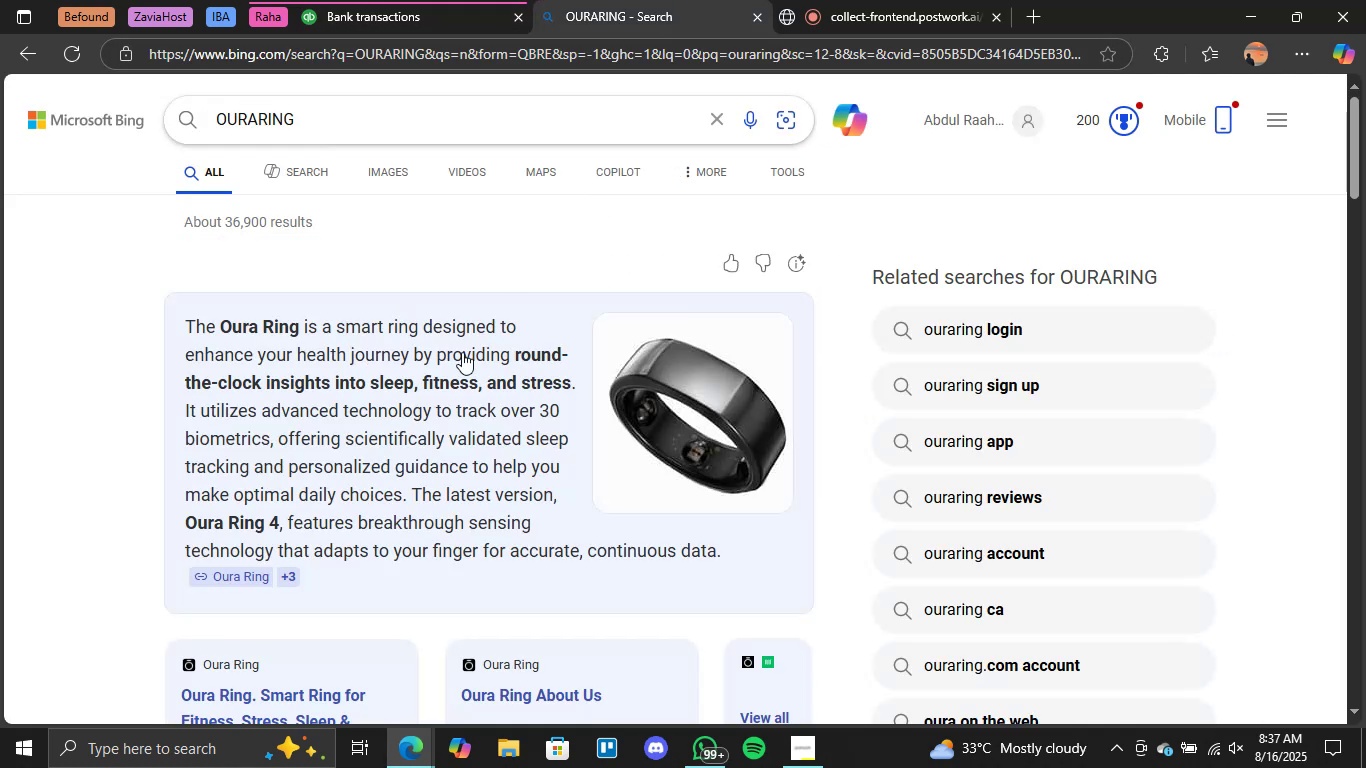 
scroll: coordinate [460, 353], scroll_direction: down, amount: 5.0
 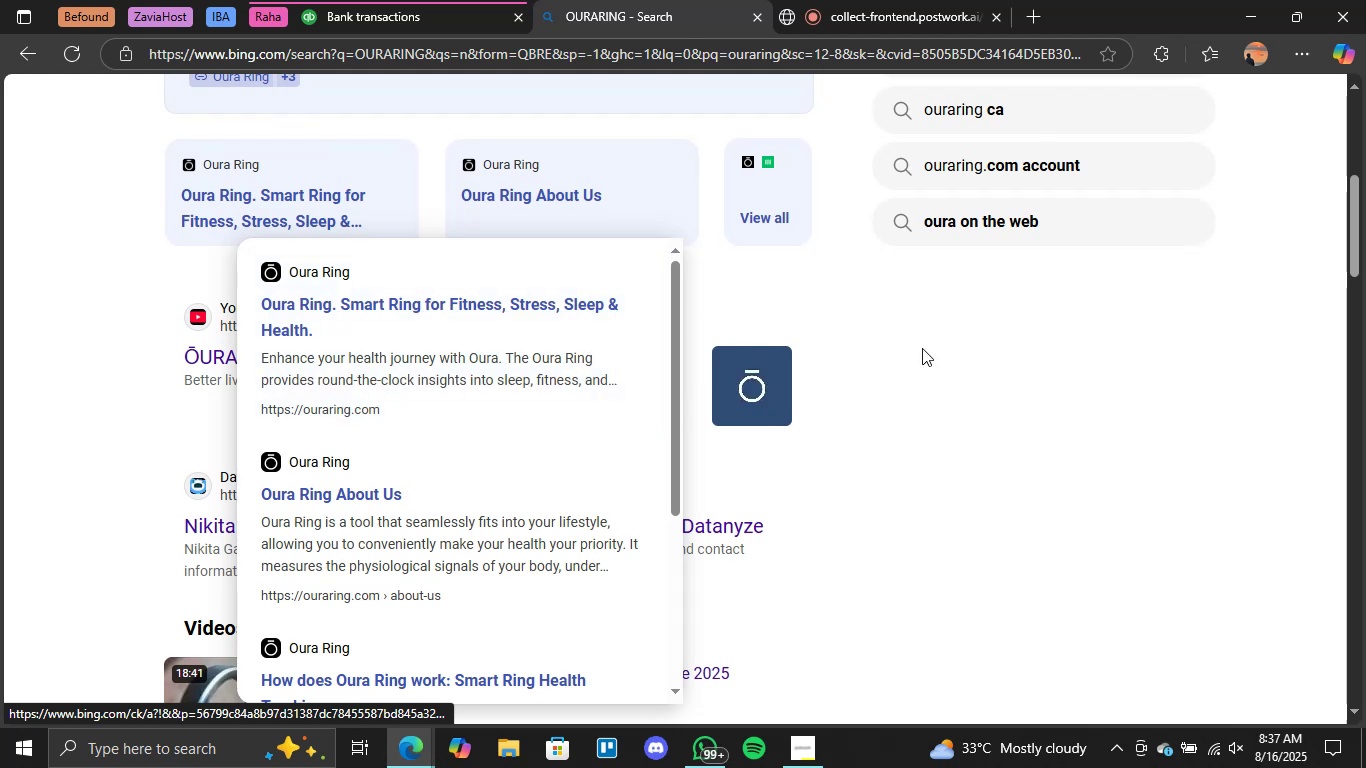 
left_click([1103, 486])
 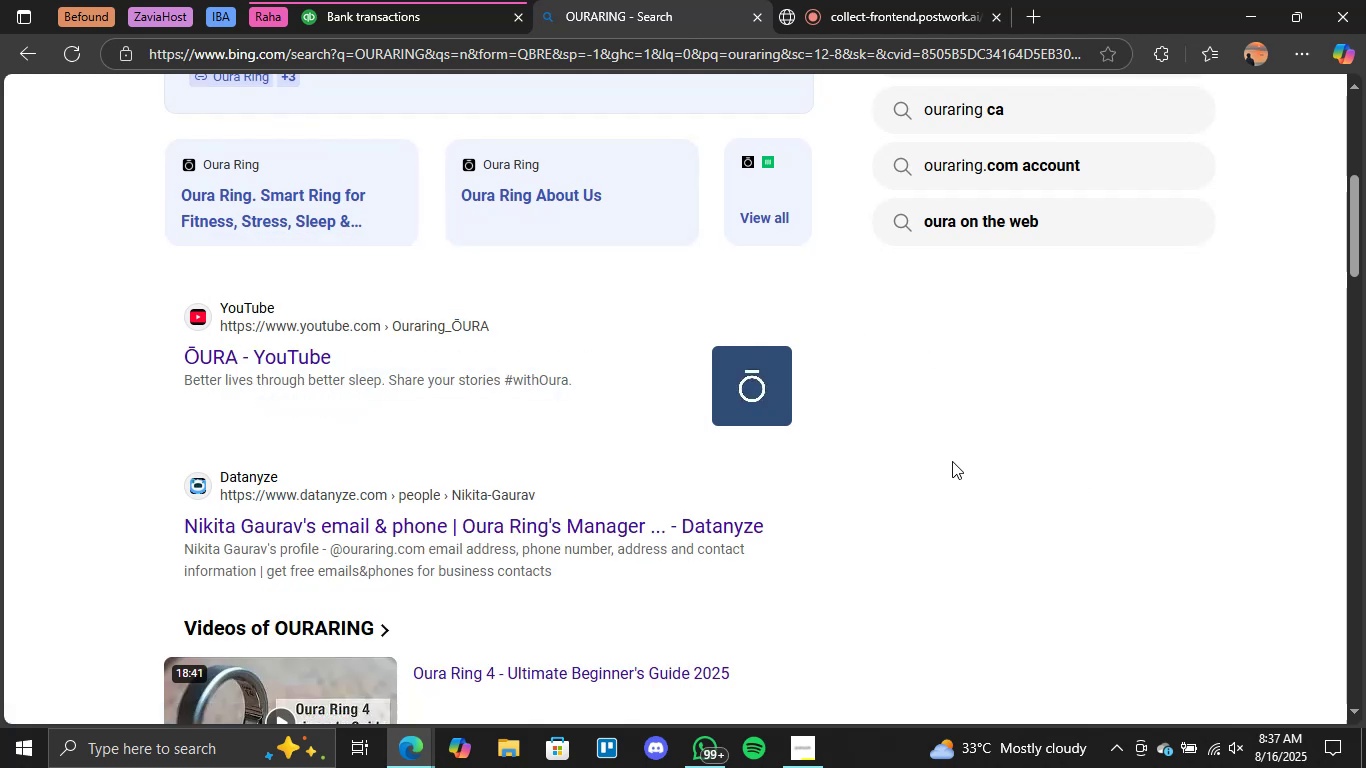 
scroll: coordinate [519, 379], scroll_direction: up, amount: 8.0
 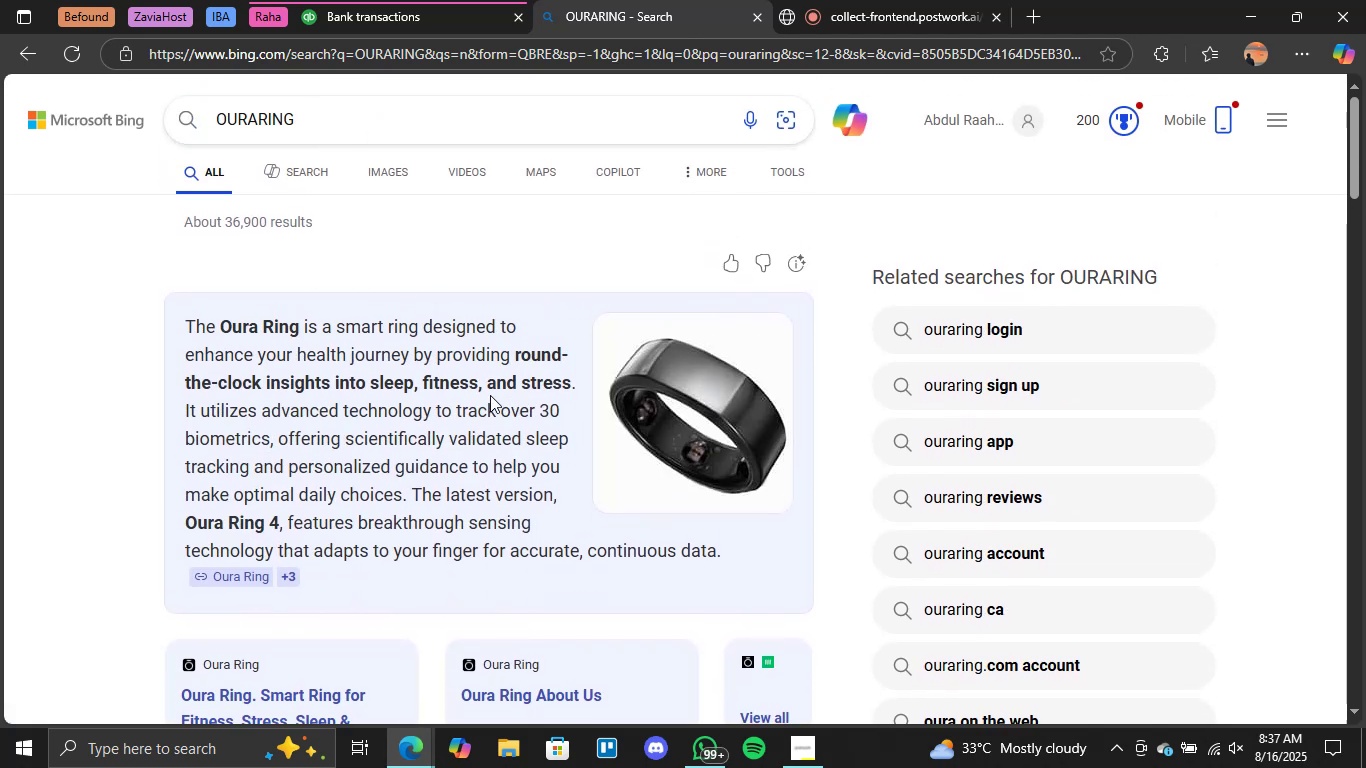 
wait(5.64)
 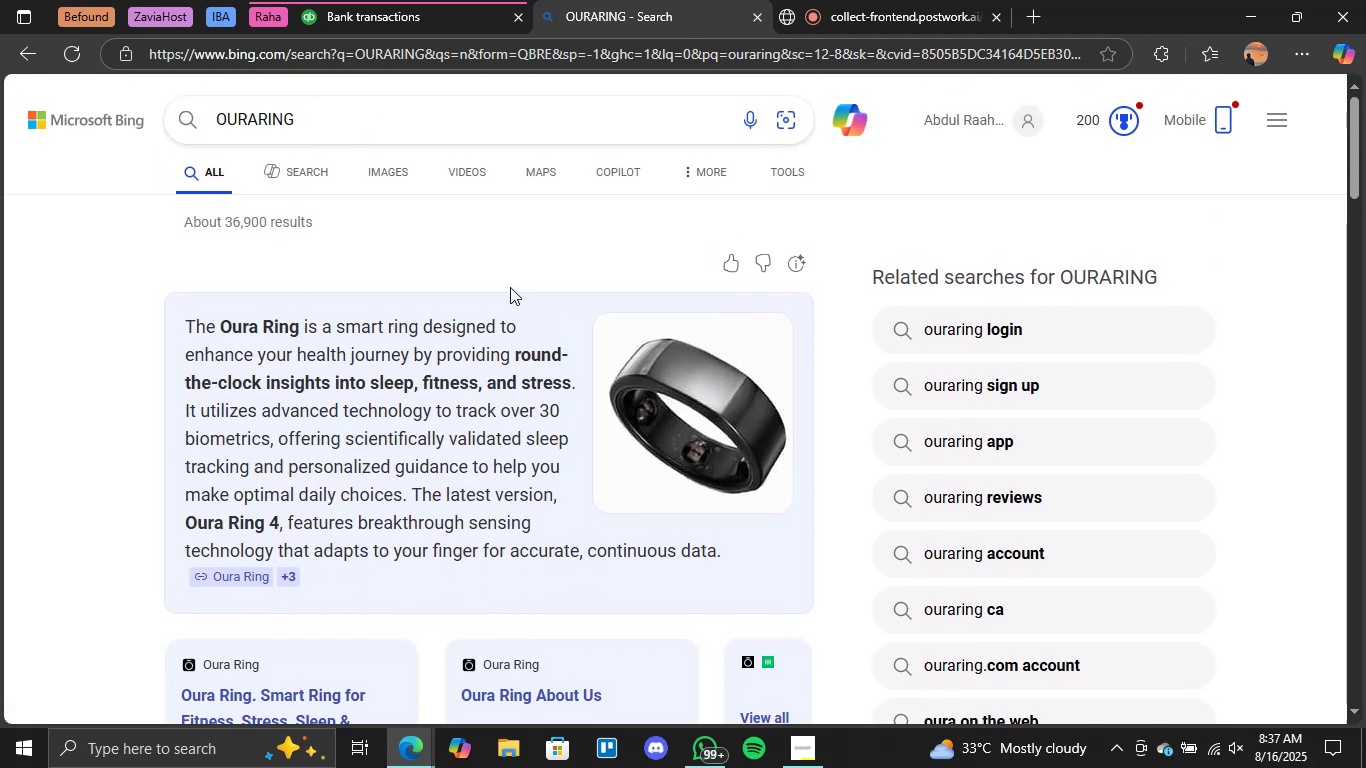 
left_click([377, 17])
 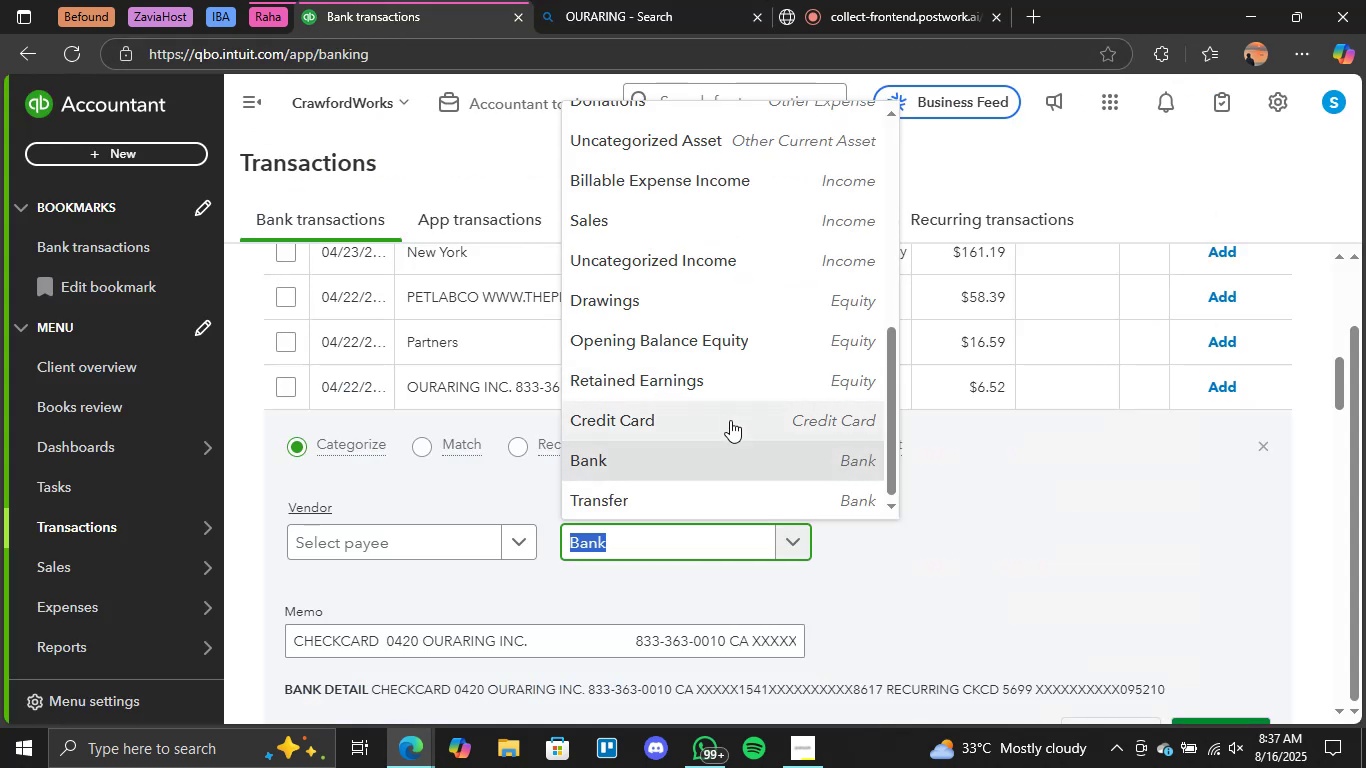 
scroll: coordinate [667, 234], scroll_direction: up, amount: 5.0
 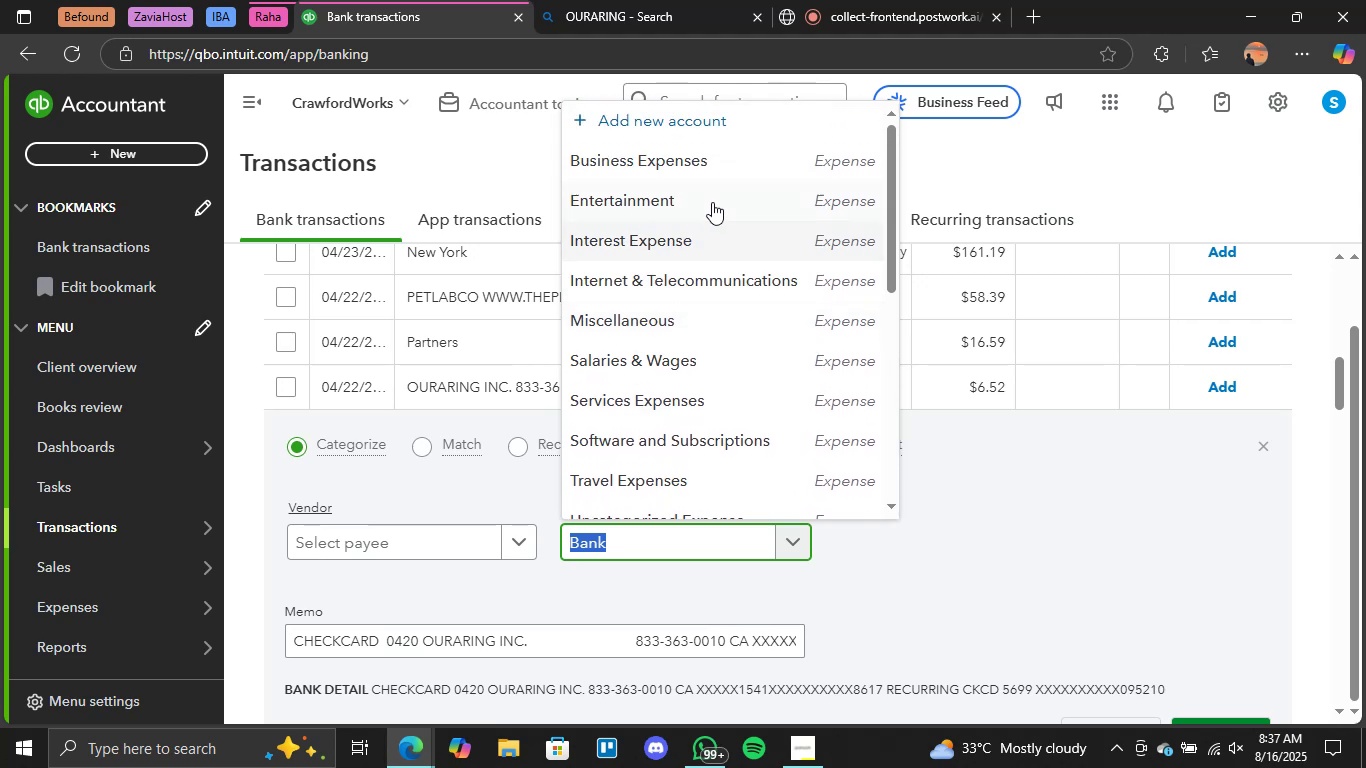 
left_click([715, 199])
 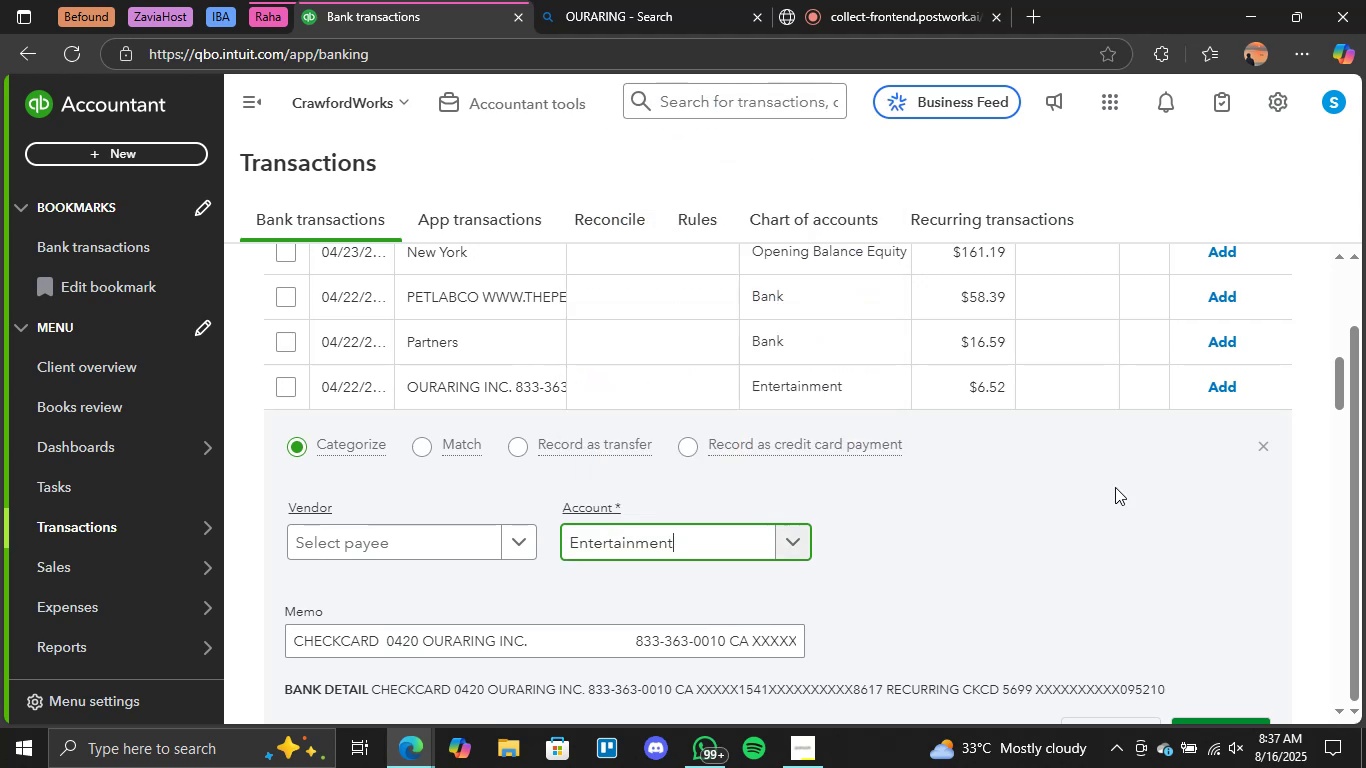 
scroll: coordinate [1249, 503], scroll_direction: down, amount: 2.0
 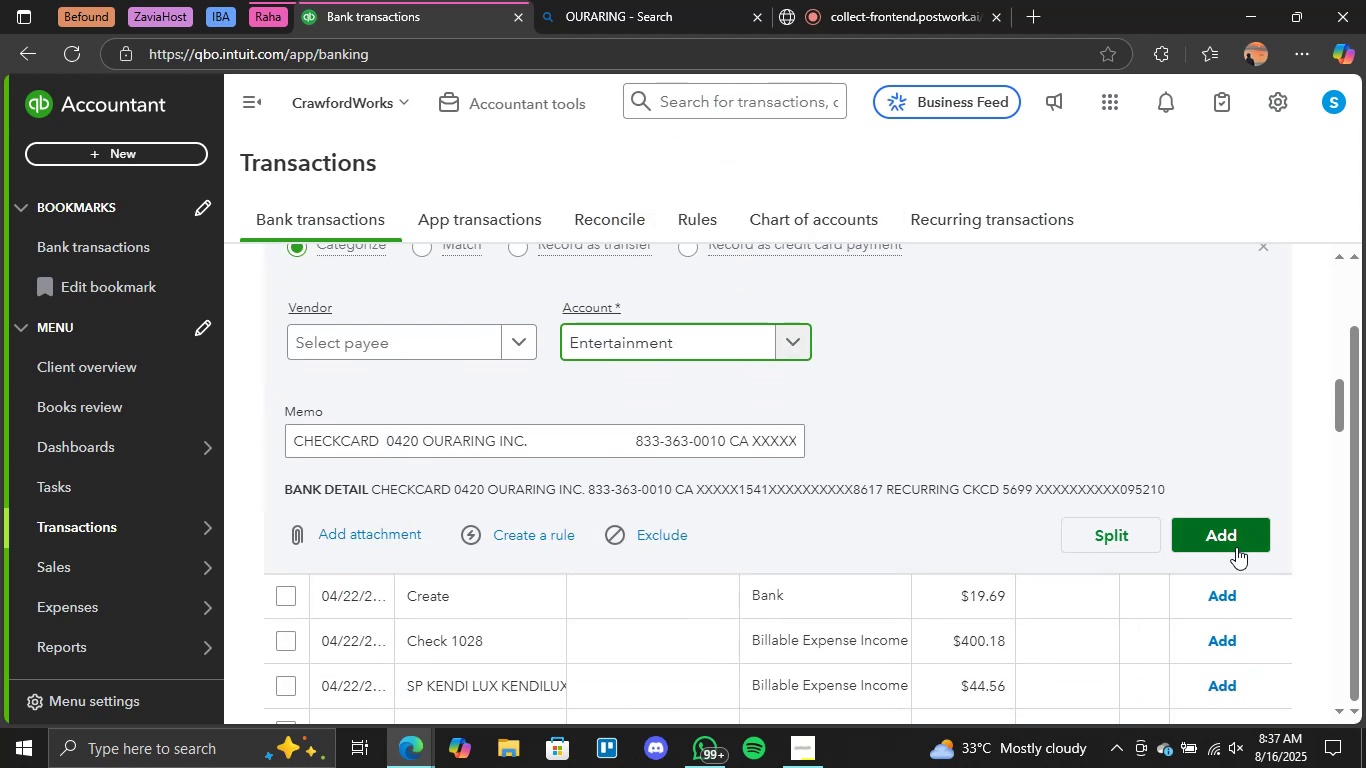 
left_click([1229, 534])
 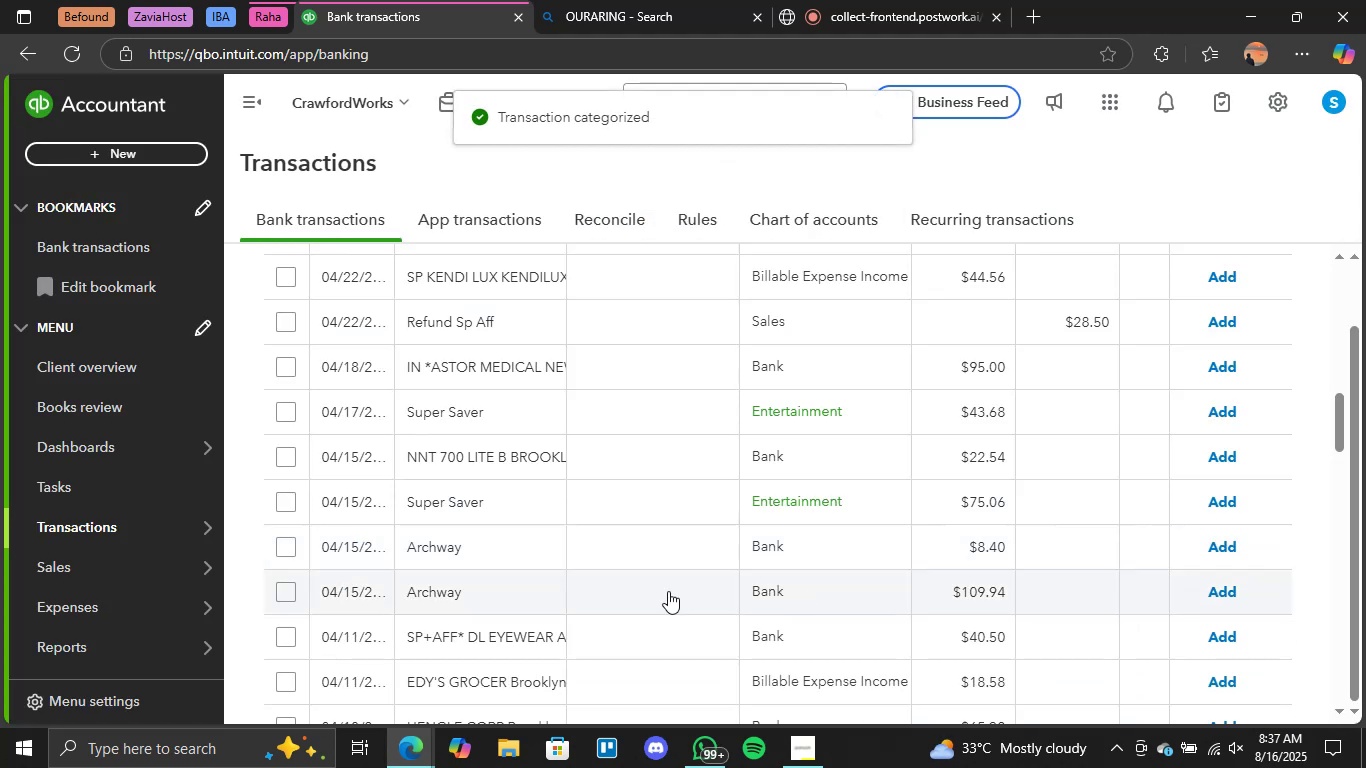 
wait(6.98)
 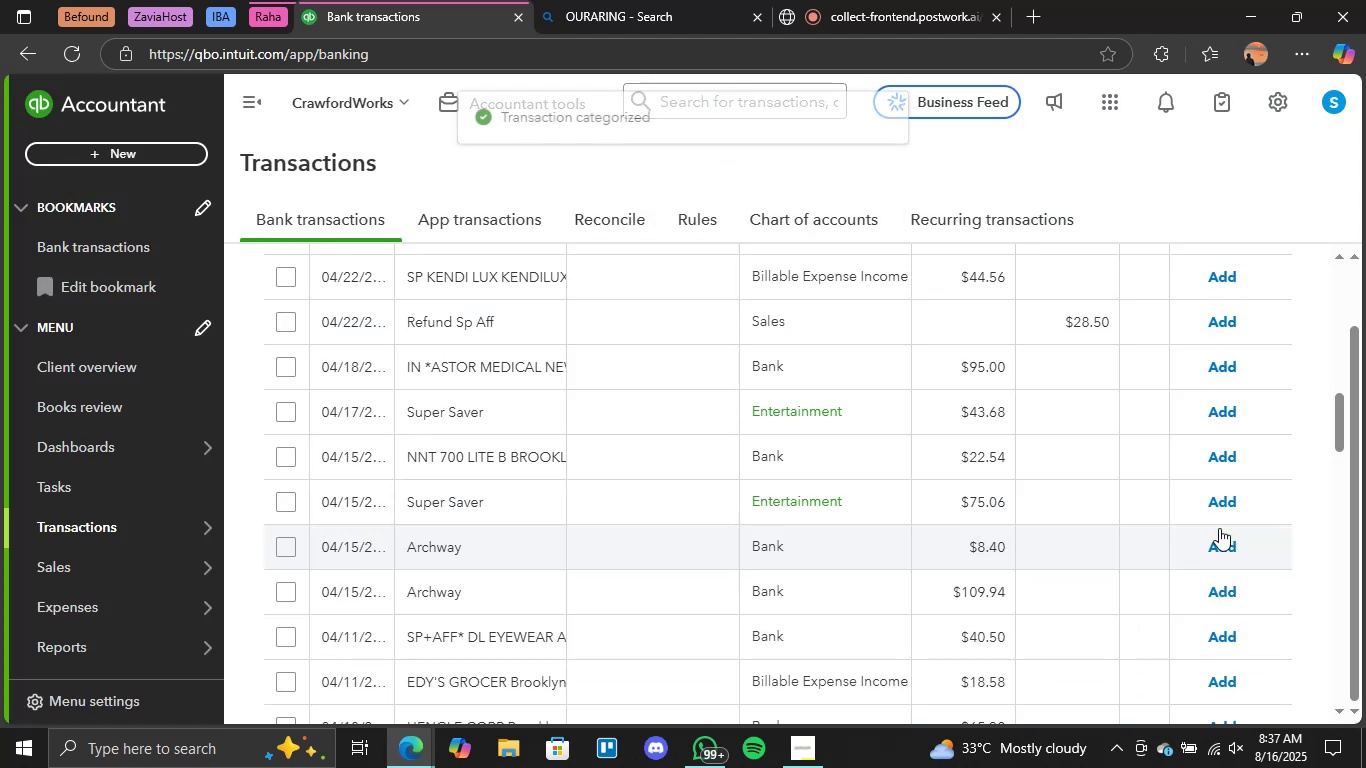 
left_click([290, 415])
 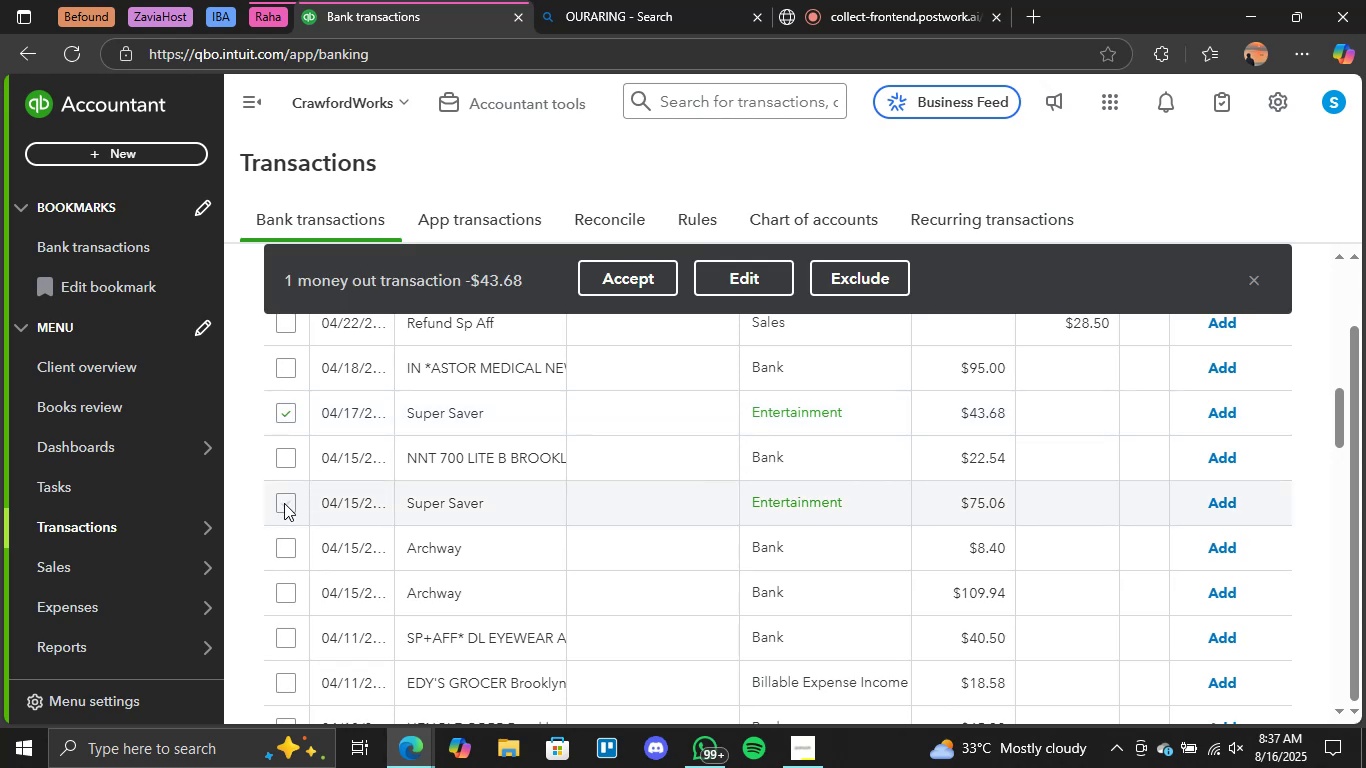 
left_click([284, 505])
 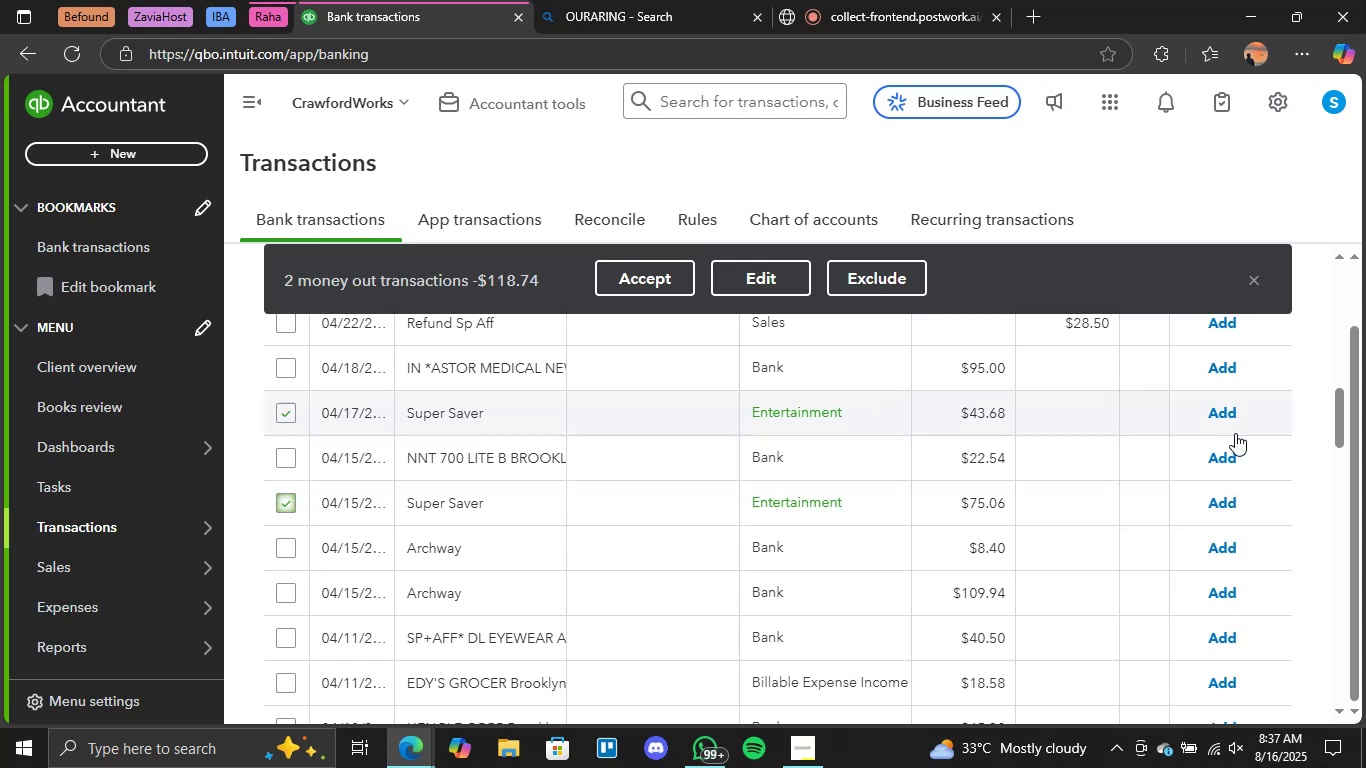 
scroll: coordinate [769, 492], scroll_direction: down, amount: 14.0
 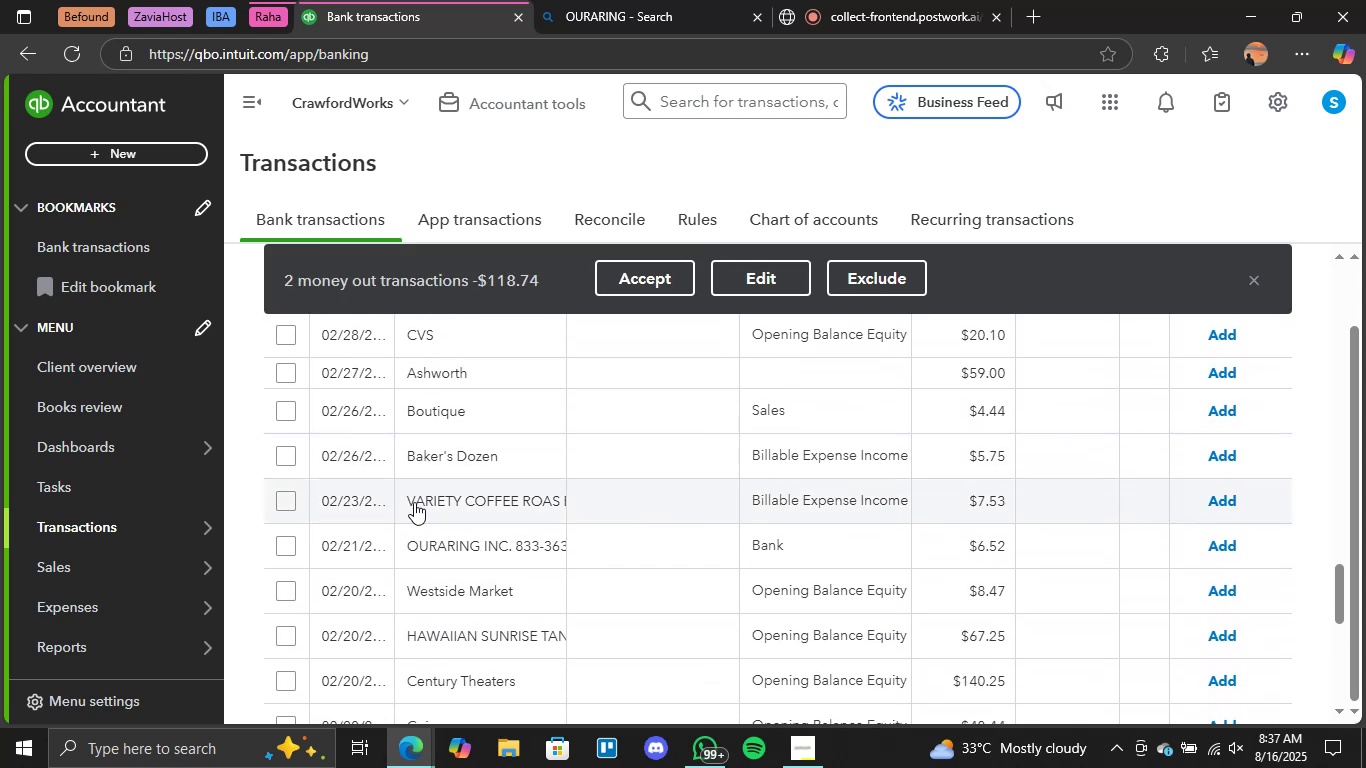 
scroll: coordinate [424, 509], scroll_direction: up, amount: 2.0
 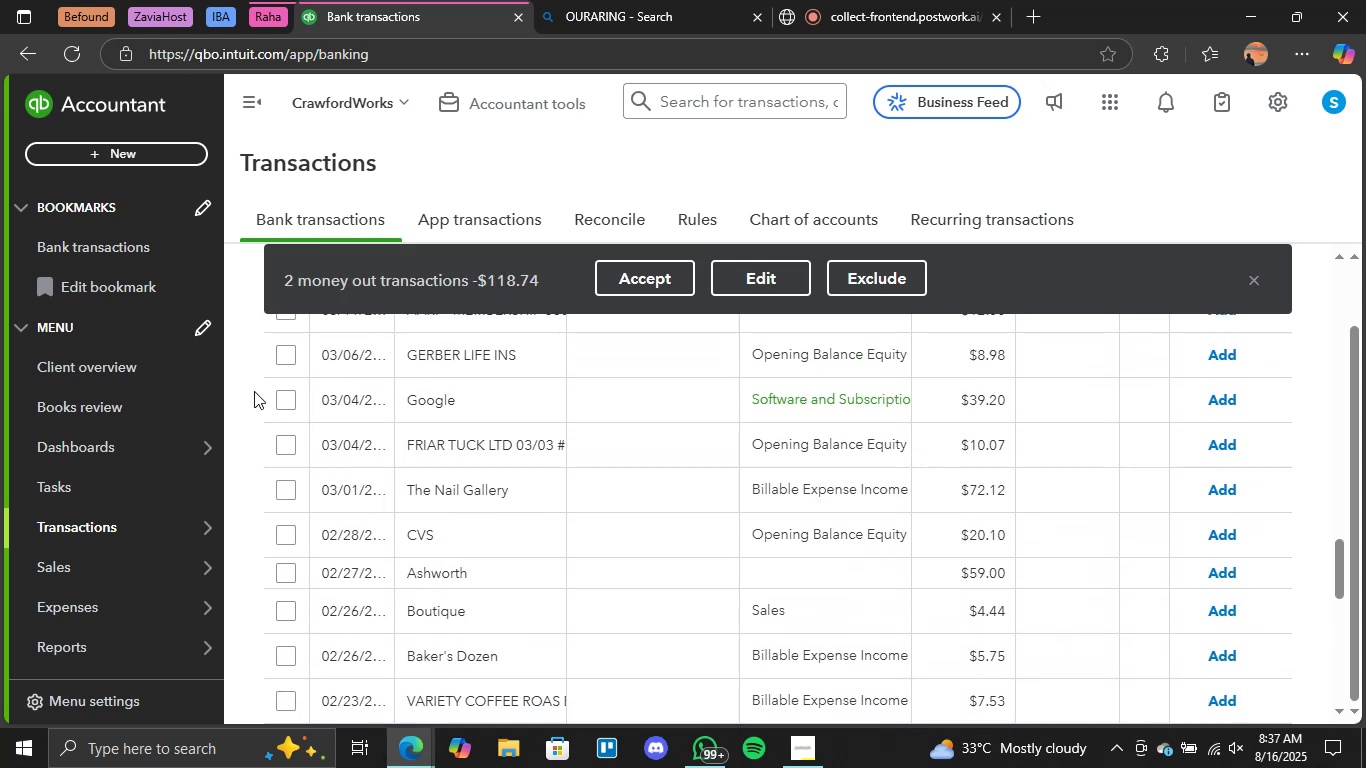 
left_click([283, 397])
 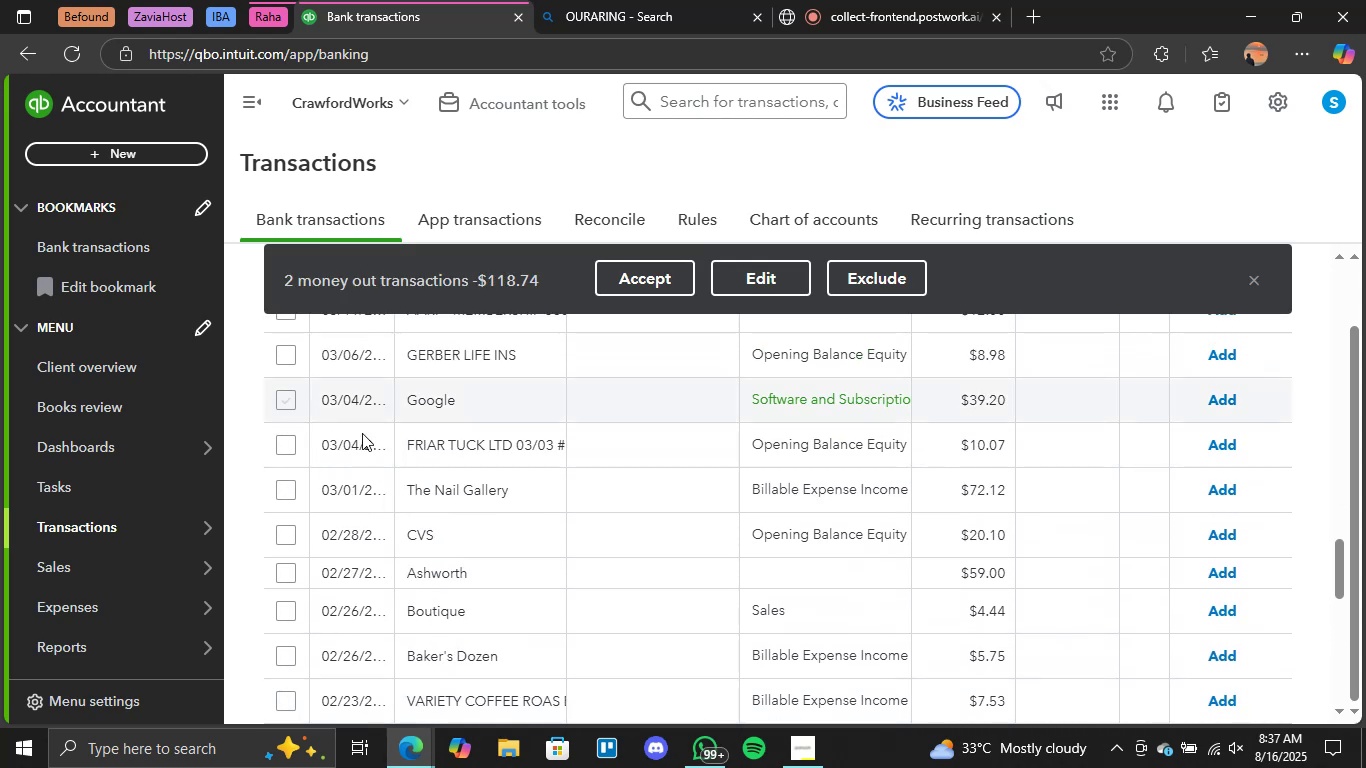 
scroll: coordinate [478, 483], scroll_direction: up, amount: 10.0
 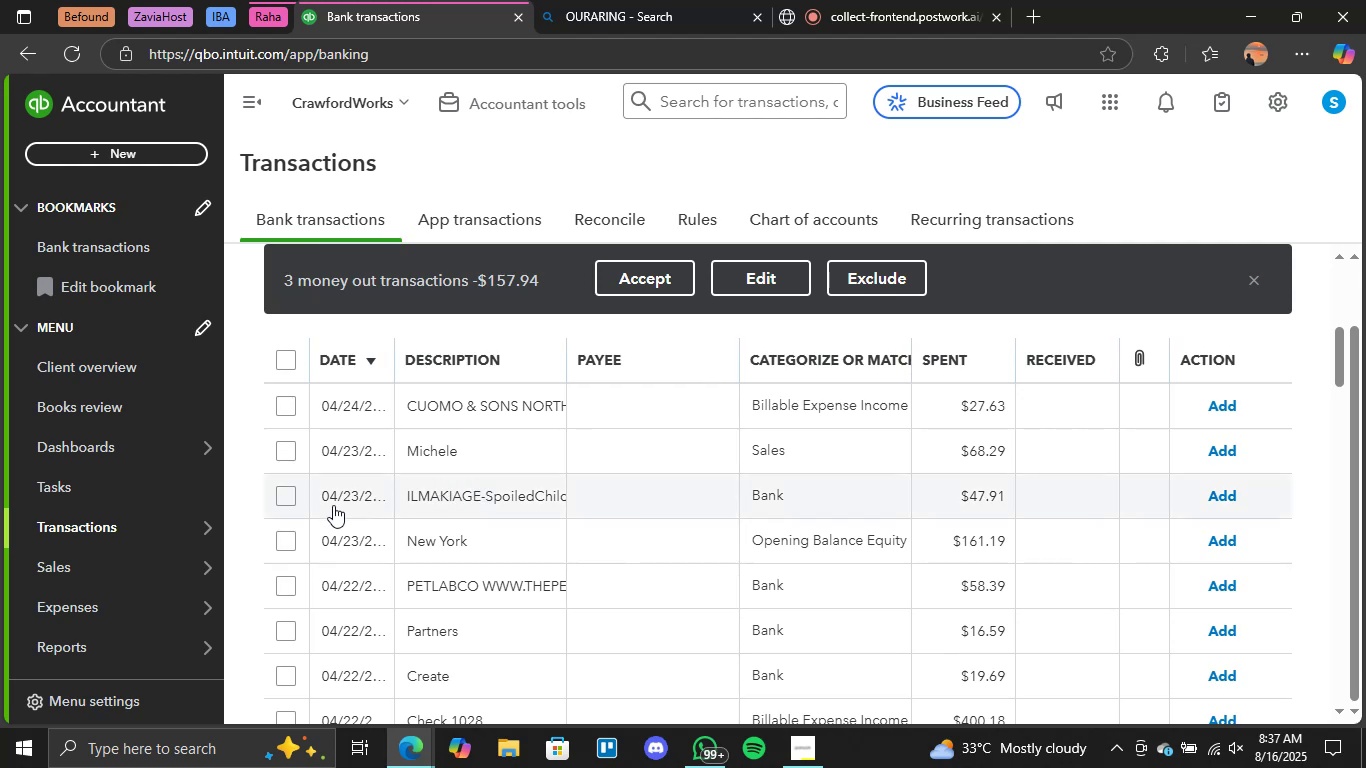 
scroll: coordinate [790, 369], scroll_direction: down, amount: 3.0
 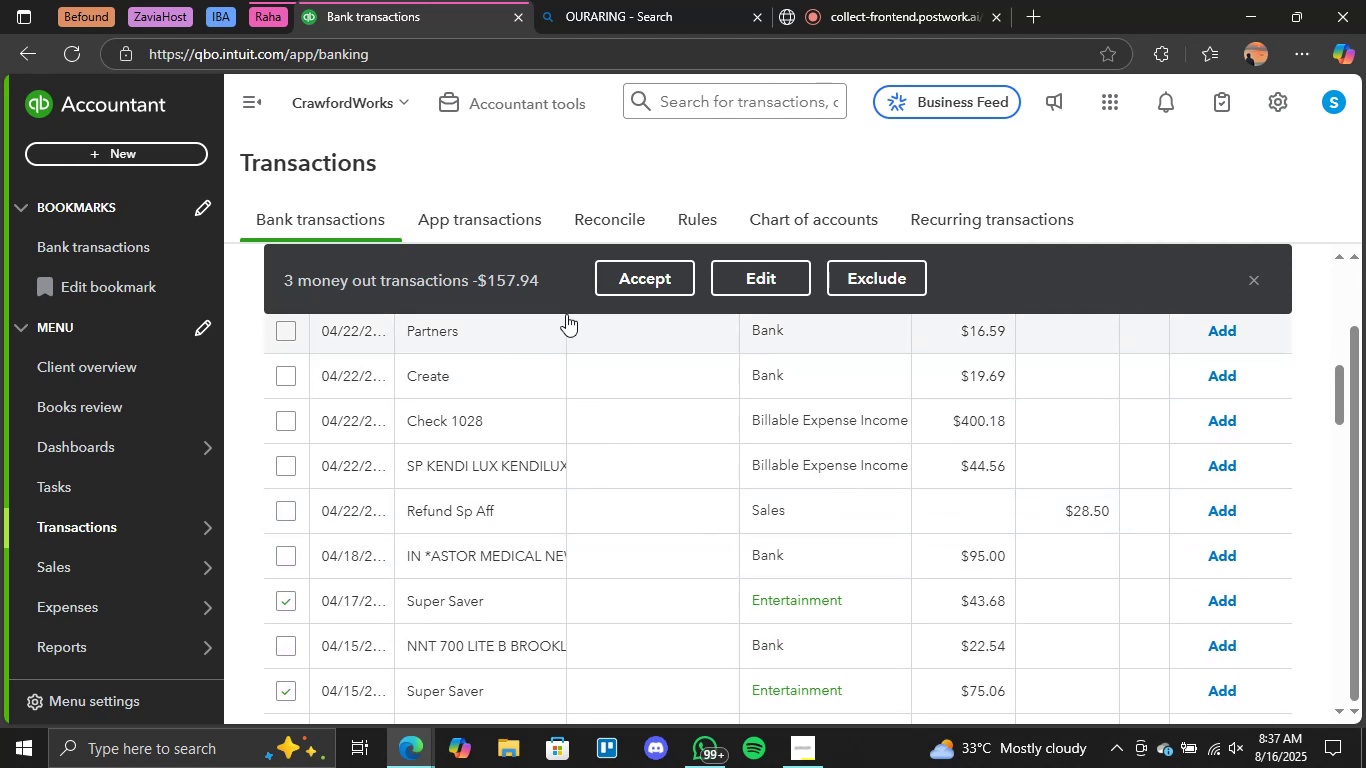 
left_click([649, 266])
 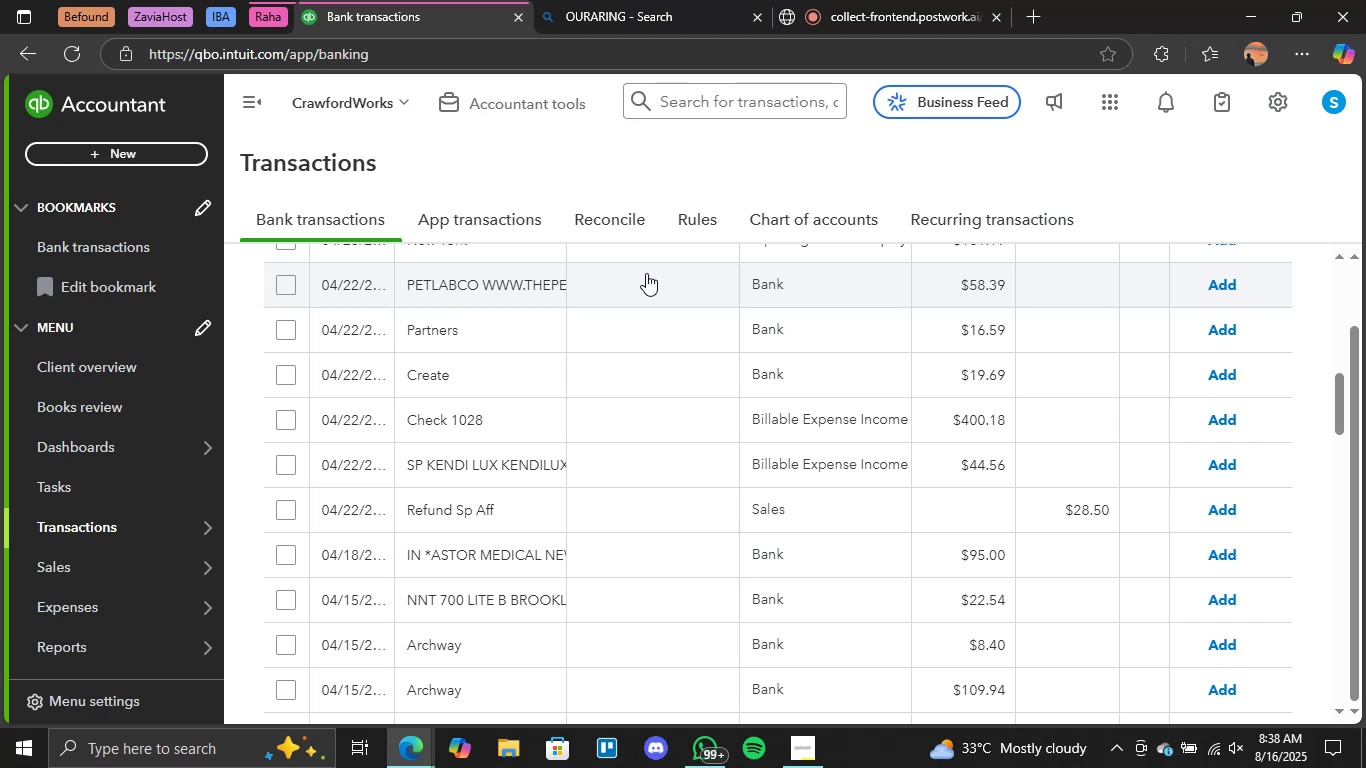 
wait(15.34)
 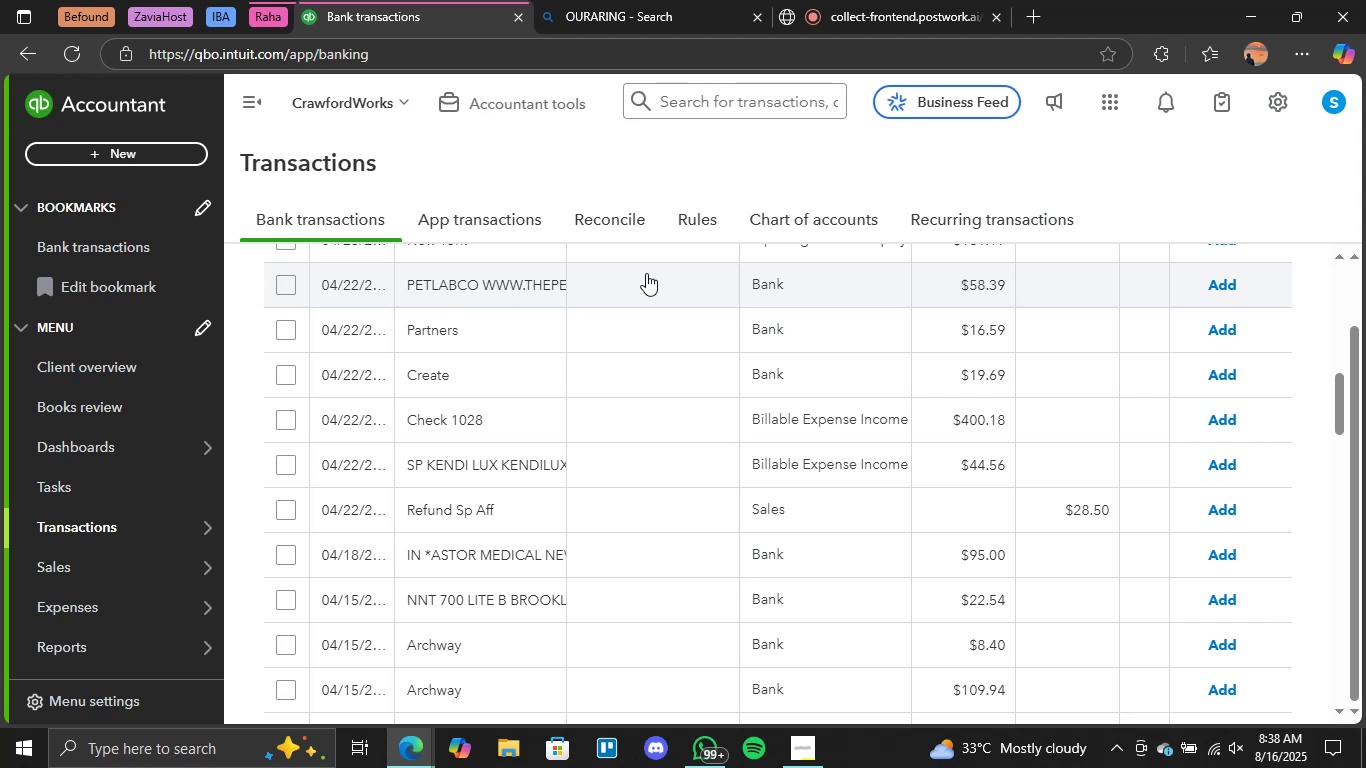 
scroll: coordinate [695, 552], scroll_direction: up, amount: 4.0
 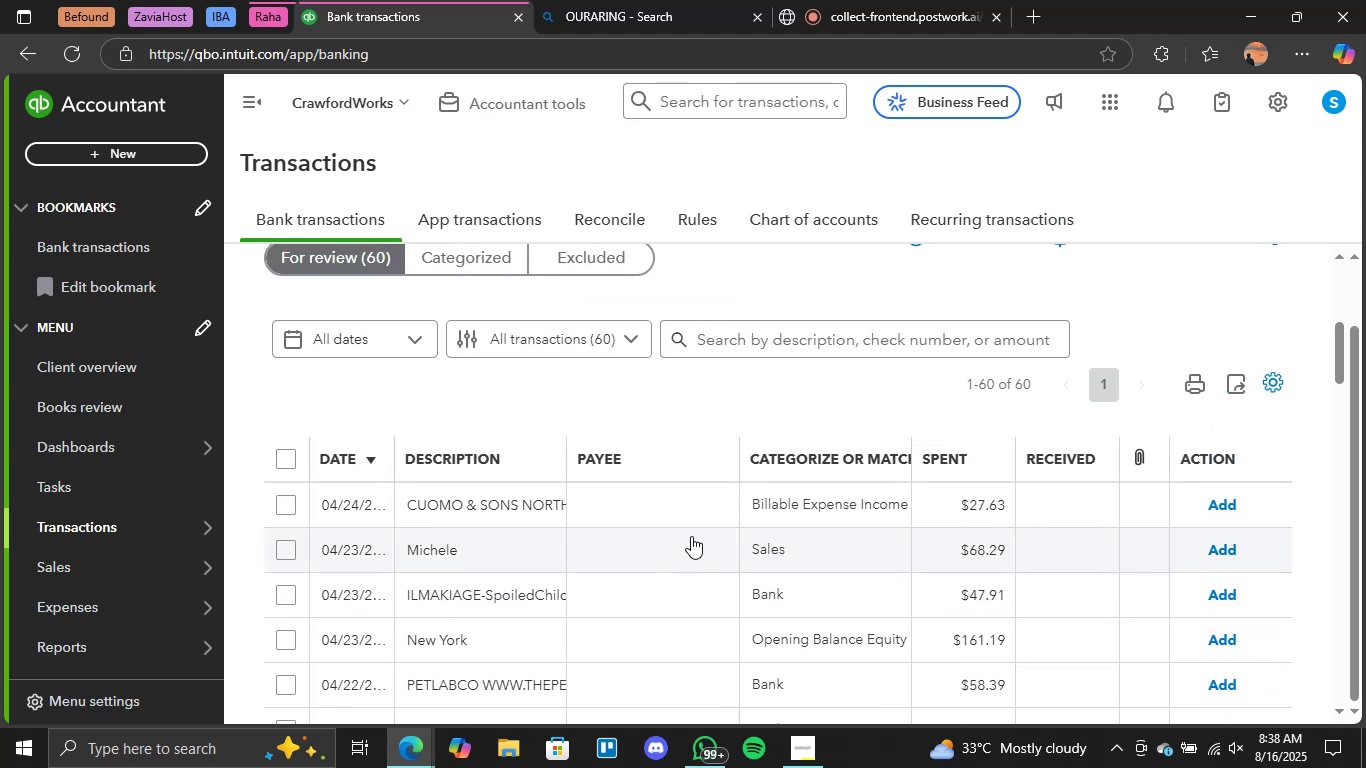 
scroll: coordinate [694, 534], scroll_direction: down, amount: 6.0
 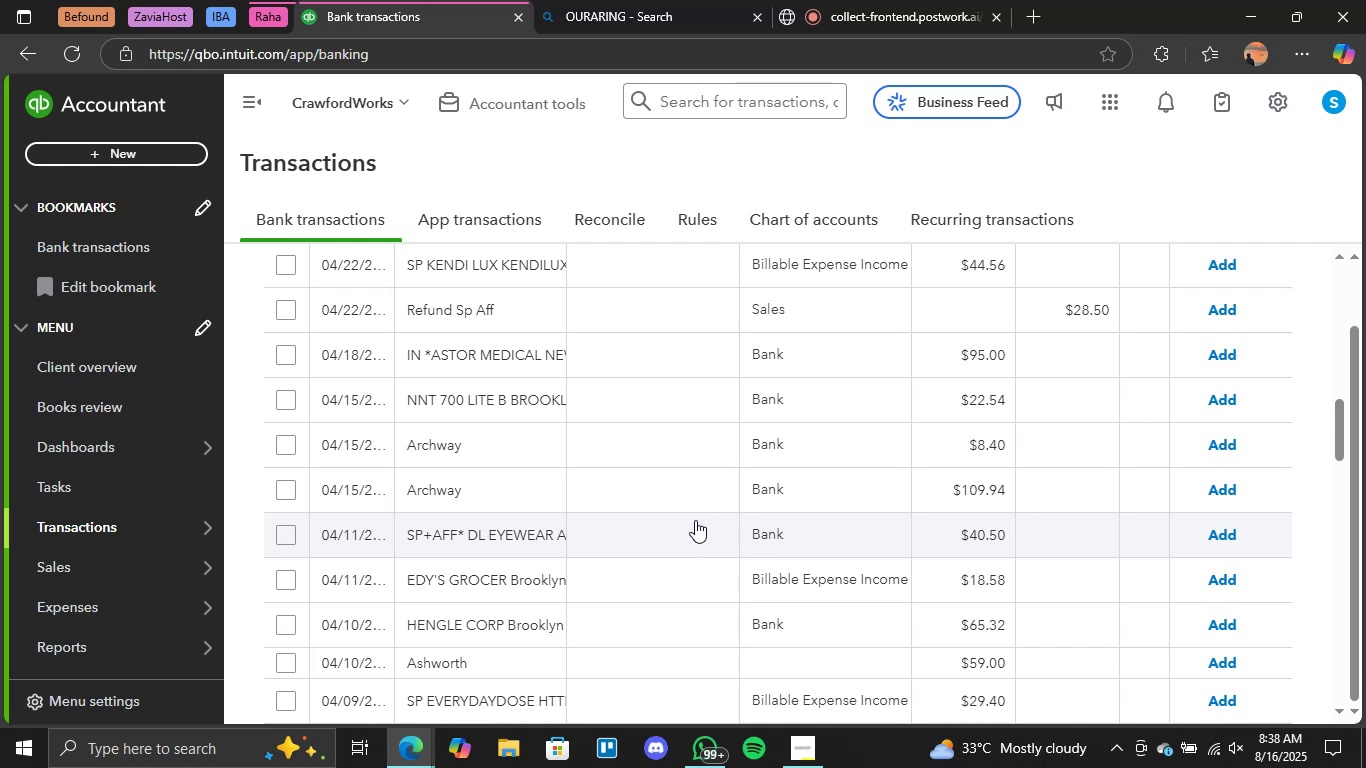 
wait(26.1)
 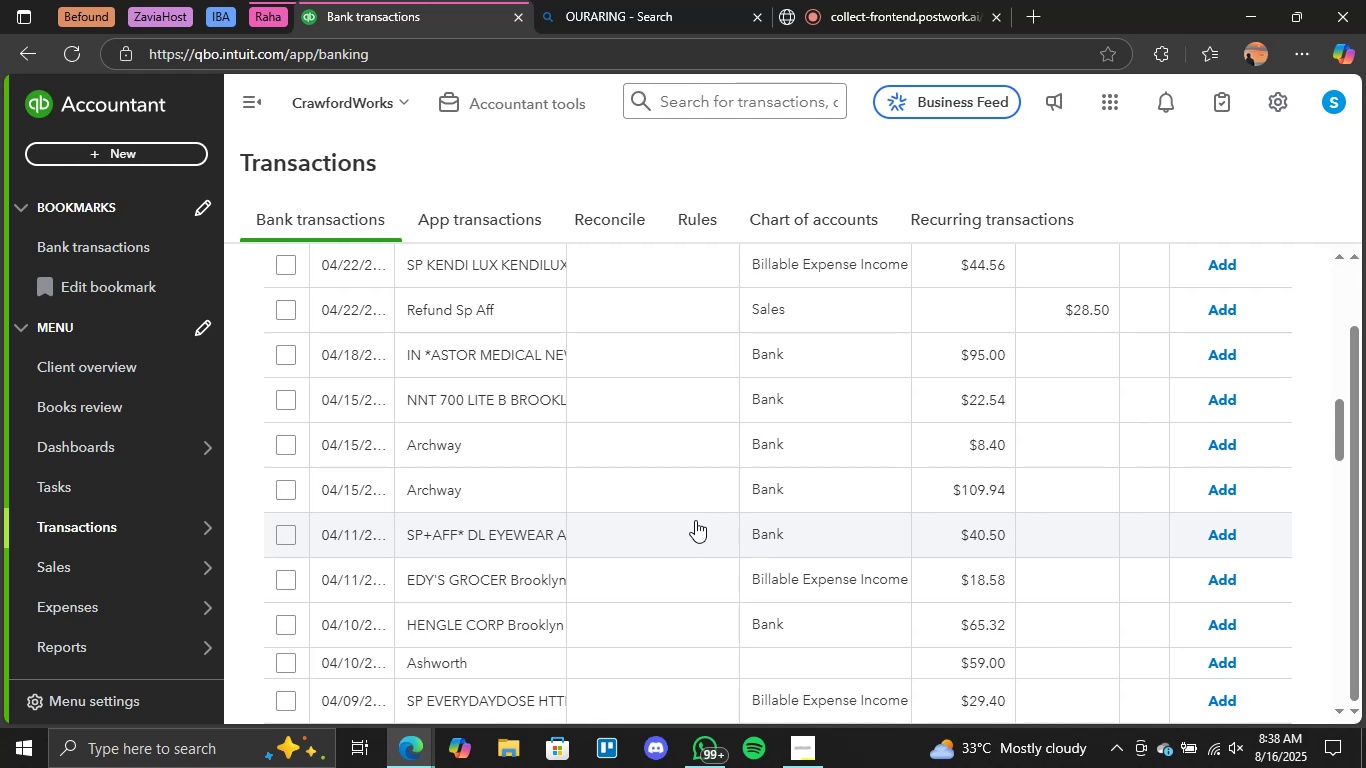 
left_click([454, 432])
 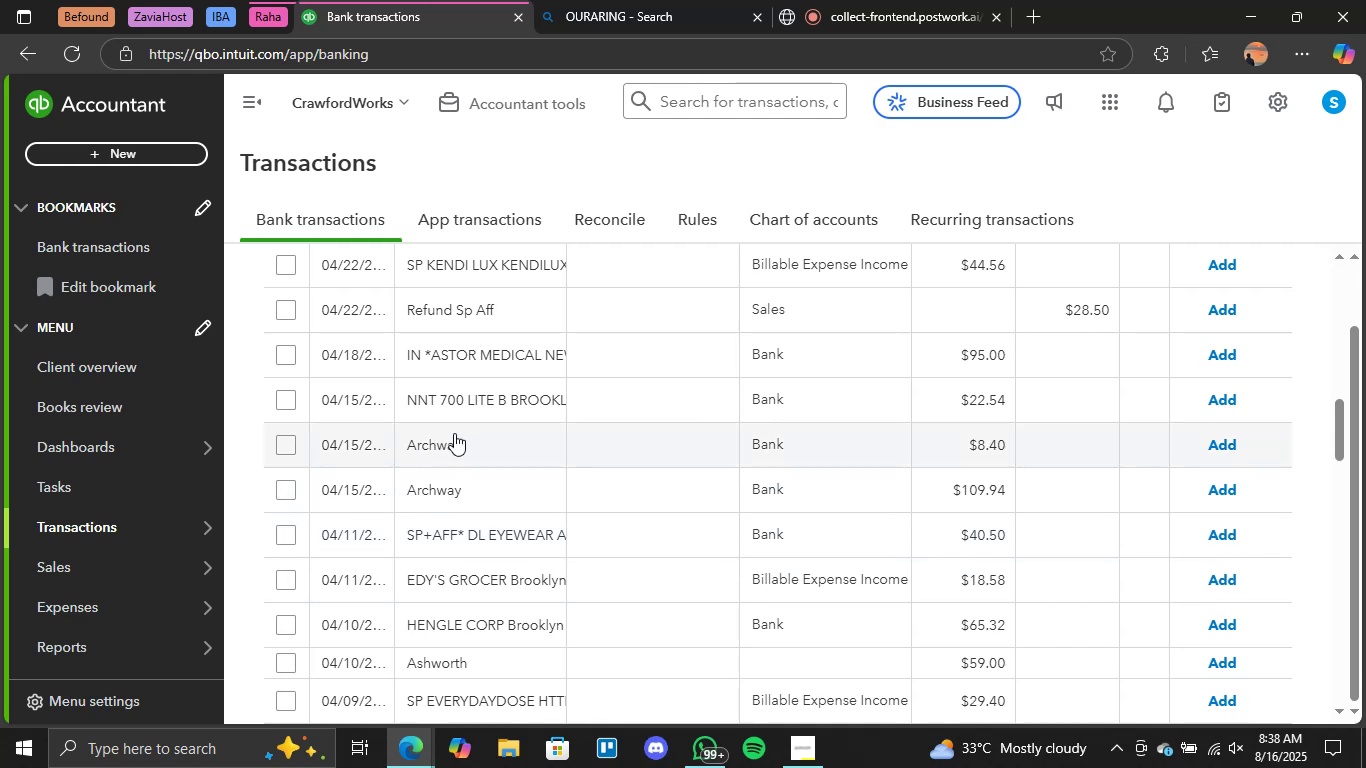 
mouse_move([477, 476])
 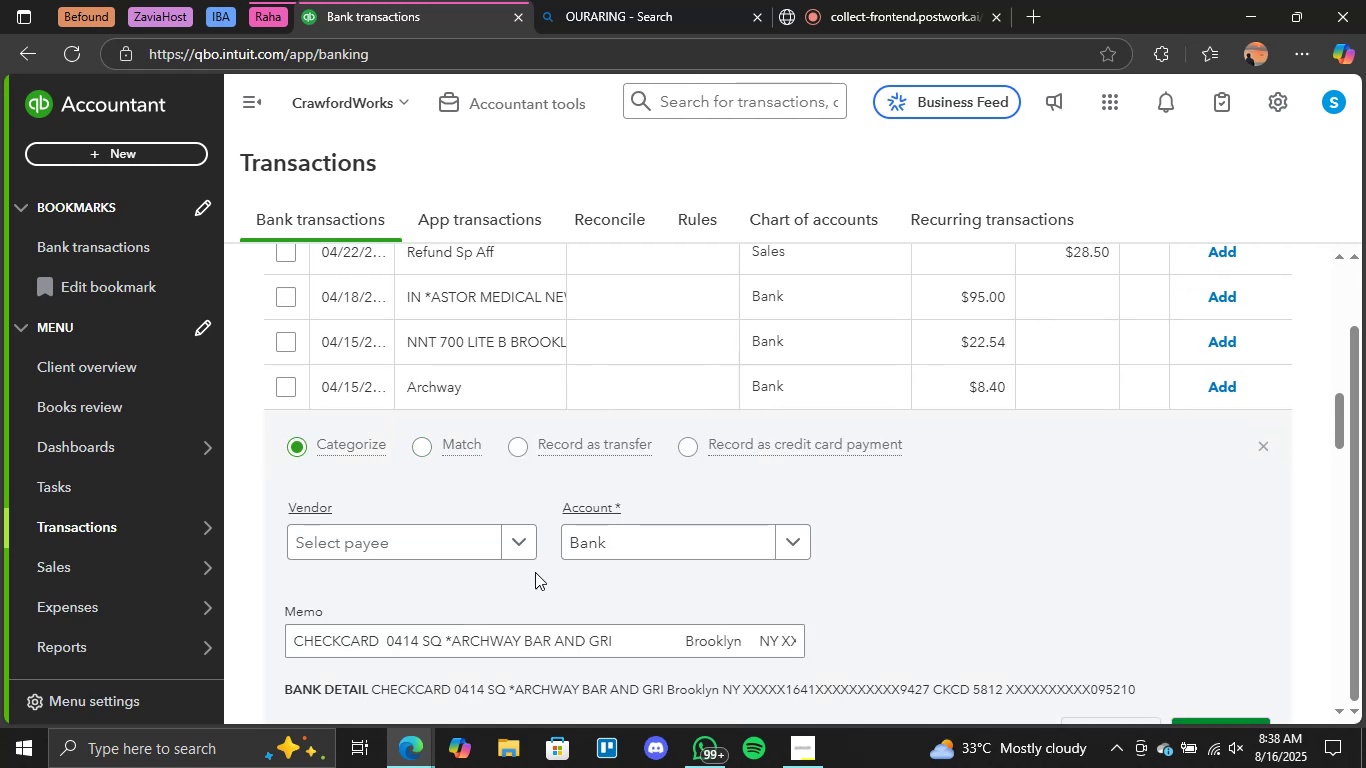 
scroll: coordinate [536, 572], scroll_direction: down, amount: 1.0
 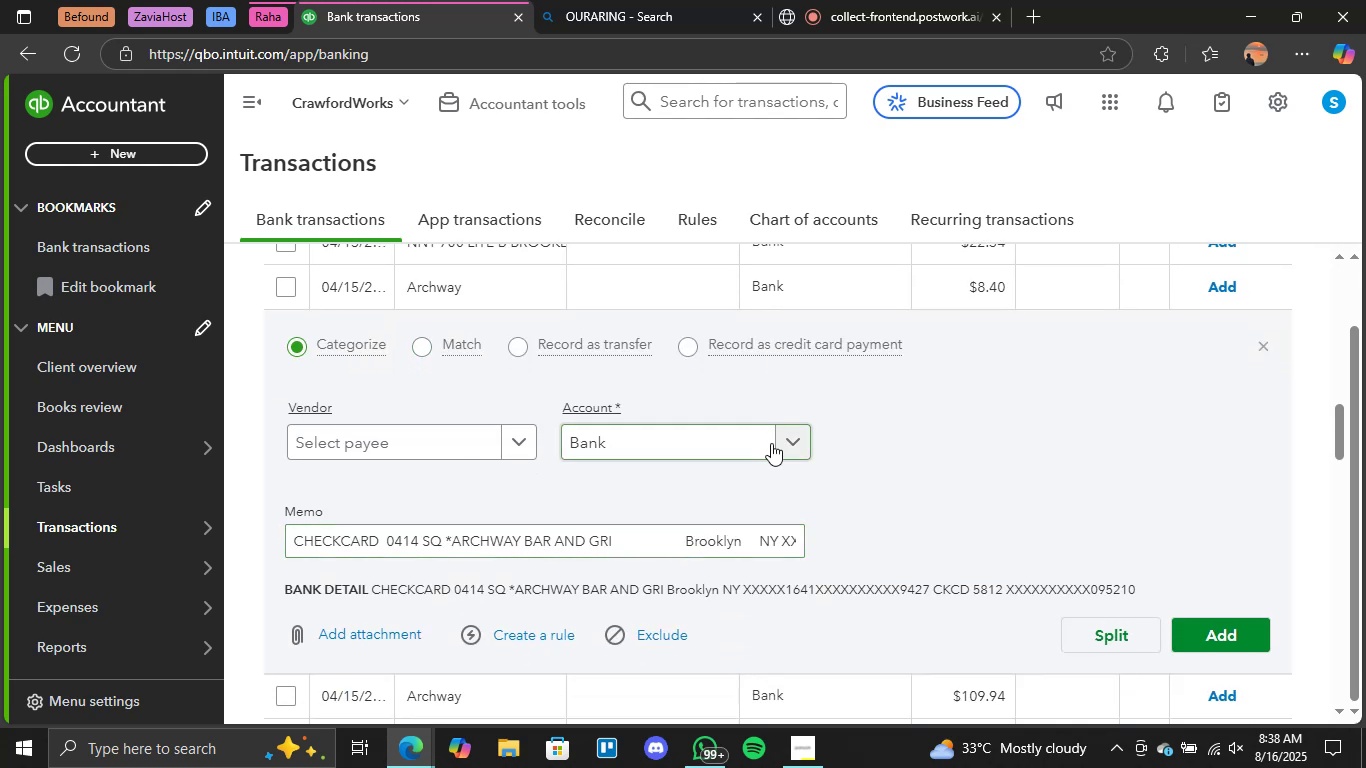 
left_click([773, 443])
 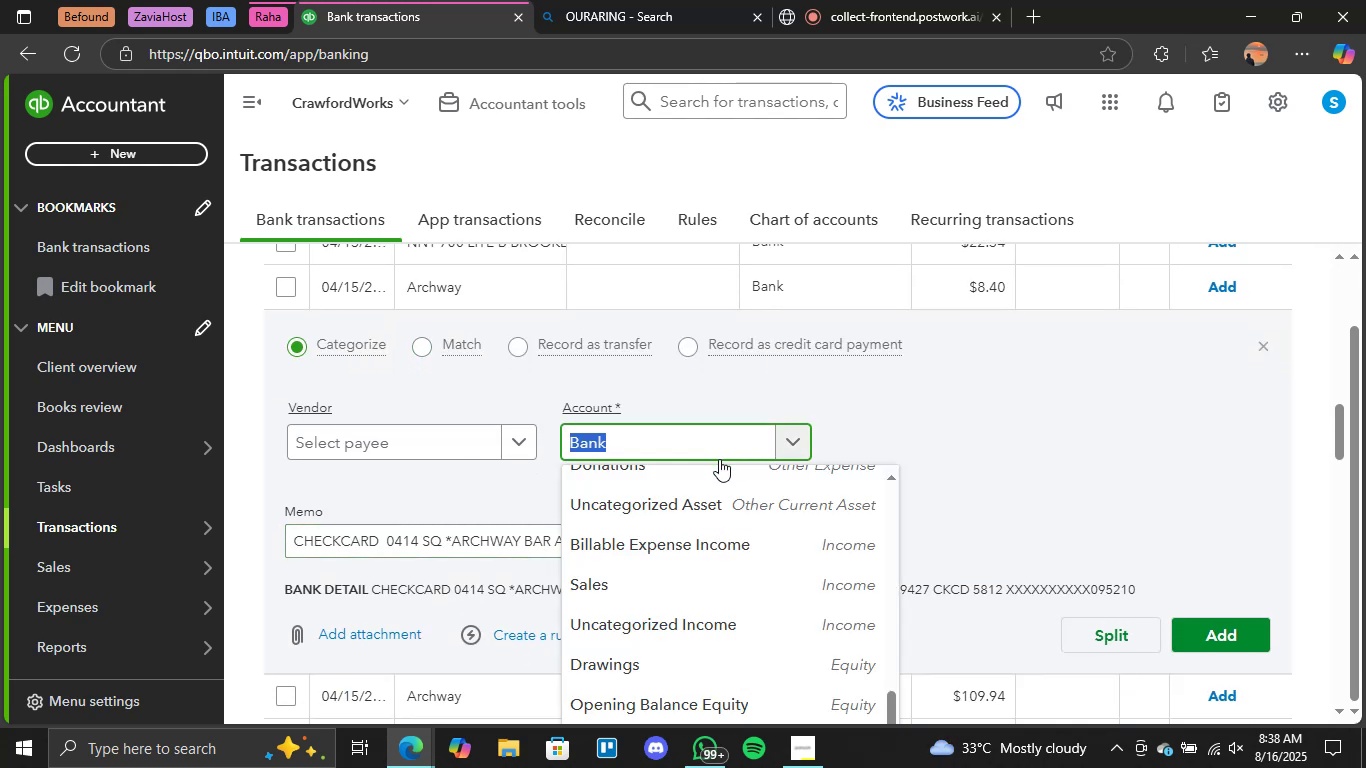 
scroll: coordinate [648, 519], scroll_direction: up, amount: 5.0
 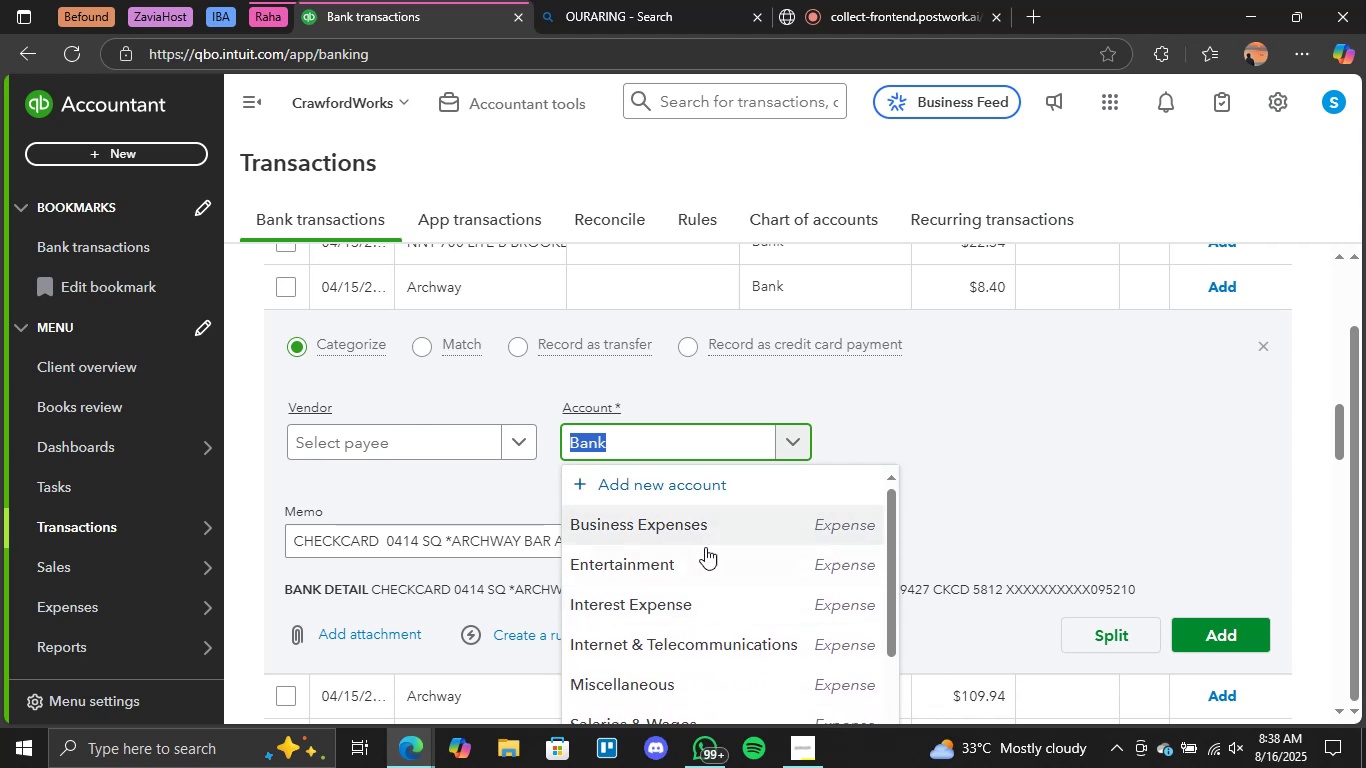 
left_click([740, 563])
 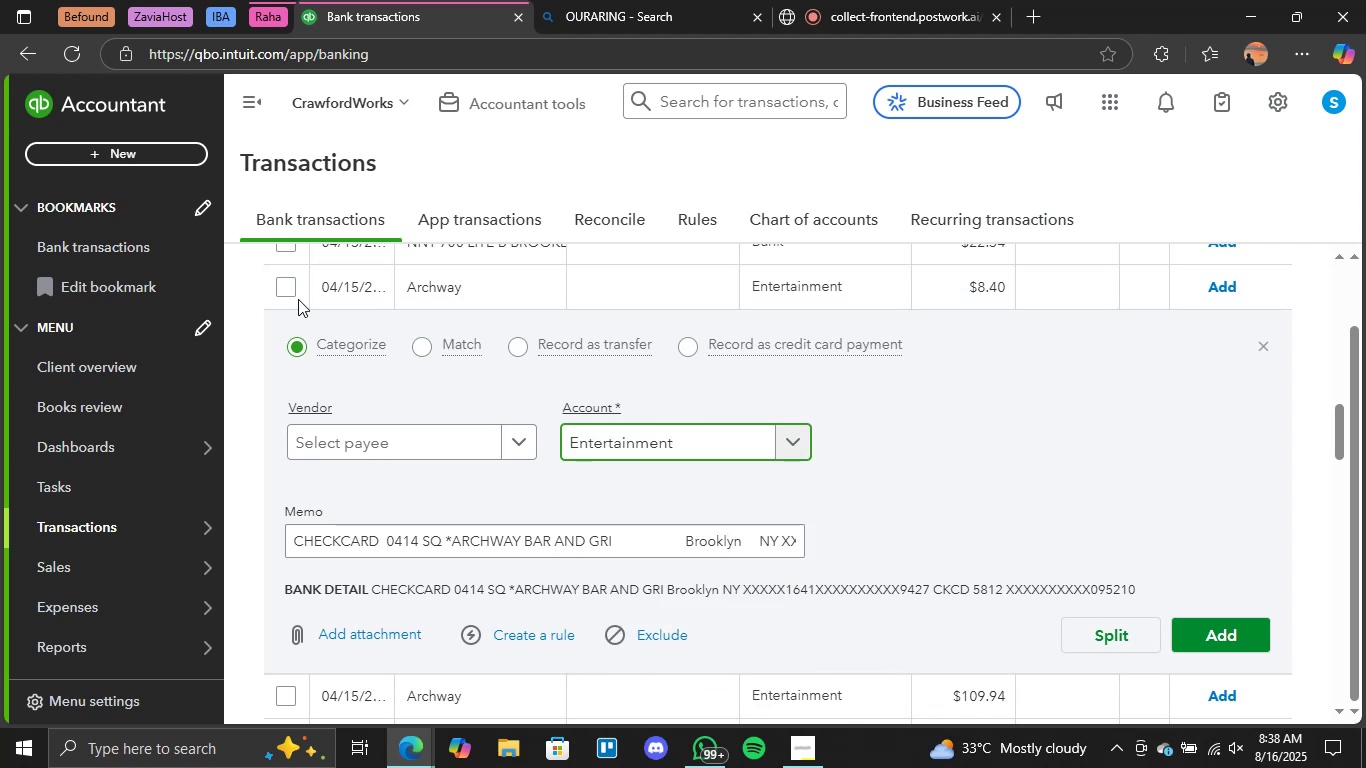 
left_click([287, 290])
 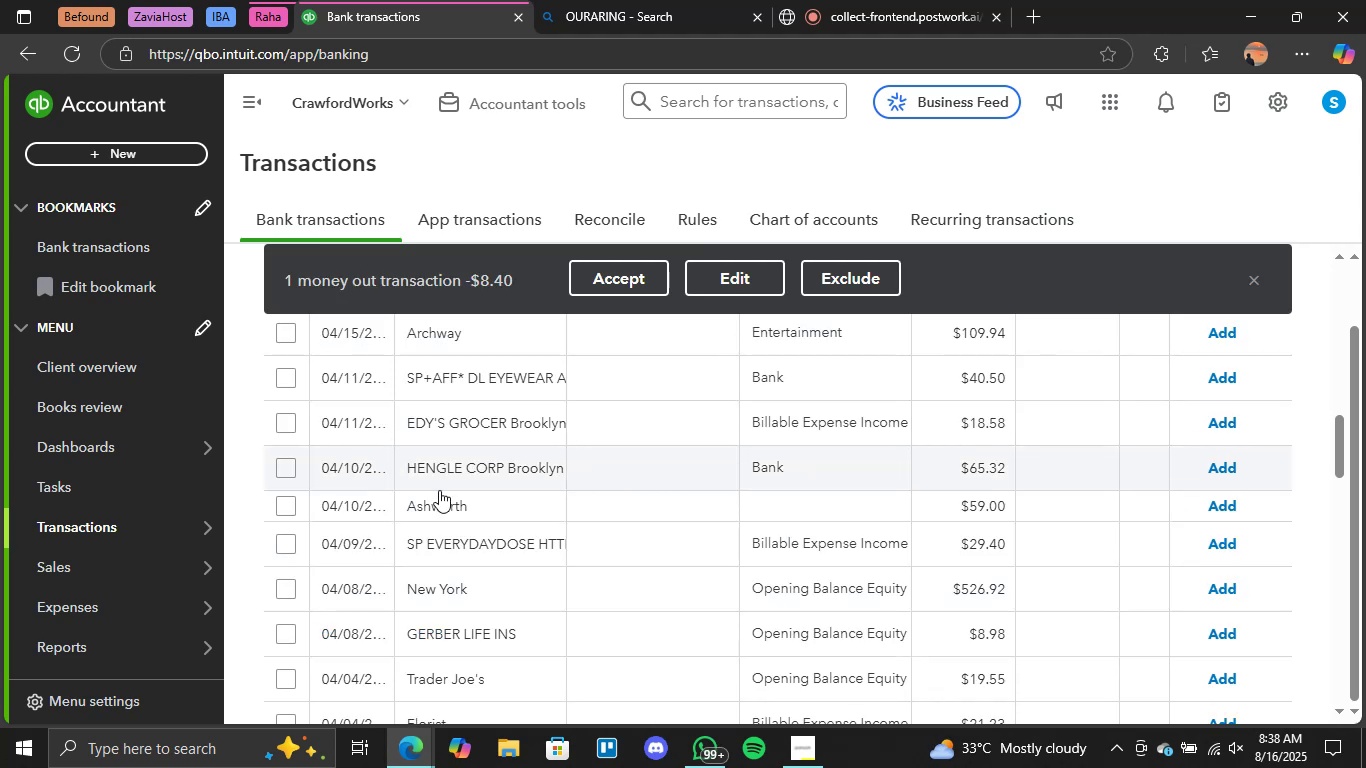 
scroll: coordinate [622, 529], scroll_direction: up, amount: 2.0
 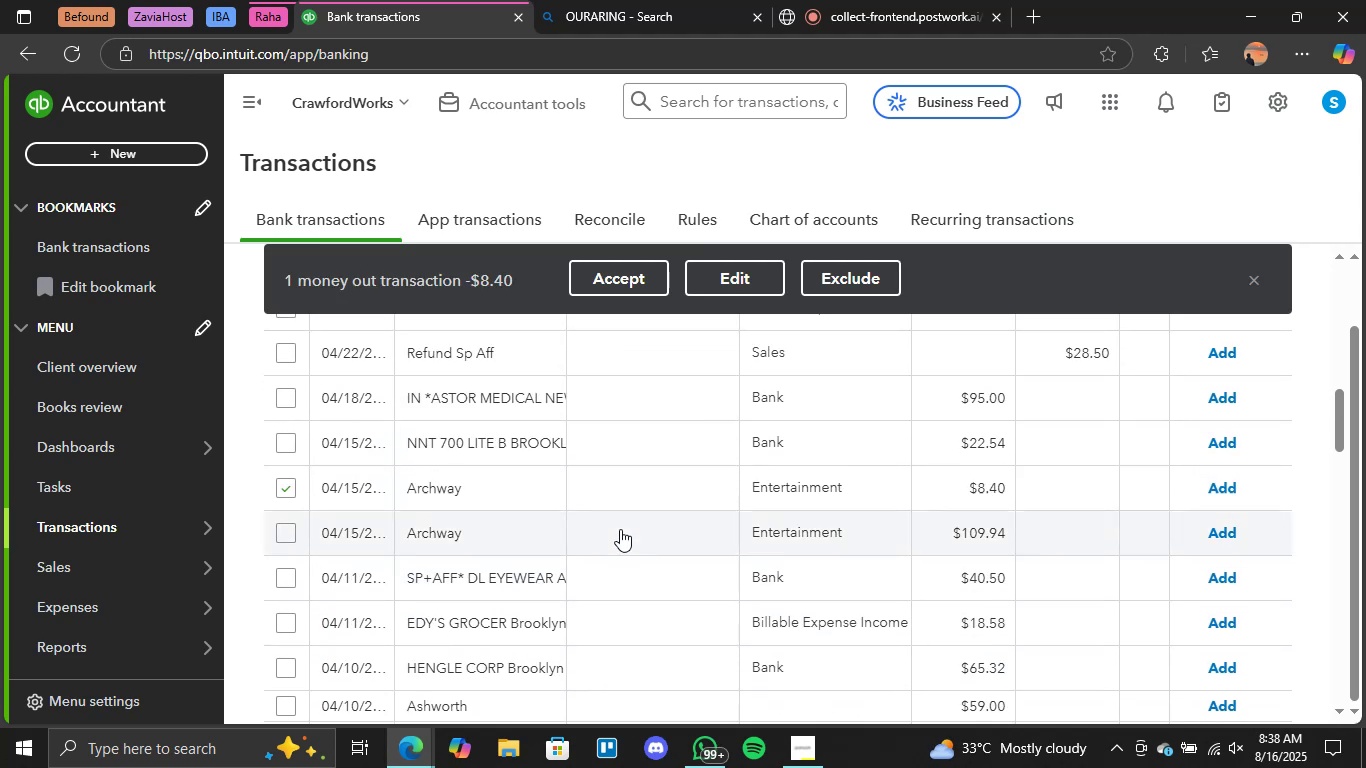 
scroll: coordinate [555, 513], scroll_direction: down, amount: 2.0
 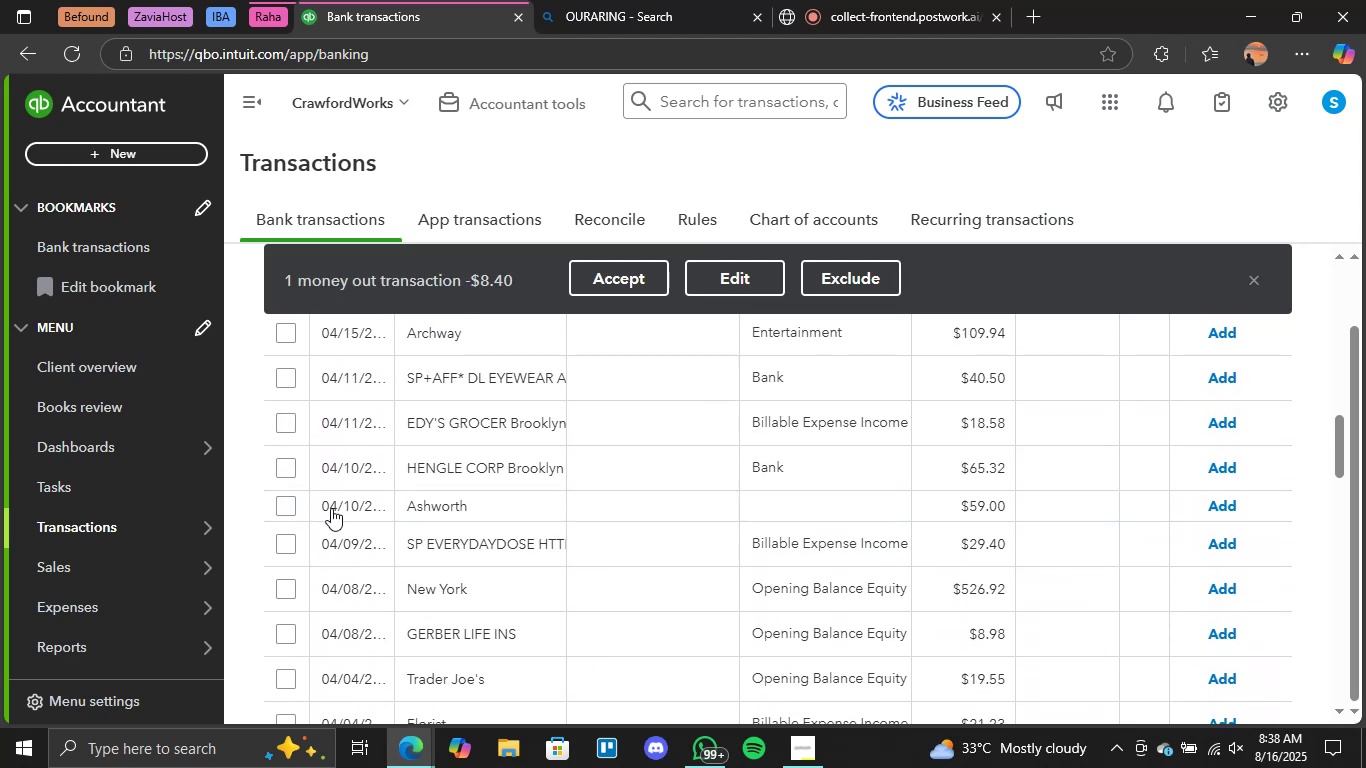 
scroll: coordinate [490, 506], scroll_direction: up, amount: 1.0
 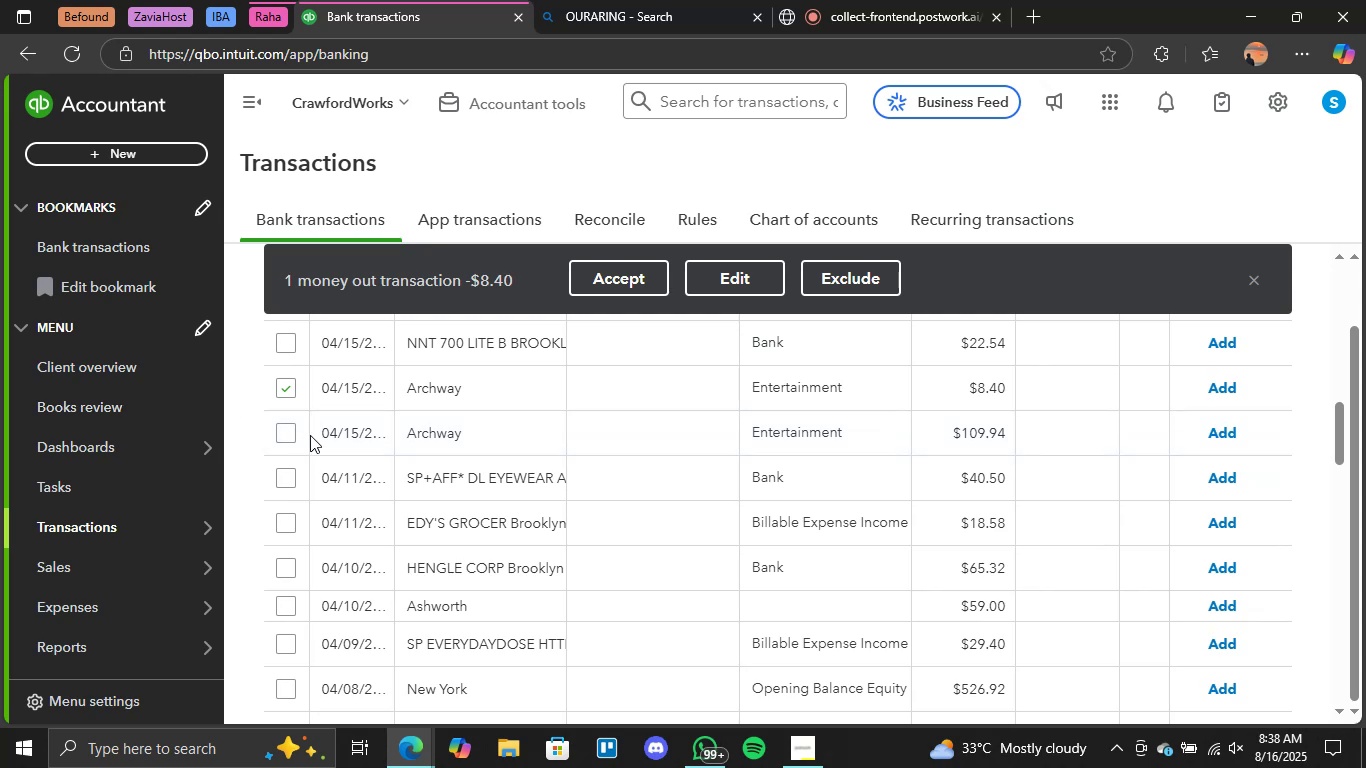 
left_click([281, 430])
 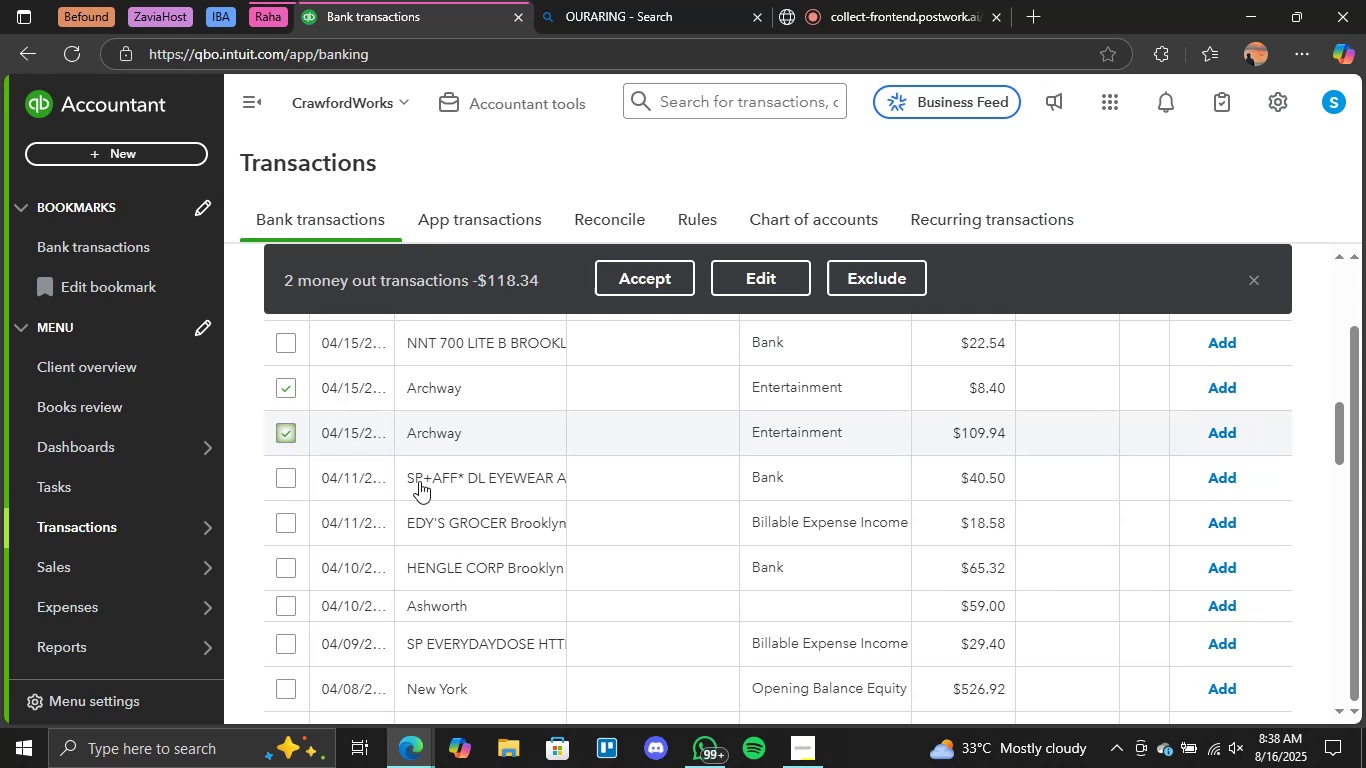 
scroll: coordinate [653, 514], scroll_direction: down, amount: 19.0
 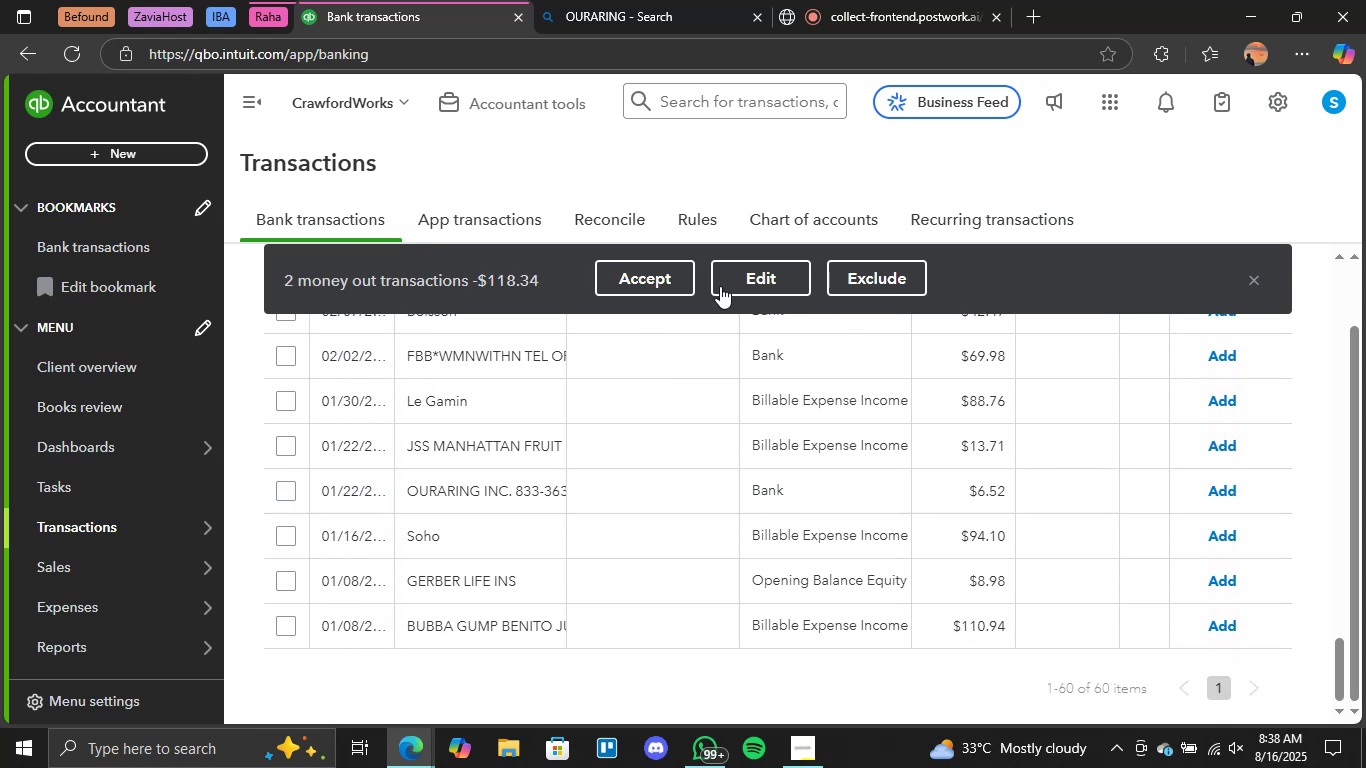 
left_click([664, 271])
 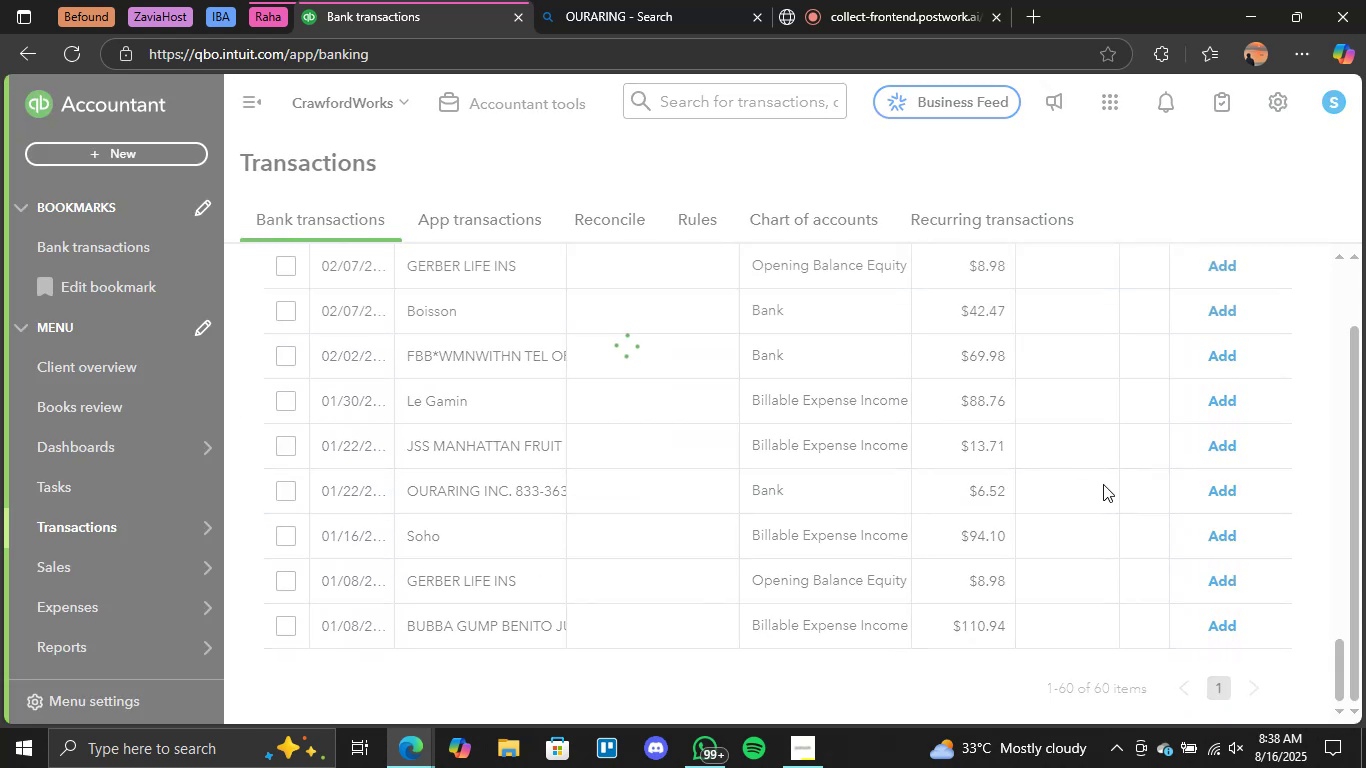 
scroll: coordinate [1117, 600], scroll_direction: up, amount: 37.0
 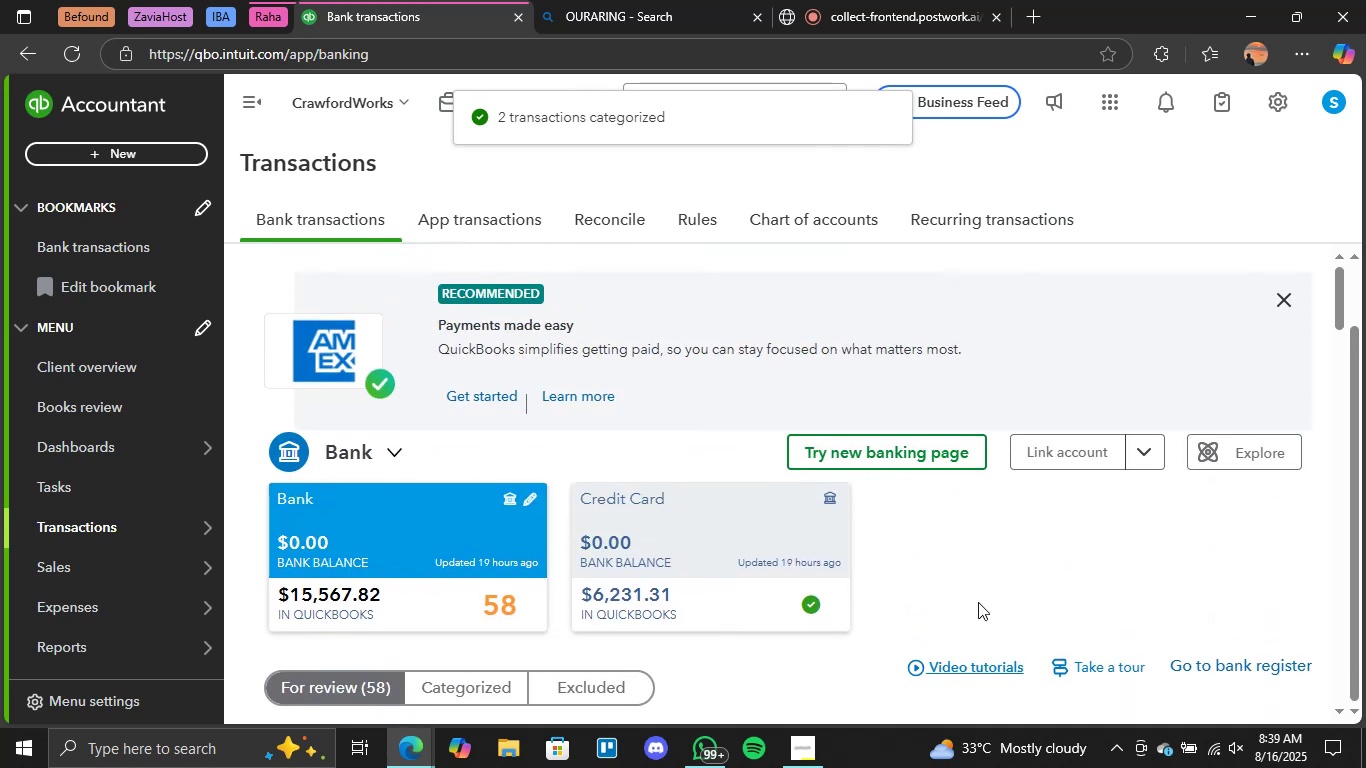 
scroll: coordinate [939, 625], scroll_direction: down, amount: 2.0
 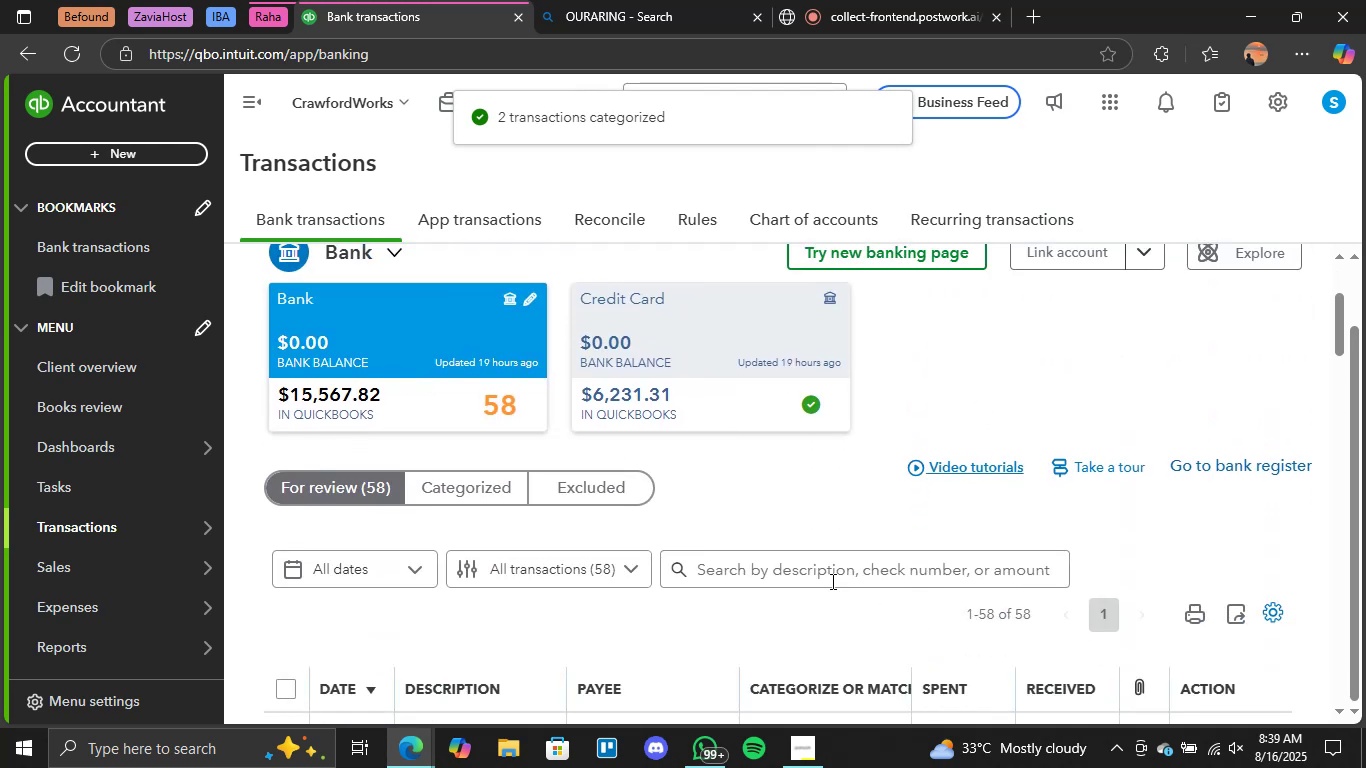 
left_click([820, 570])
 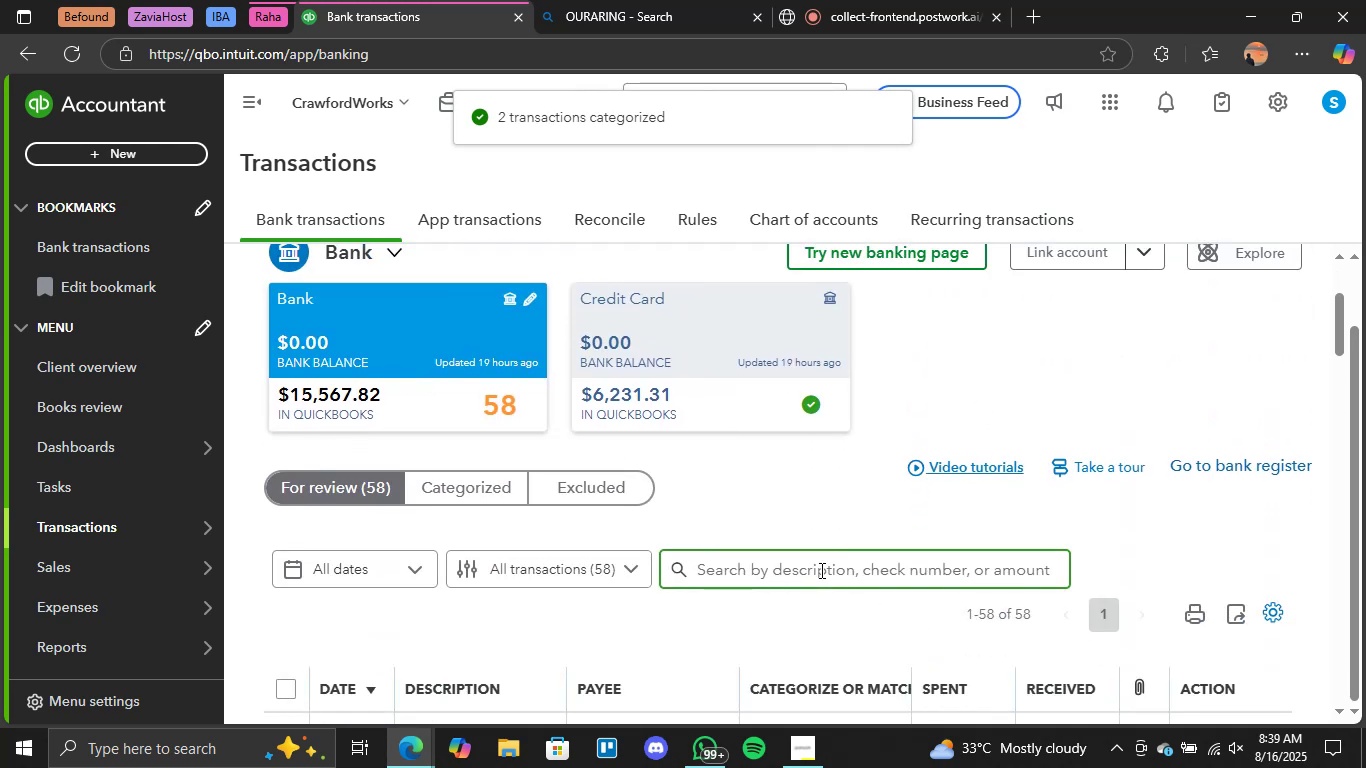 
type(ashw)
 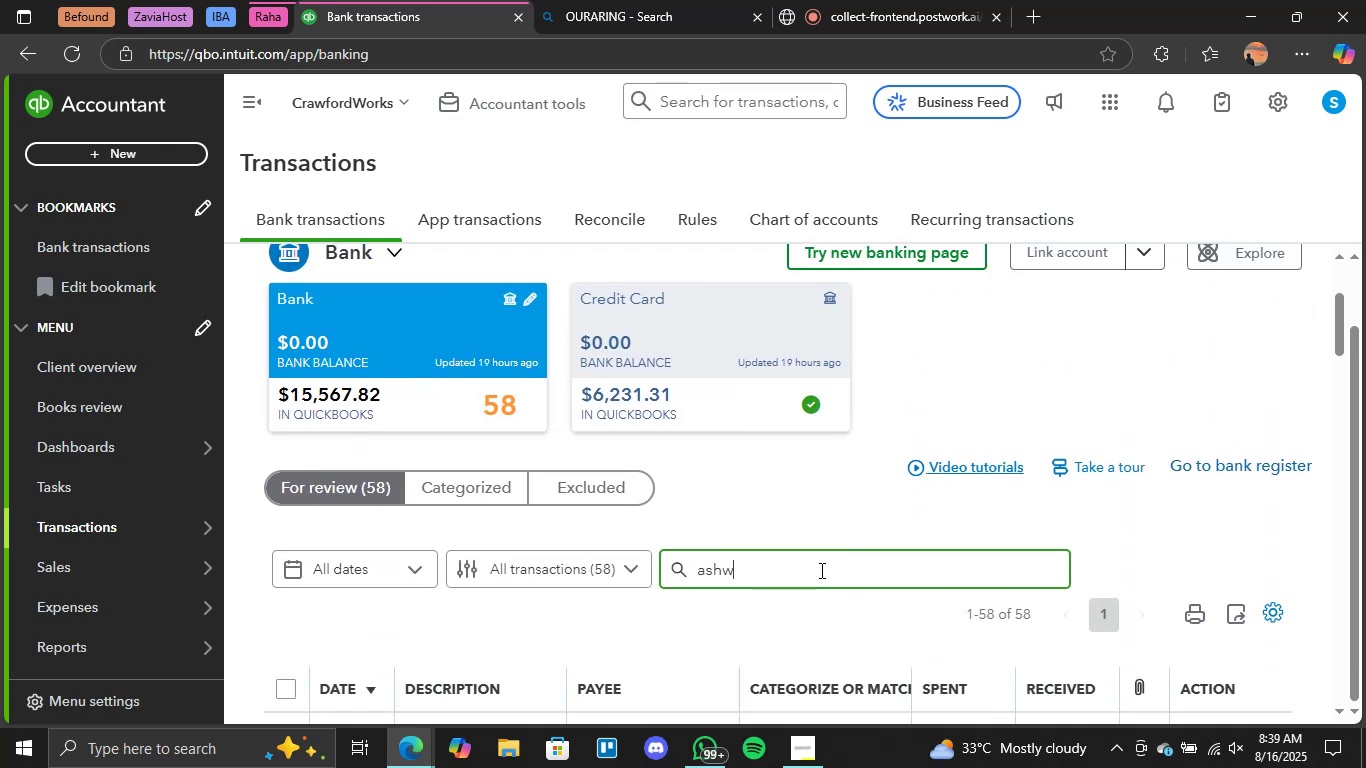 
key(Enter)
 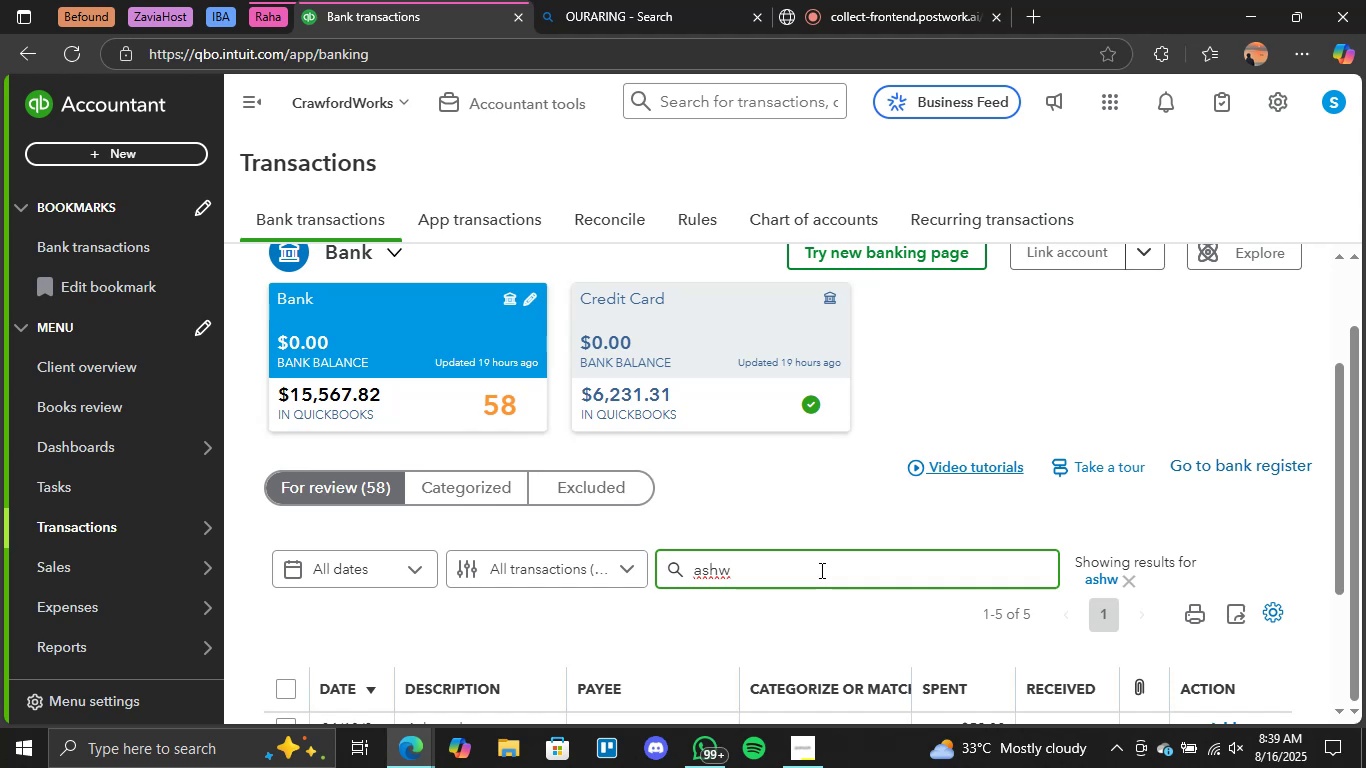 
wait(19.89)
 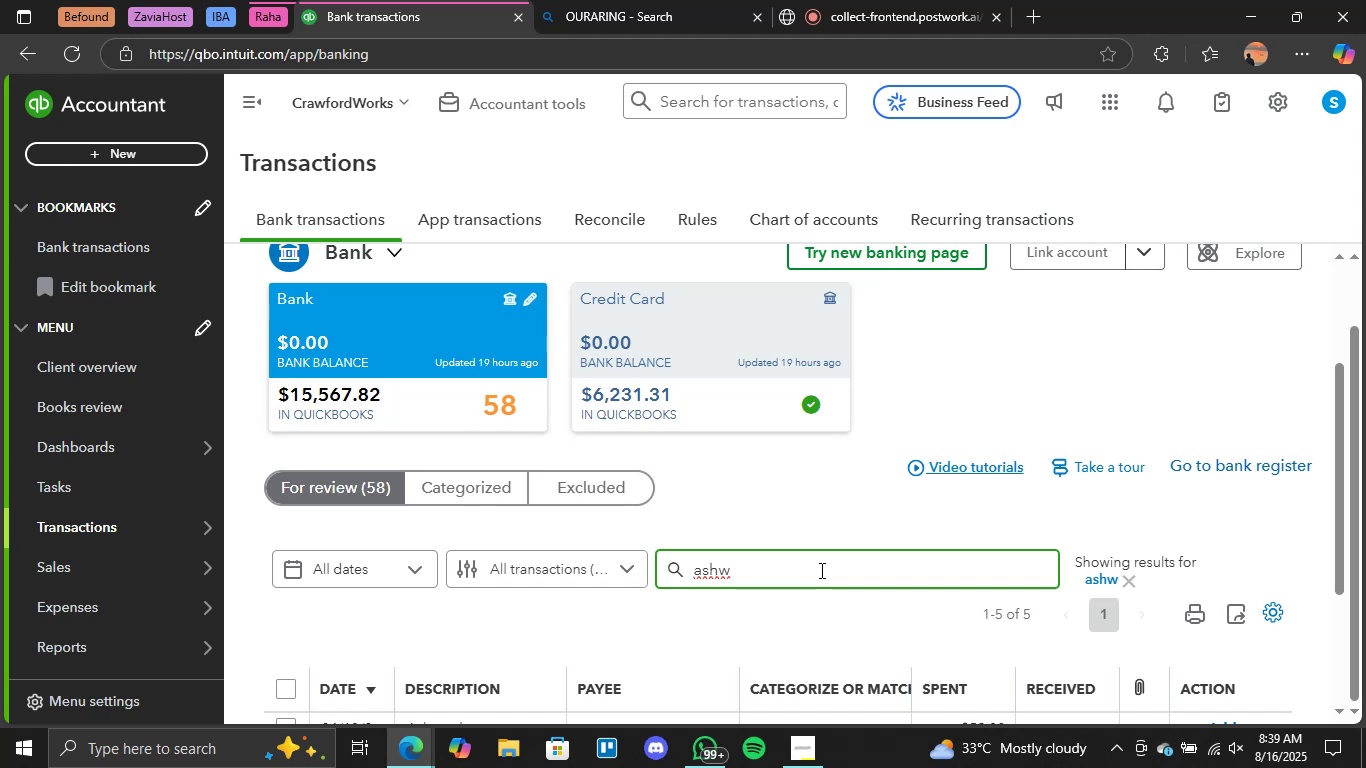 
scroll: coordinate [801, 567], scroll_direction: down, amount: 2.0
 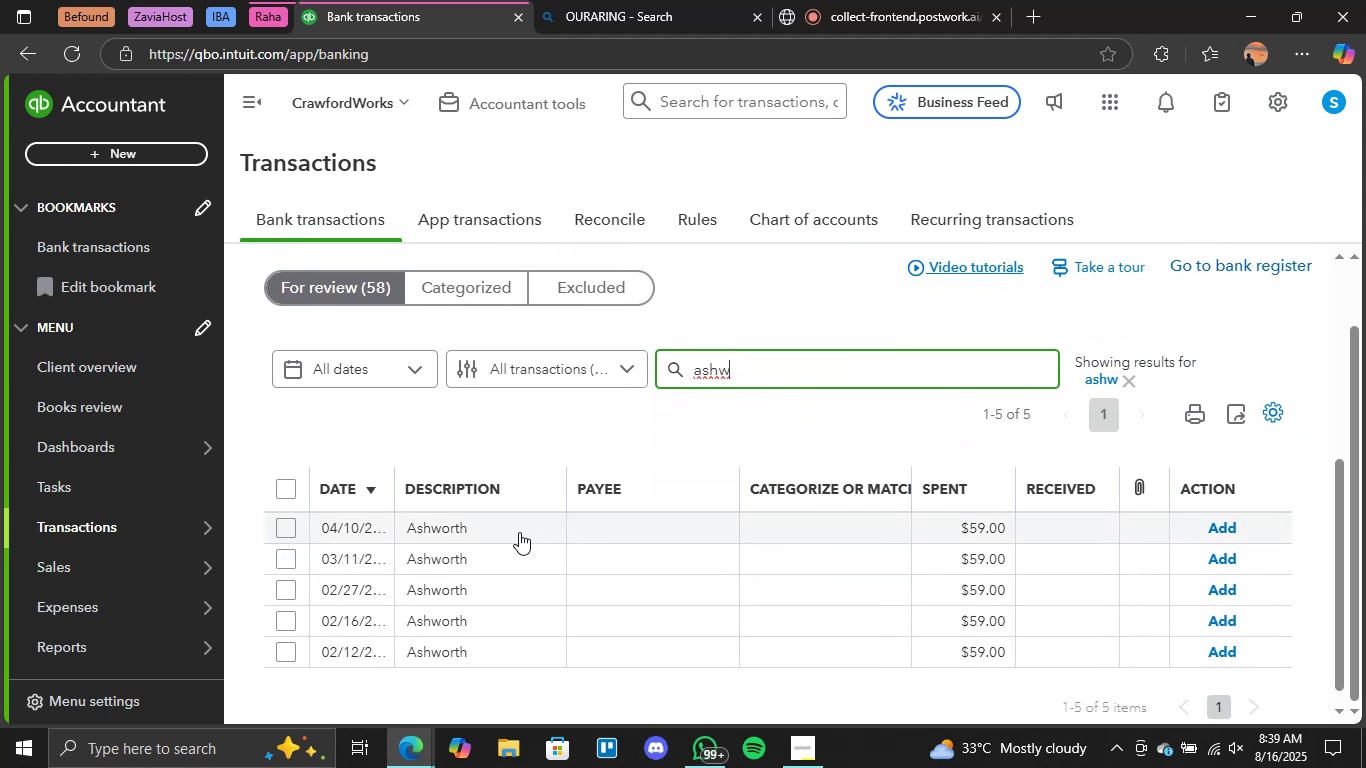 
left_click([464, 529])
 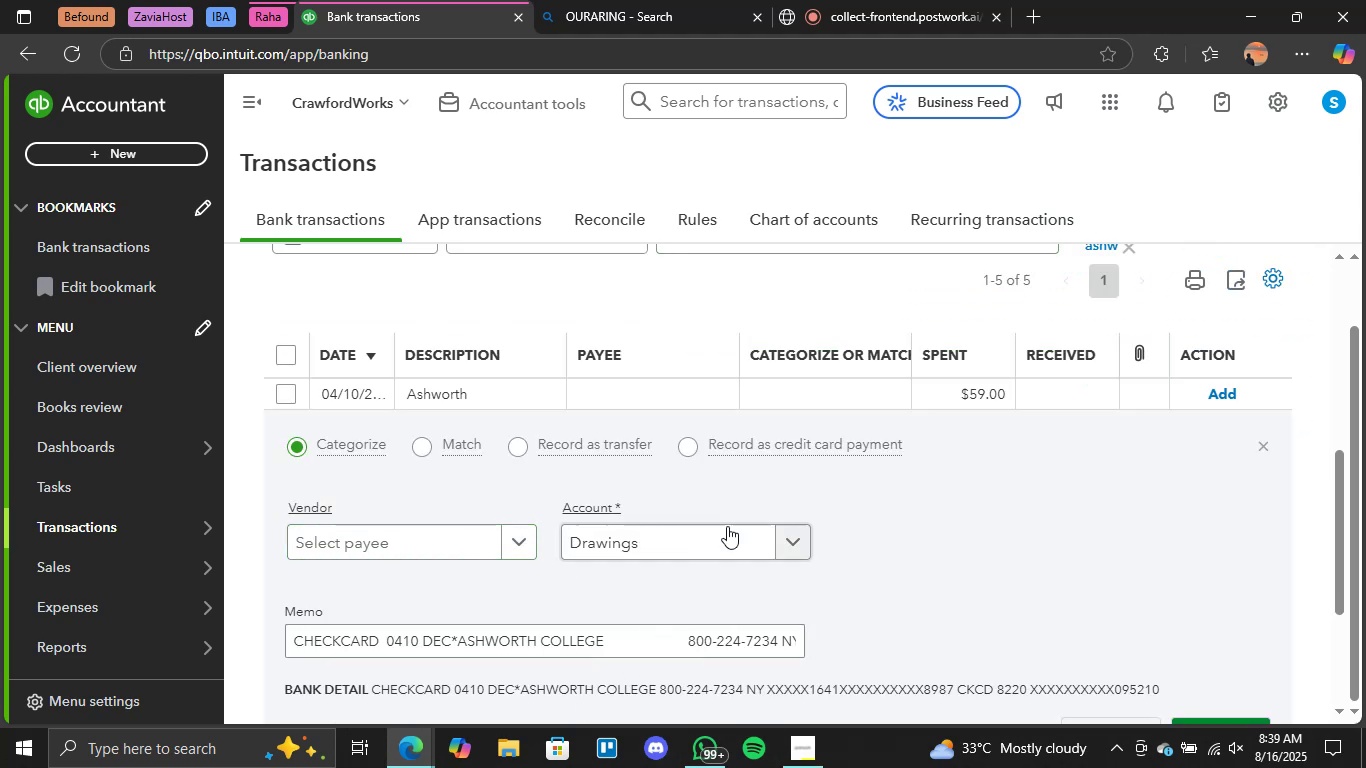 
left_click([791, 539])
 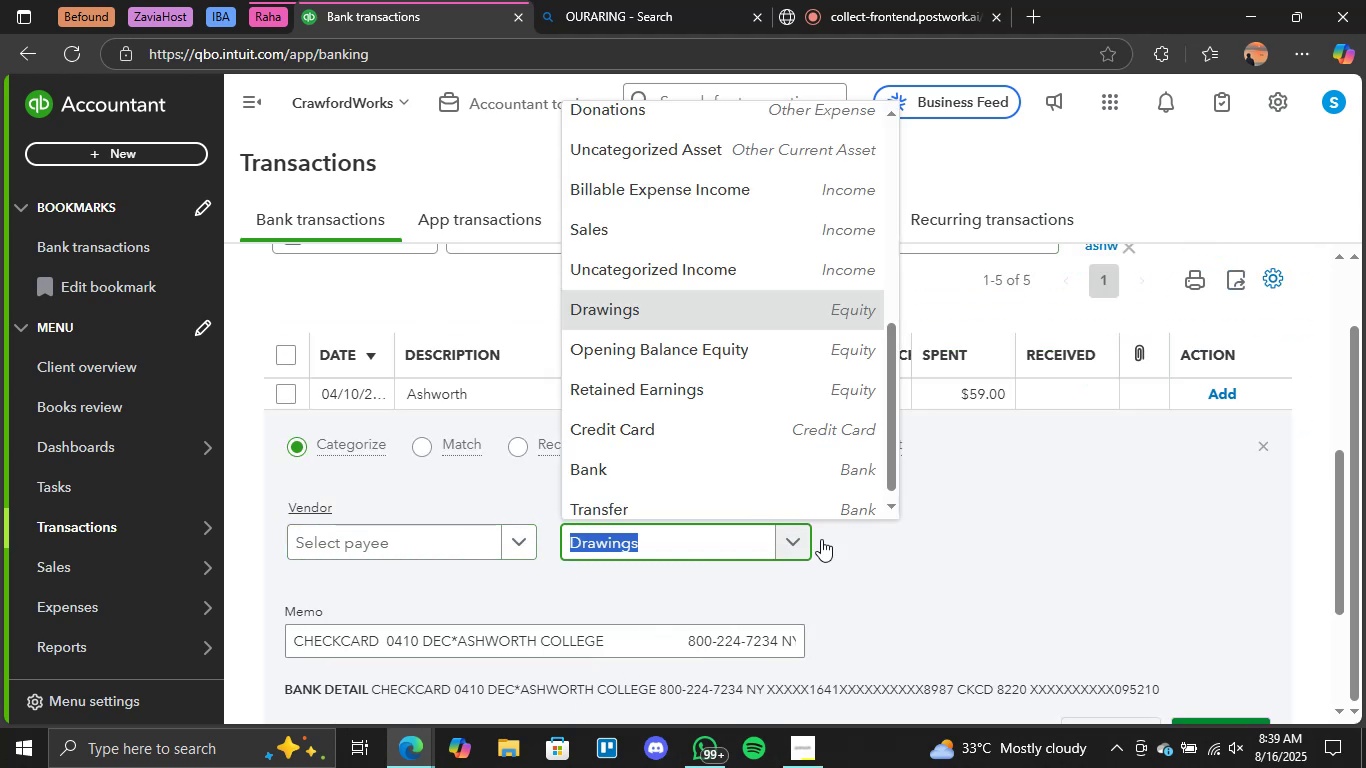 
double_click([1038, 555])
 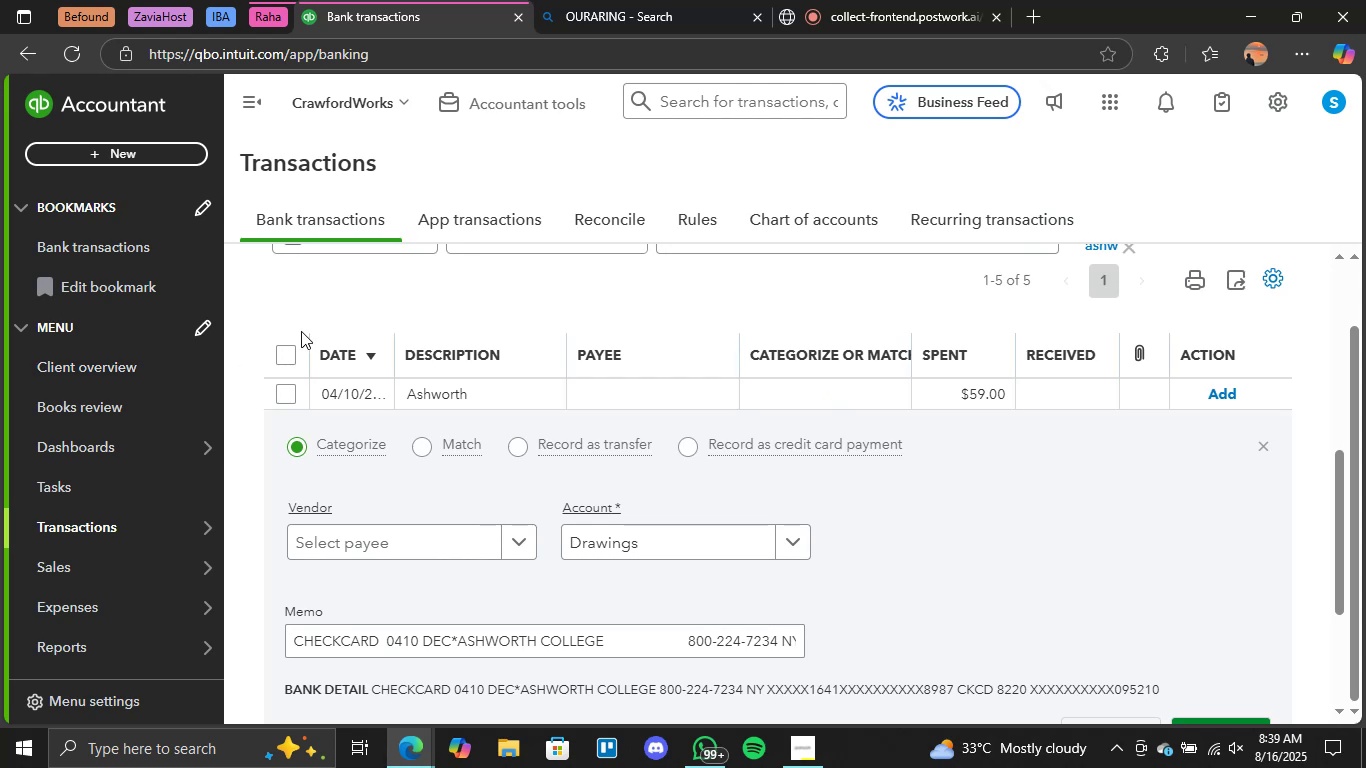 
left_click([286, 355])
 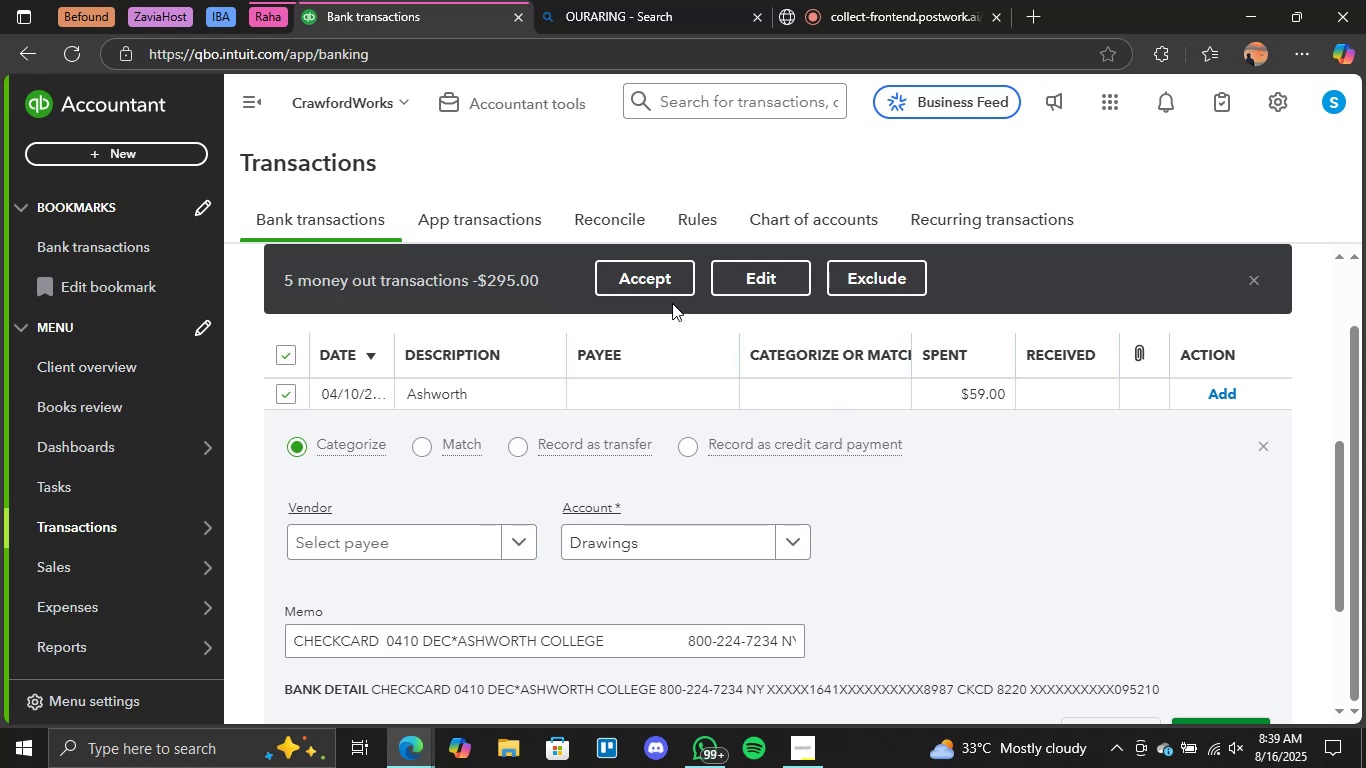 
left_click([653, 288])
 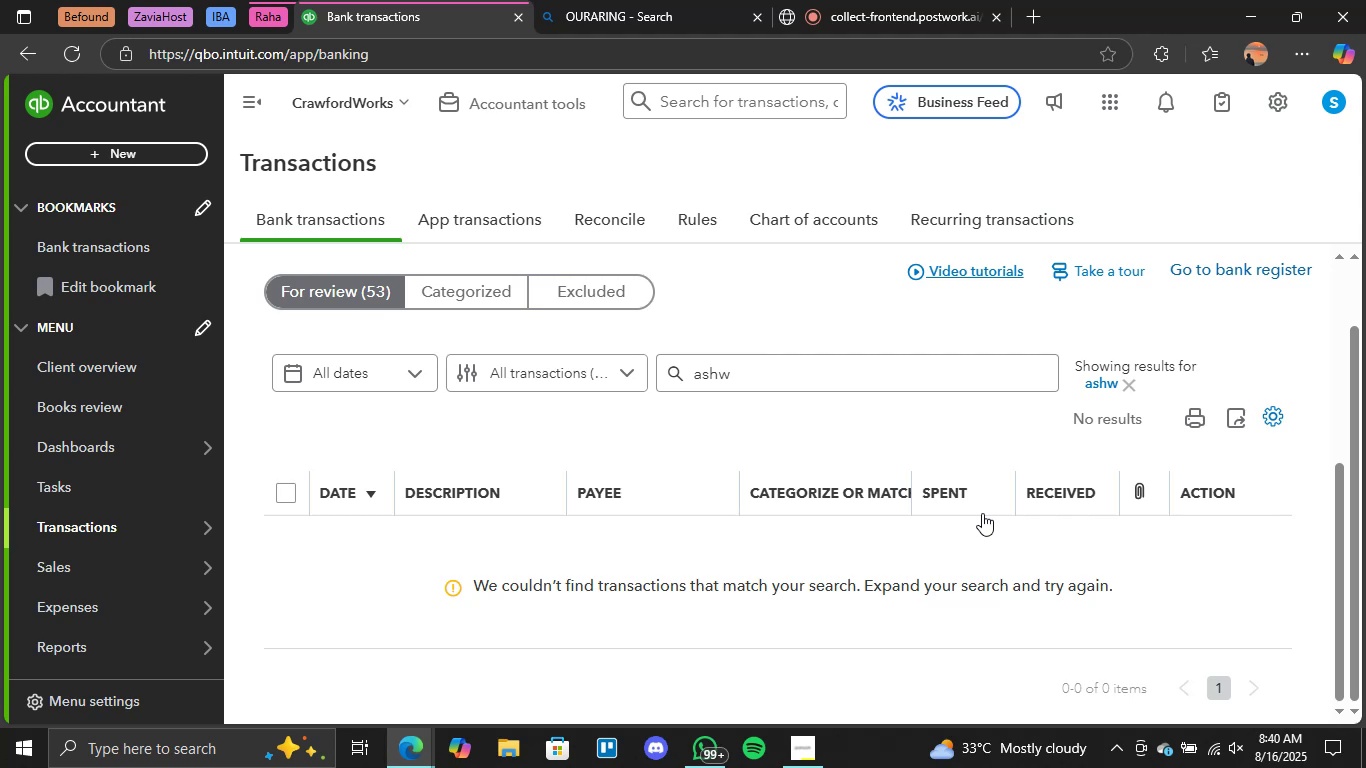 
wait(42.02)
 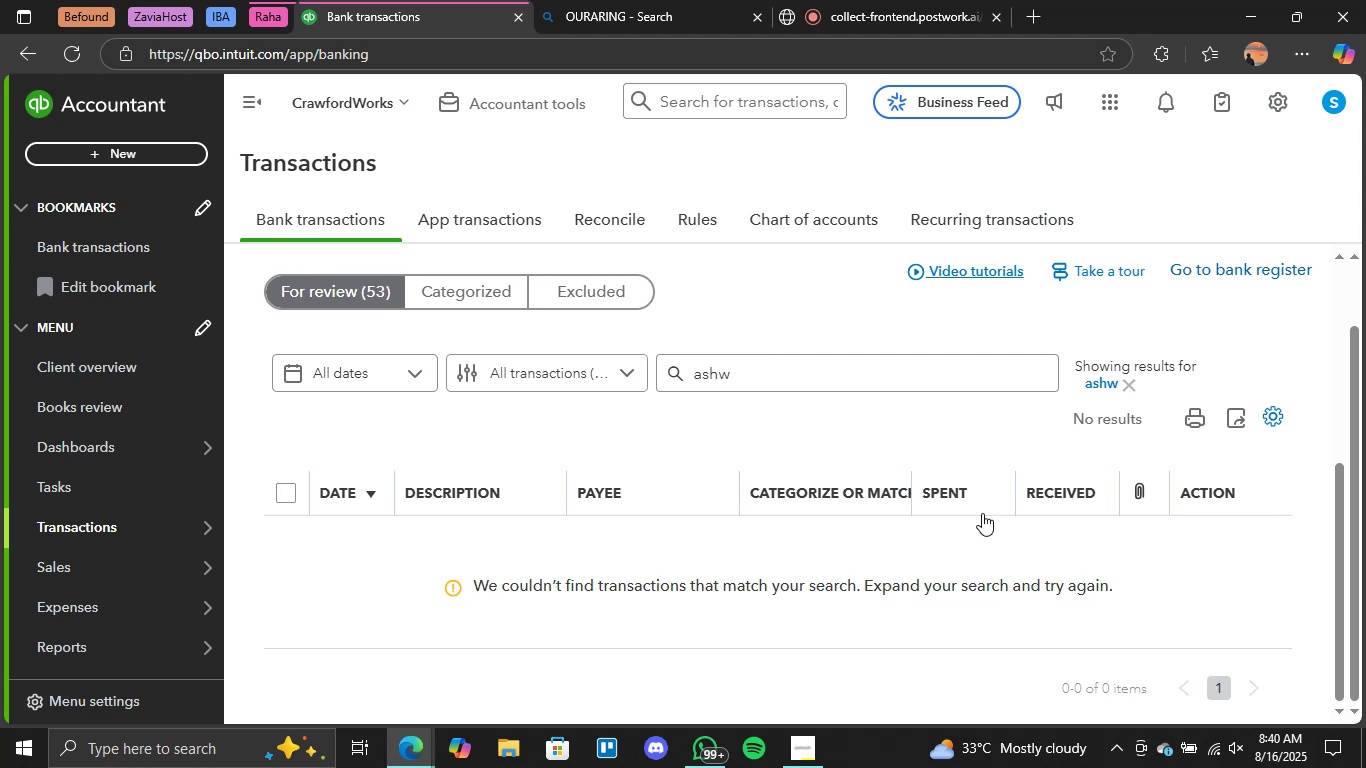 
left_click([1128, 380])
 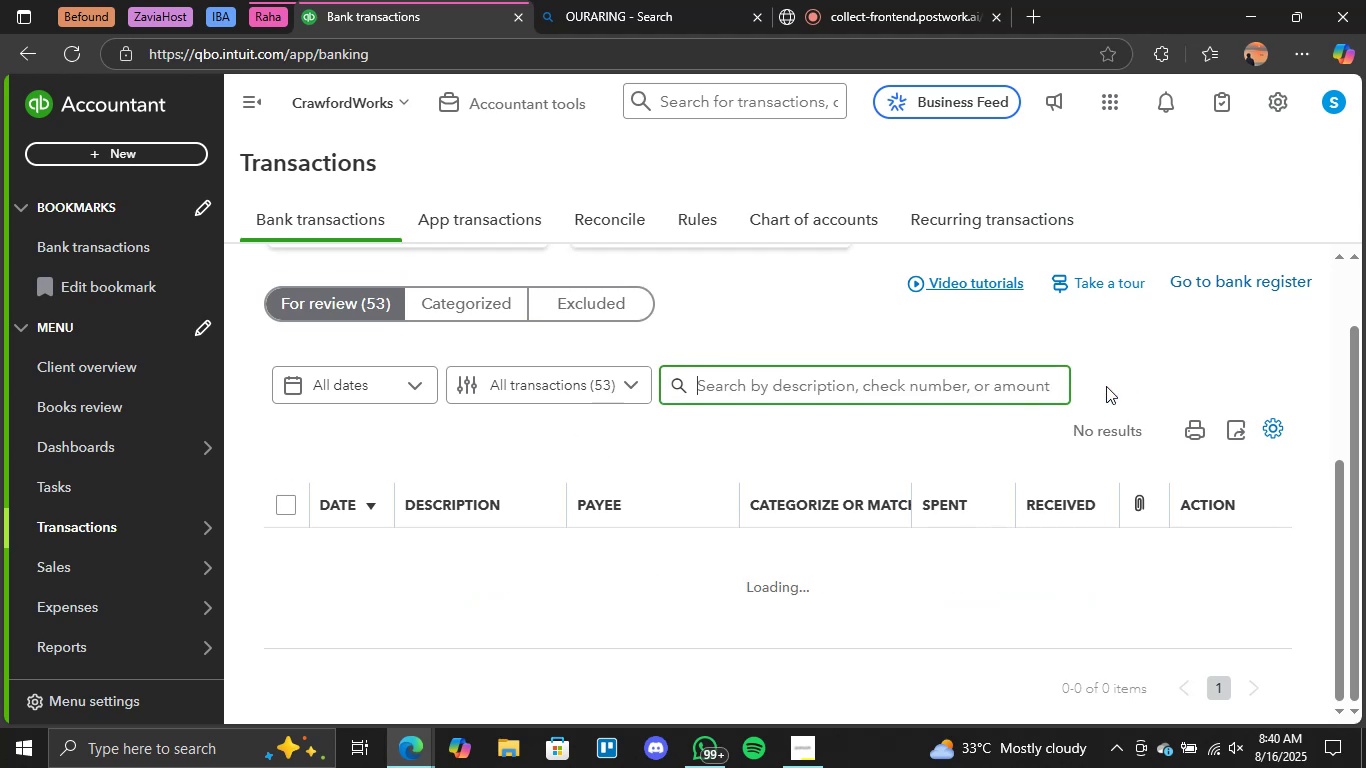 
mouse_move([1077, 399])
 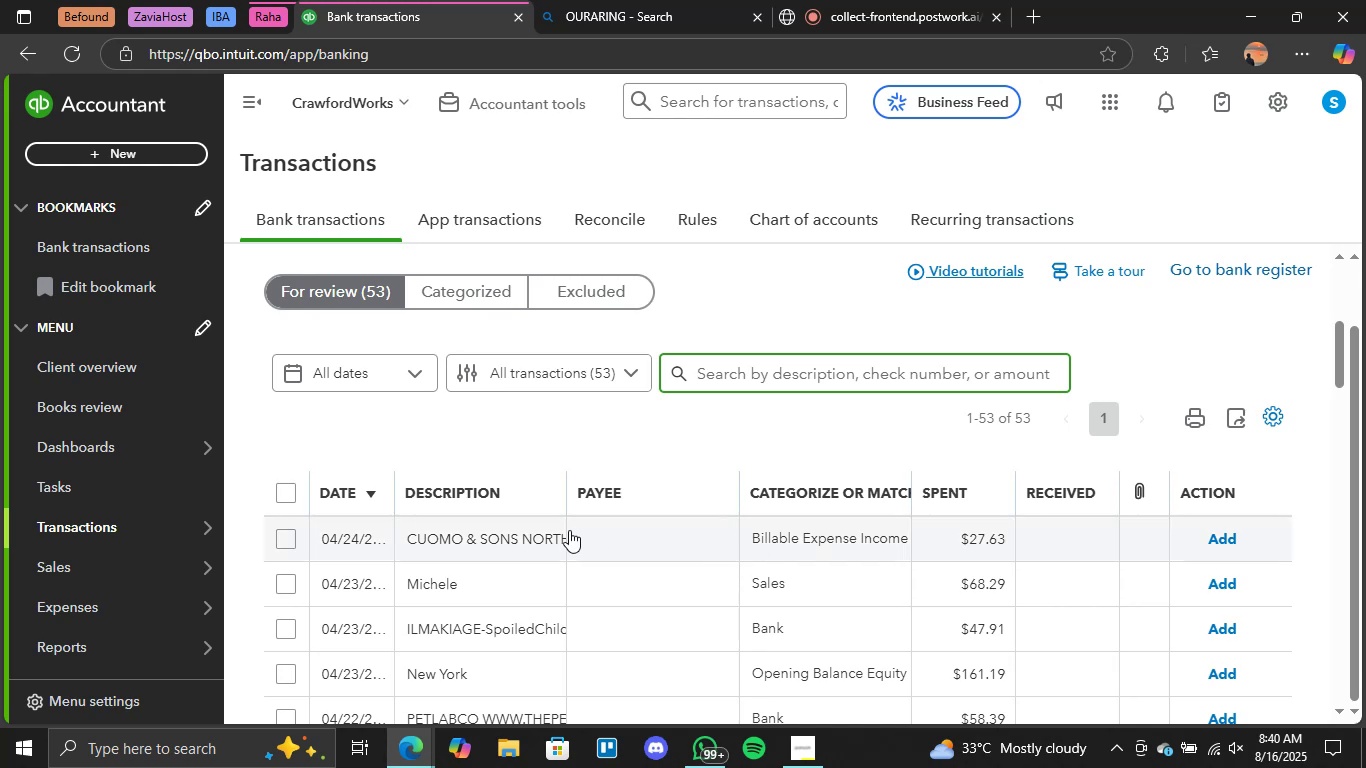 
left_click([516, 537])
 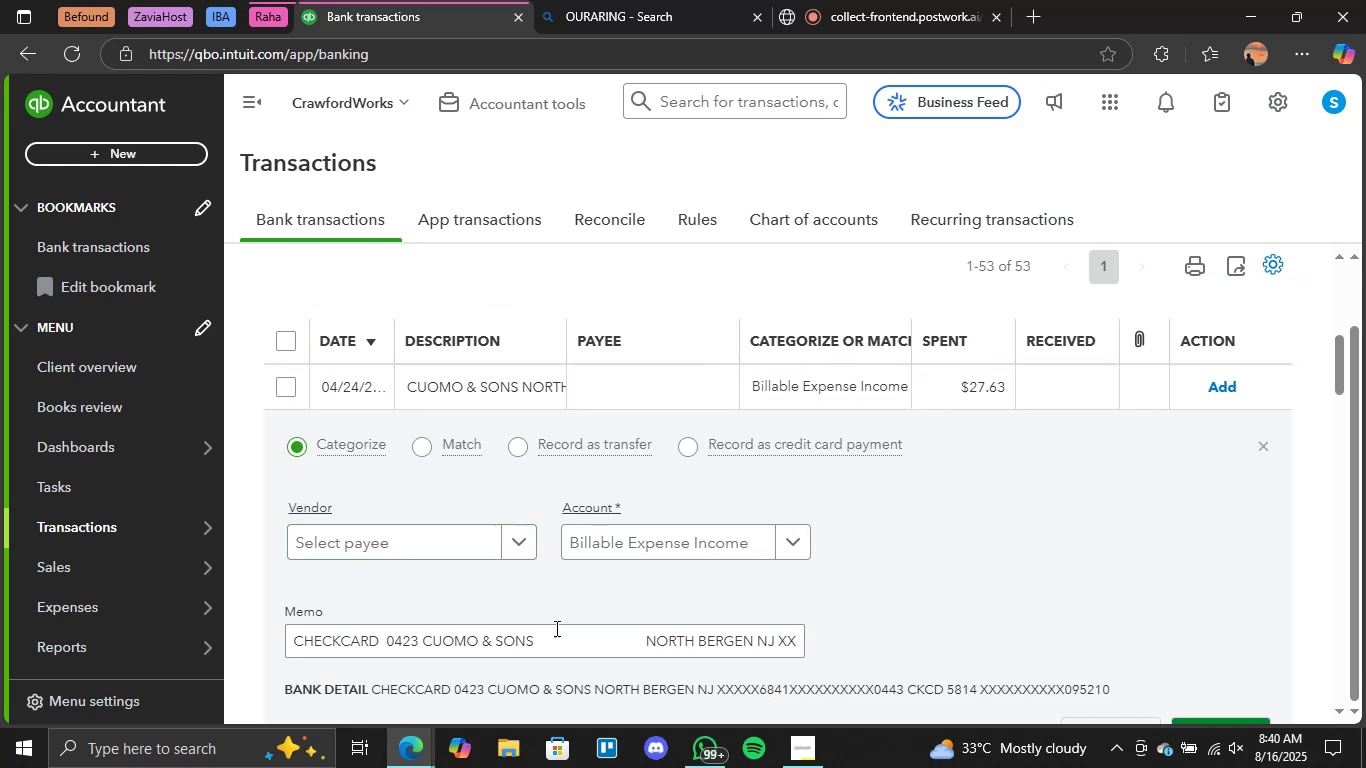 
left_click_drag(start_coordinate=[546, 634], to_coordinate=[424, 637])
 